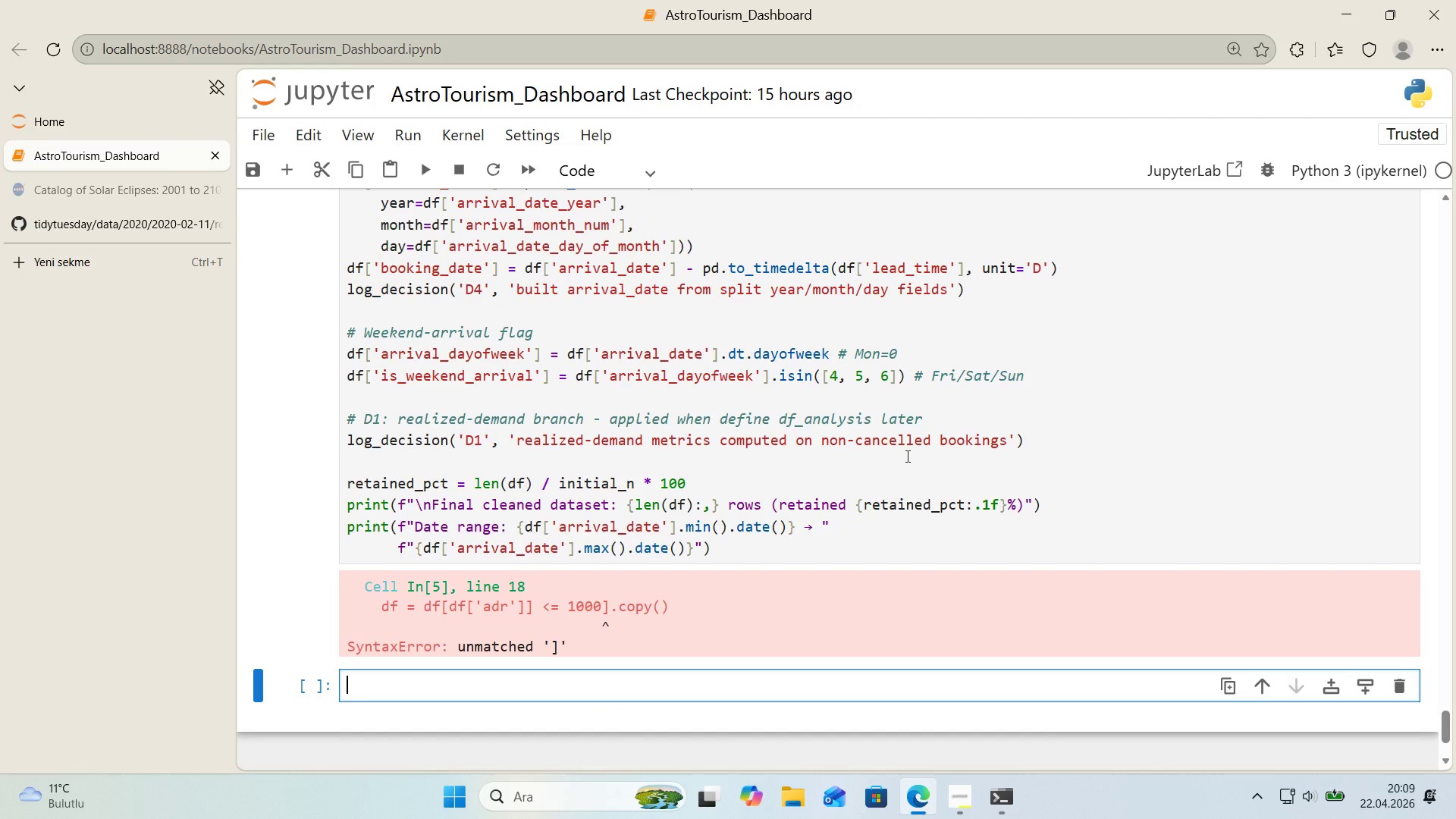 
wait(6.26)
 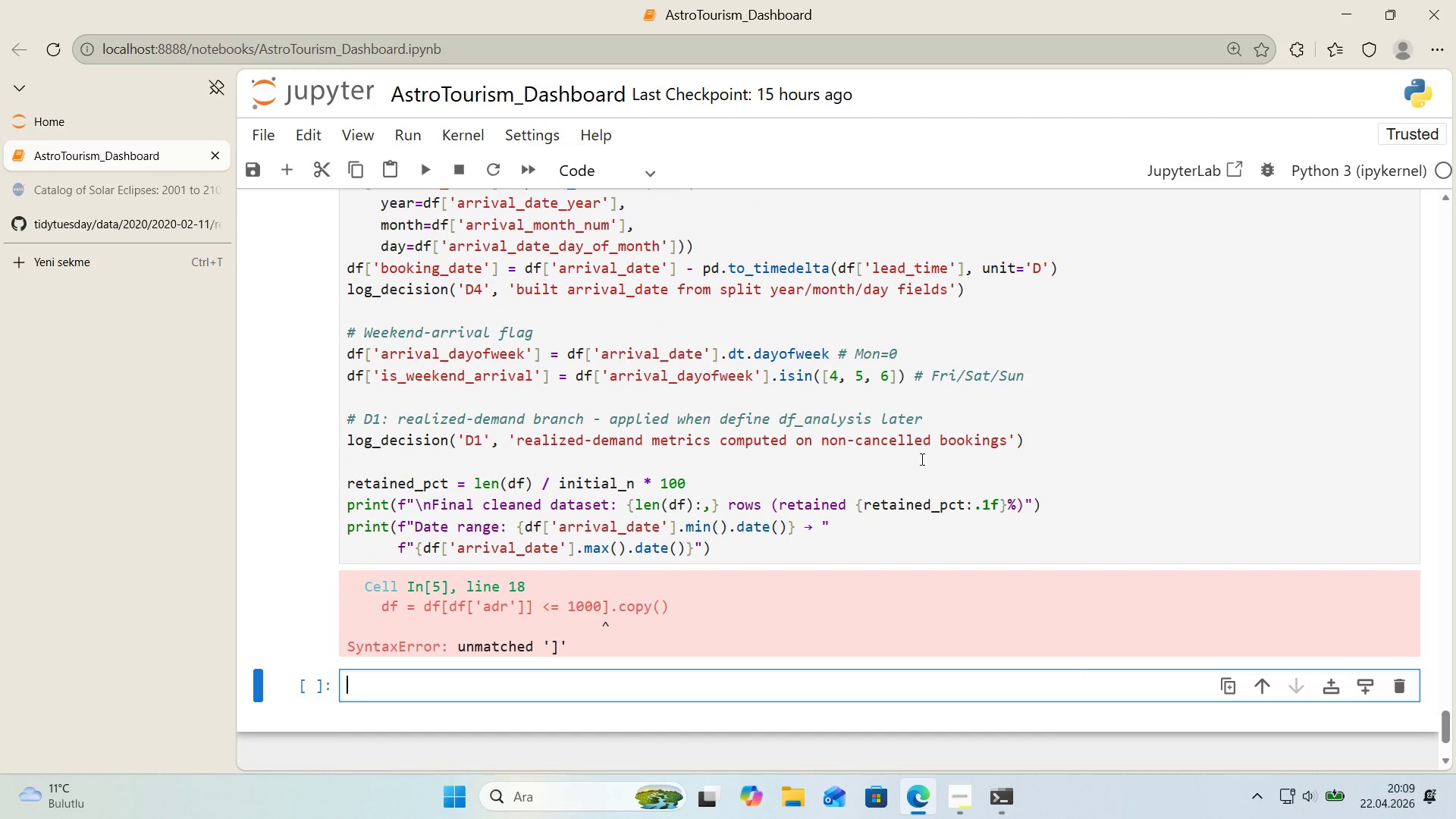 
scroll: coordinate [892, 453], scroll_direction: up, amount: 5.0
 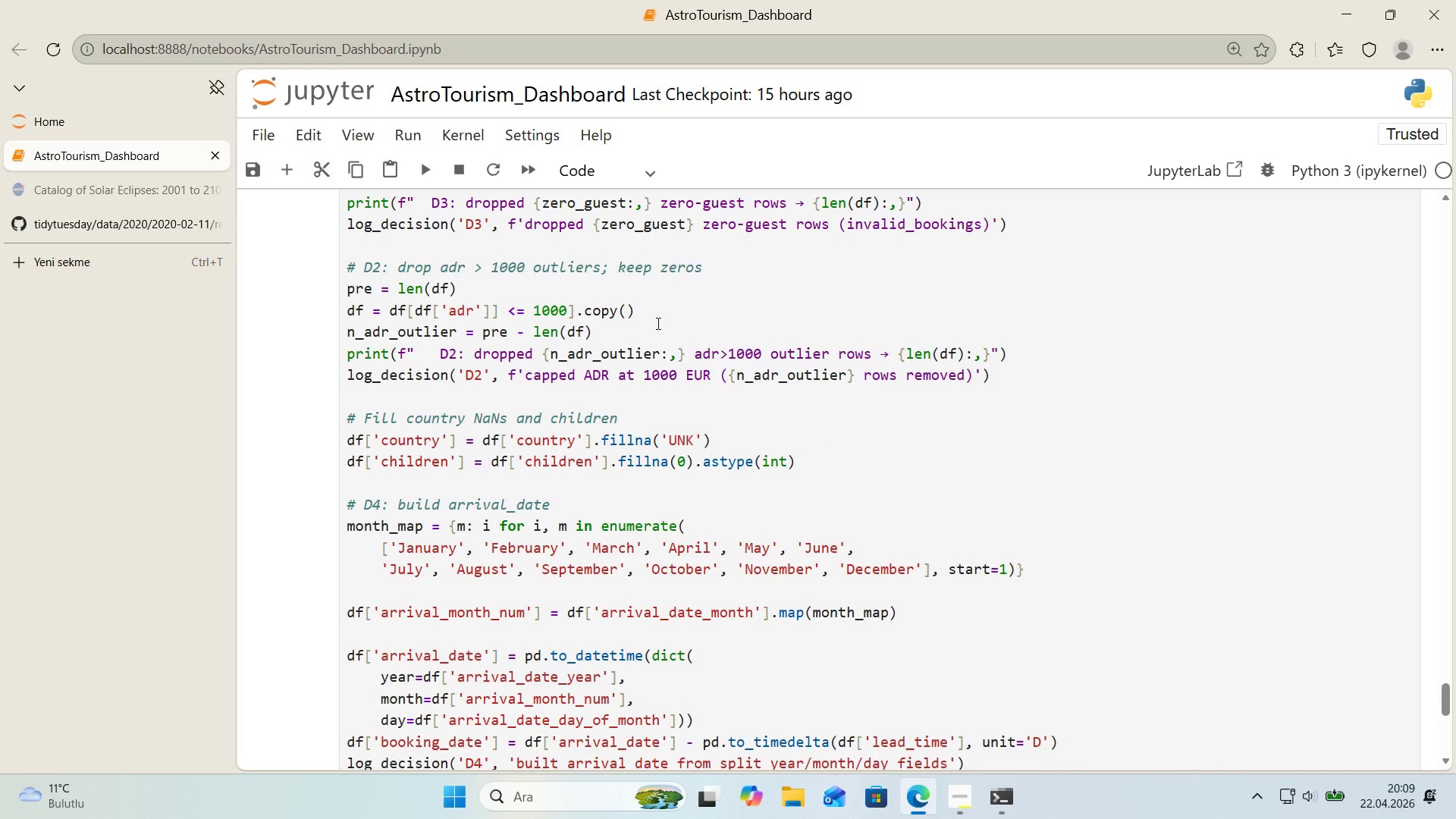 
left_click([655, 312])
 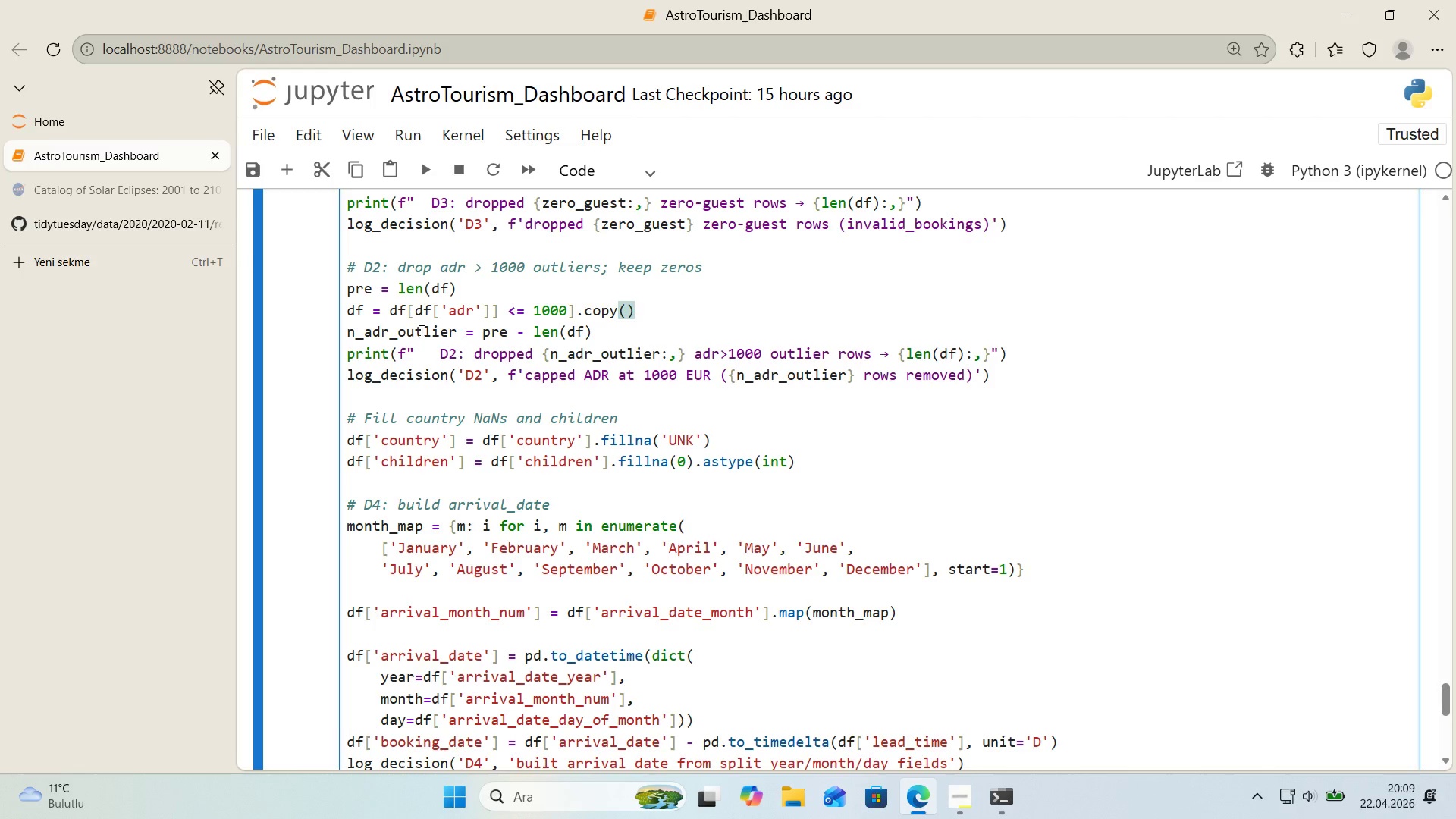 
wait(16.89)
 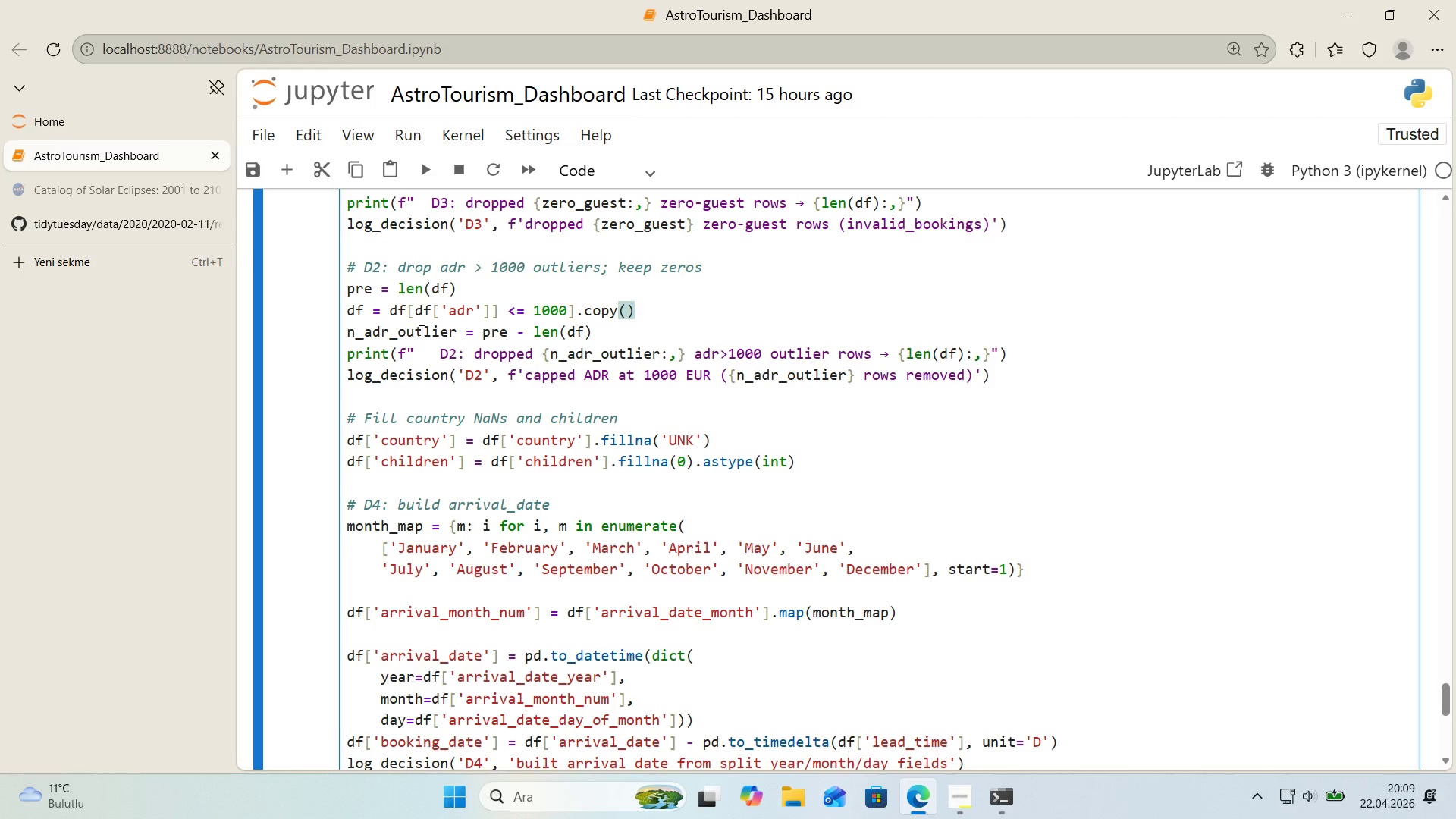 
double_click([500, 315])
 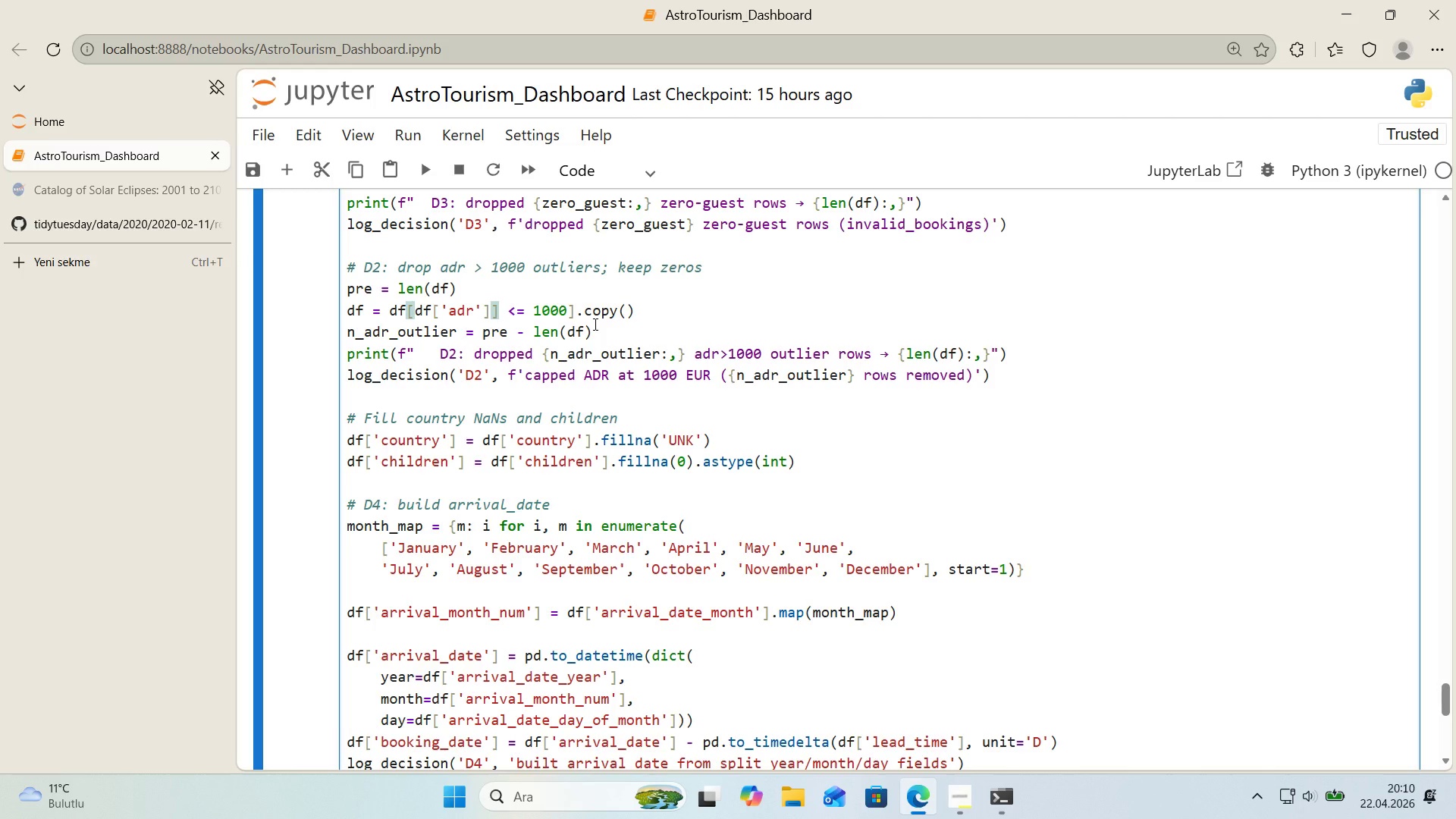 
key(Backspace)
 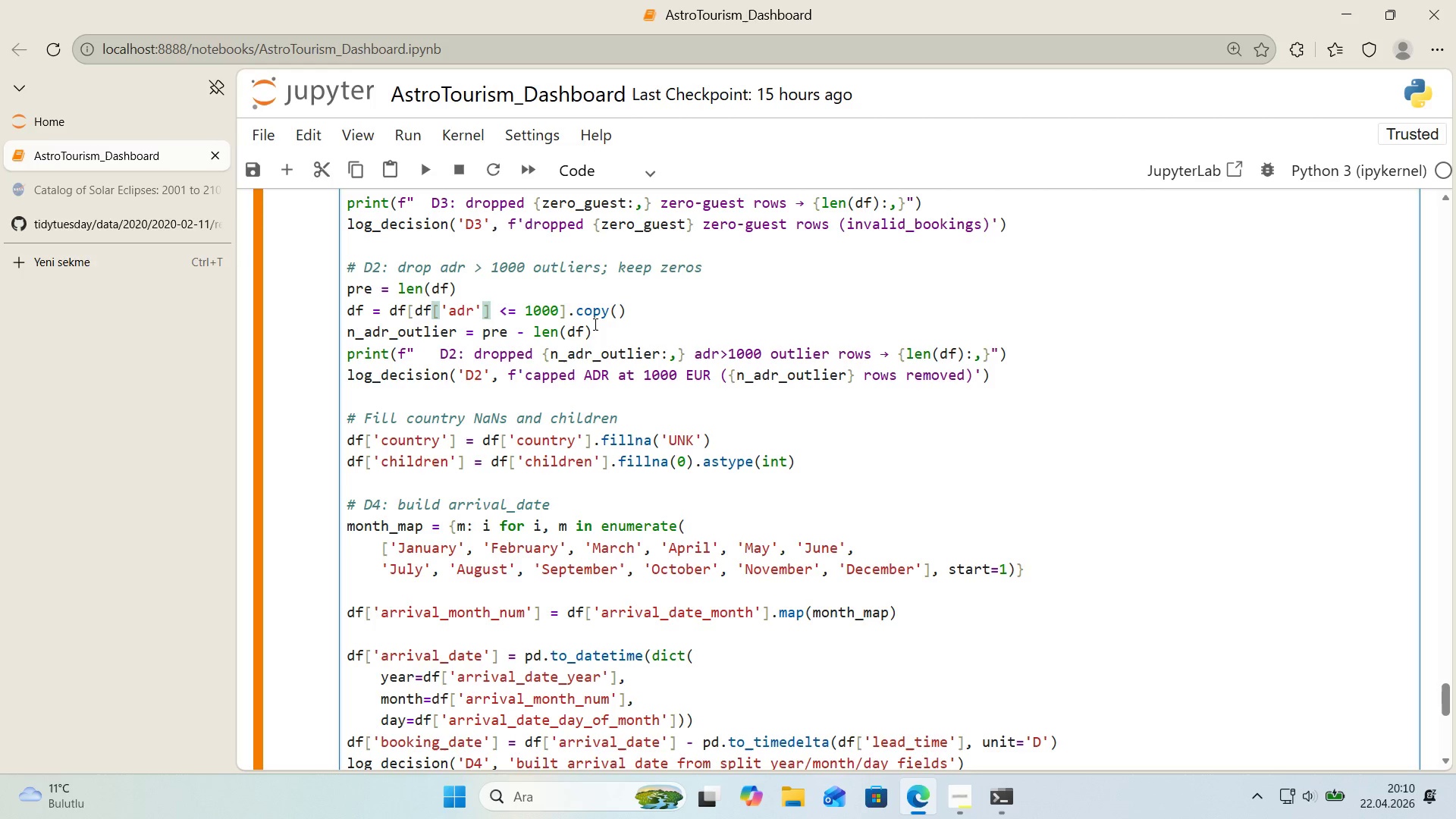 
key(Shift+Enter)
 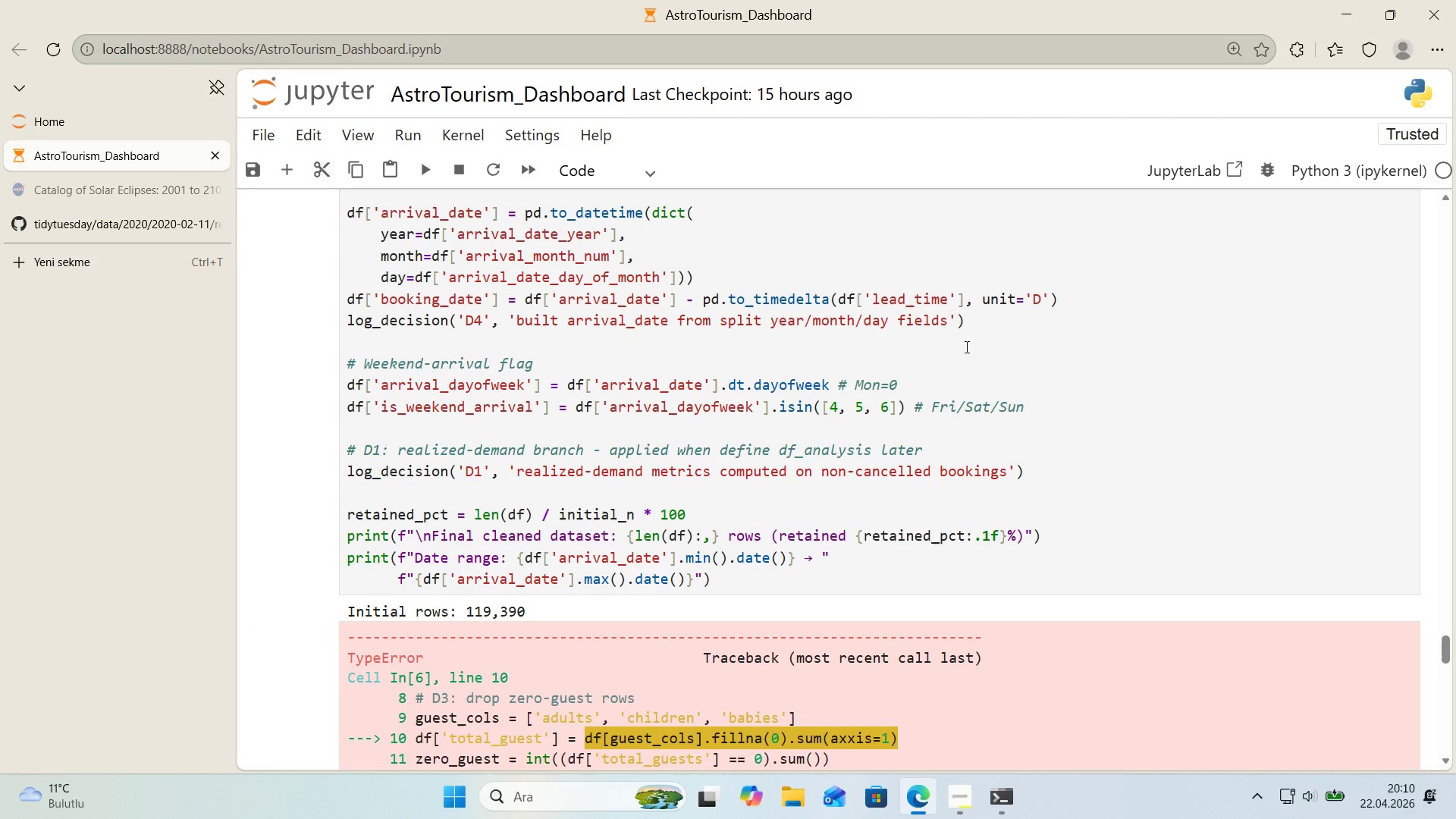 
scroll: coordinate [1031, 334], scroll_direction: down, amount: 18.0
 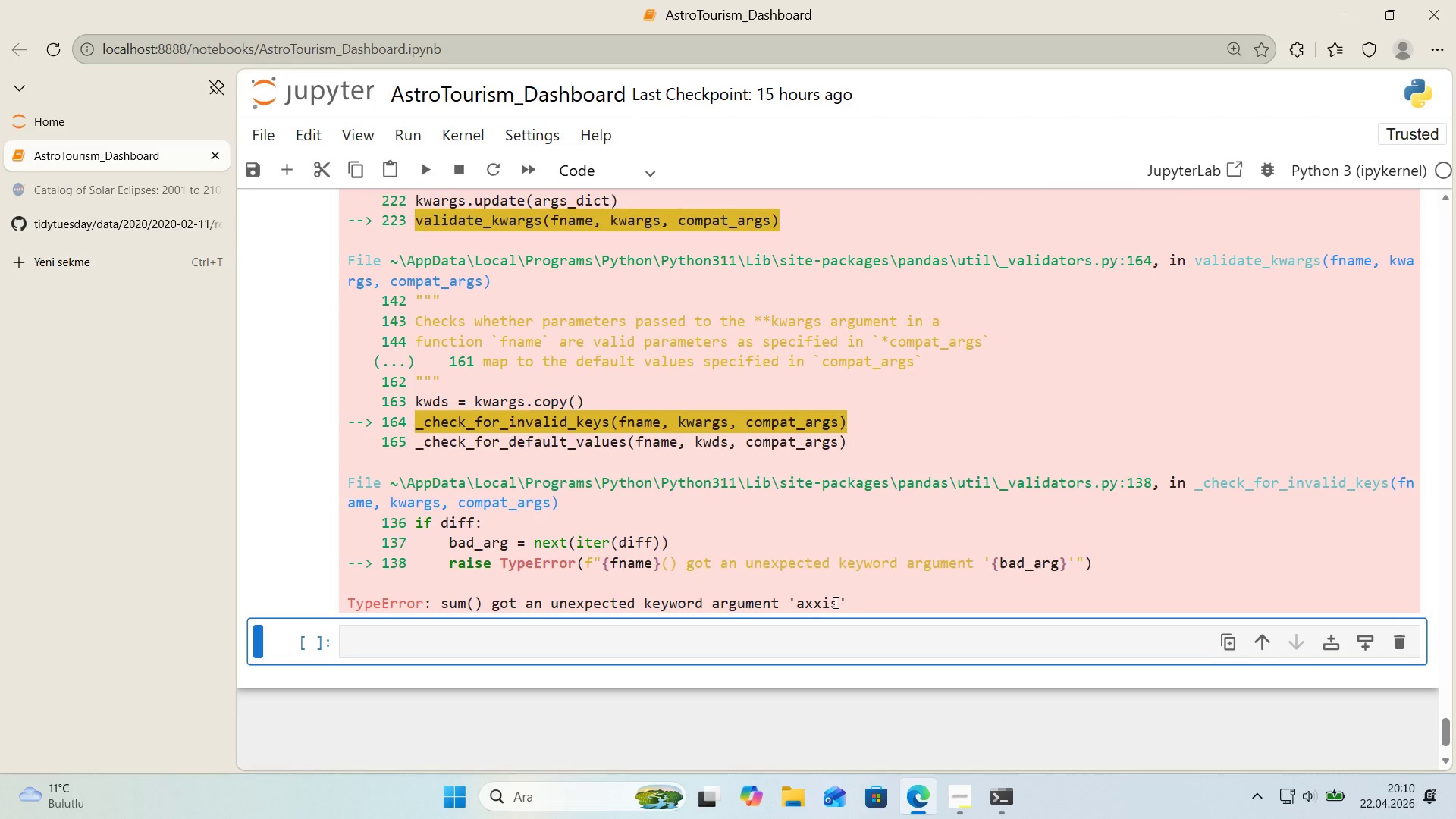 
left_click_drag(start_coordinate=[835, 602], to_coordinate=[792, 602])
 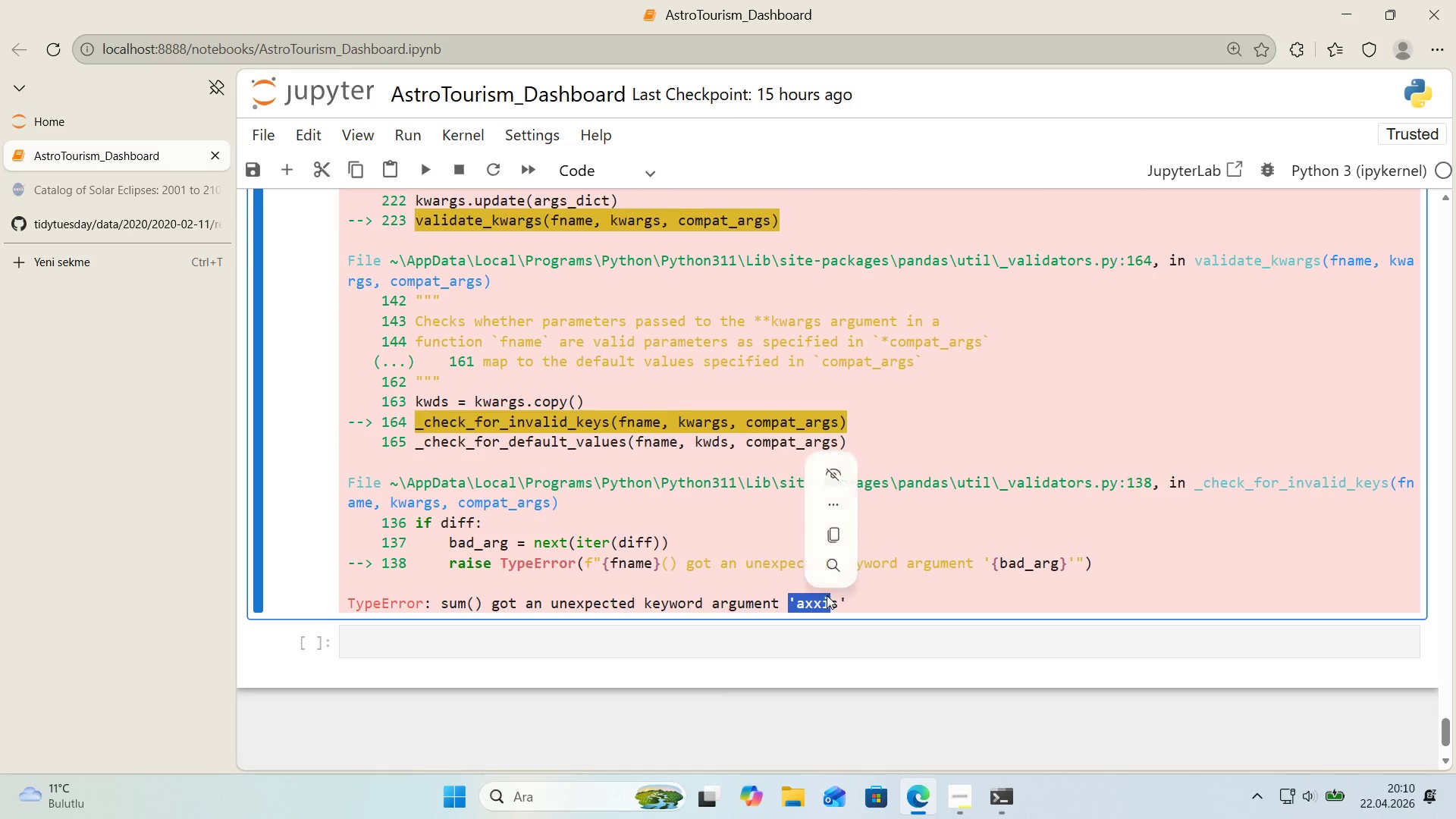 
left_click([827, 595])
 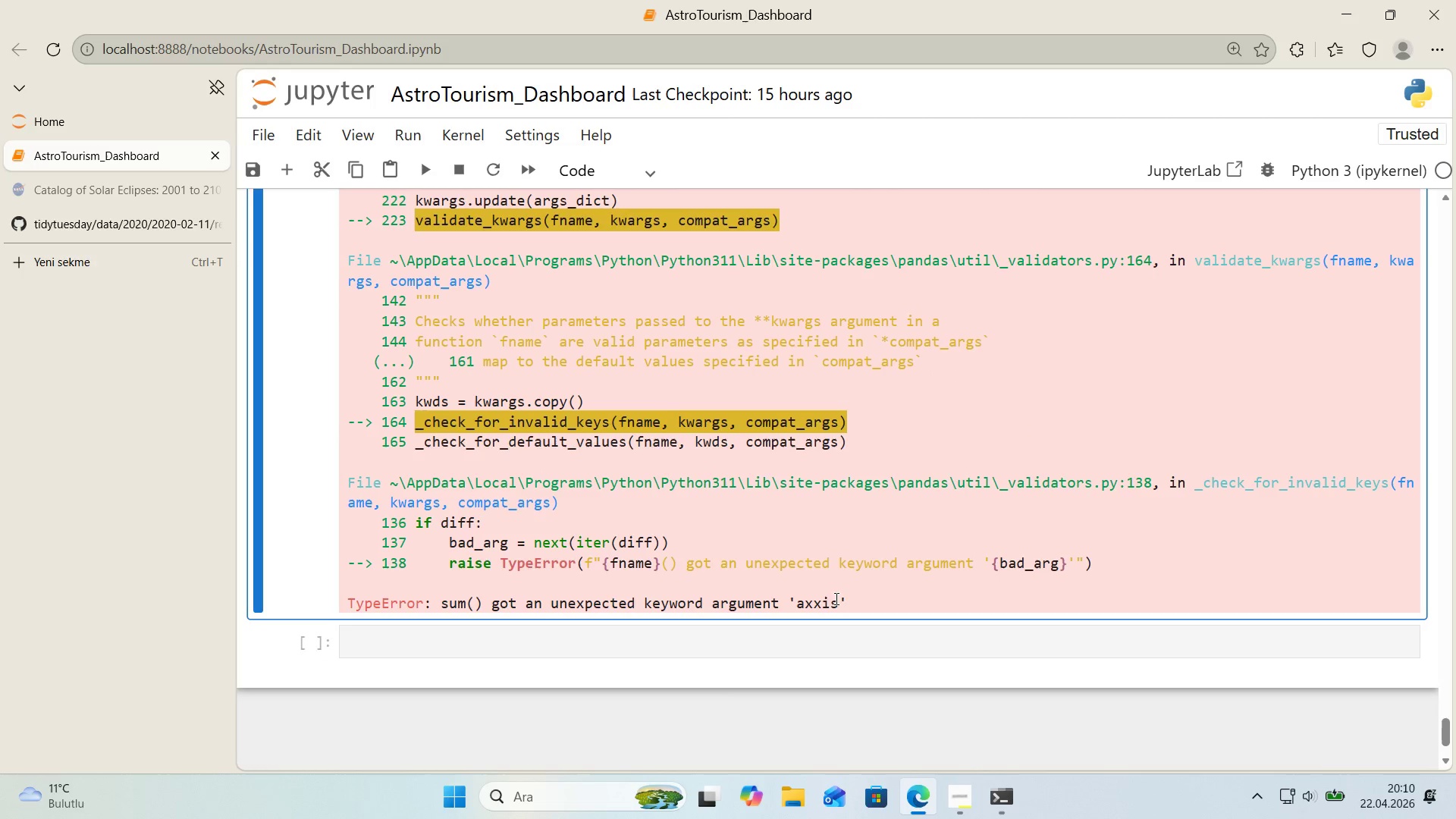 
left_click_drag(start_coordinate=[835, 598], to_coordinate=[808, 604])
 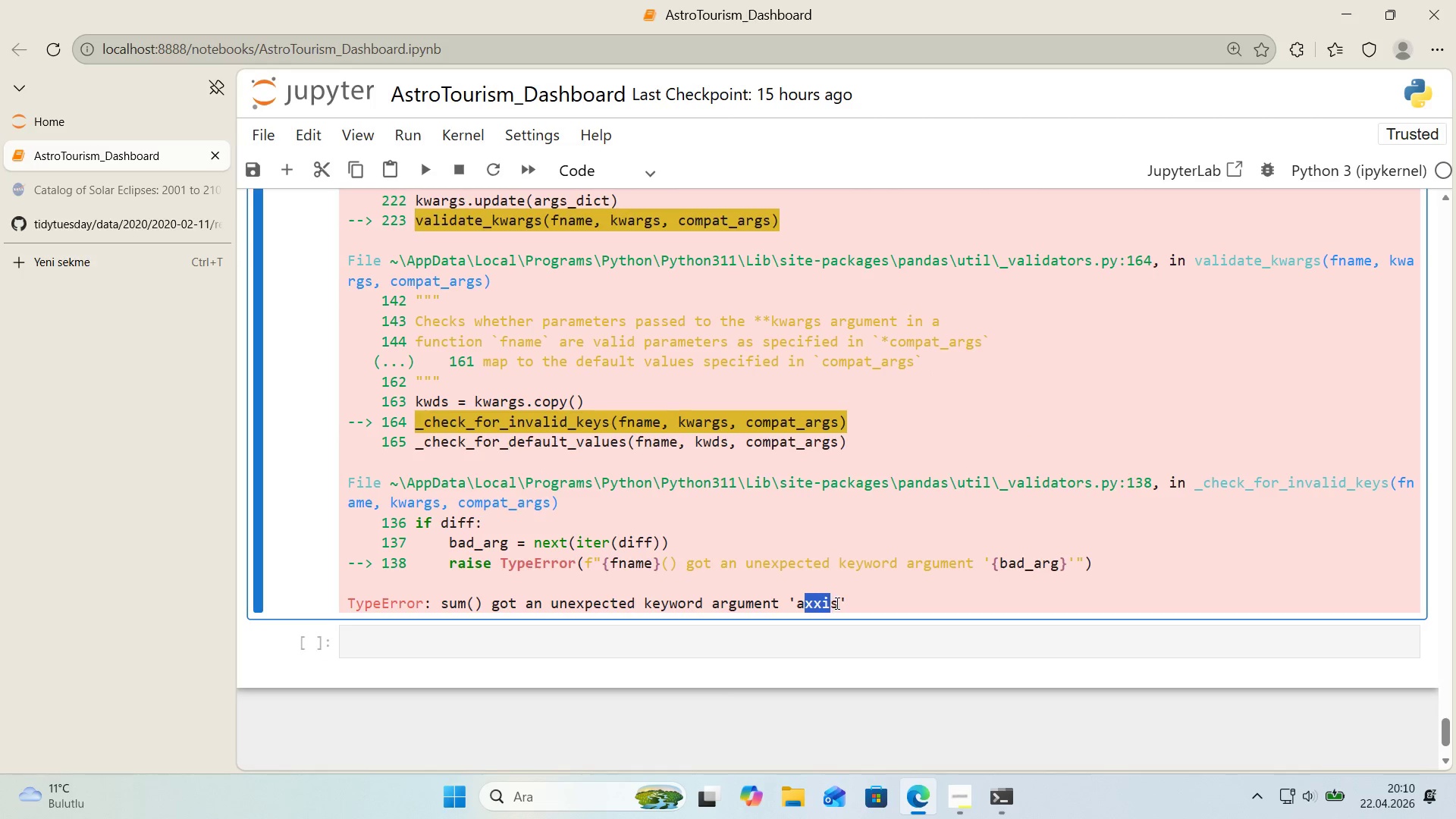 
left_click([838, 603])
 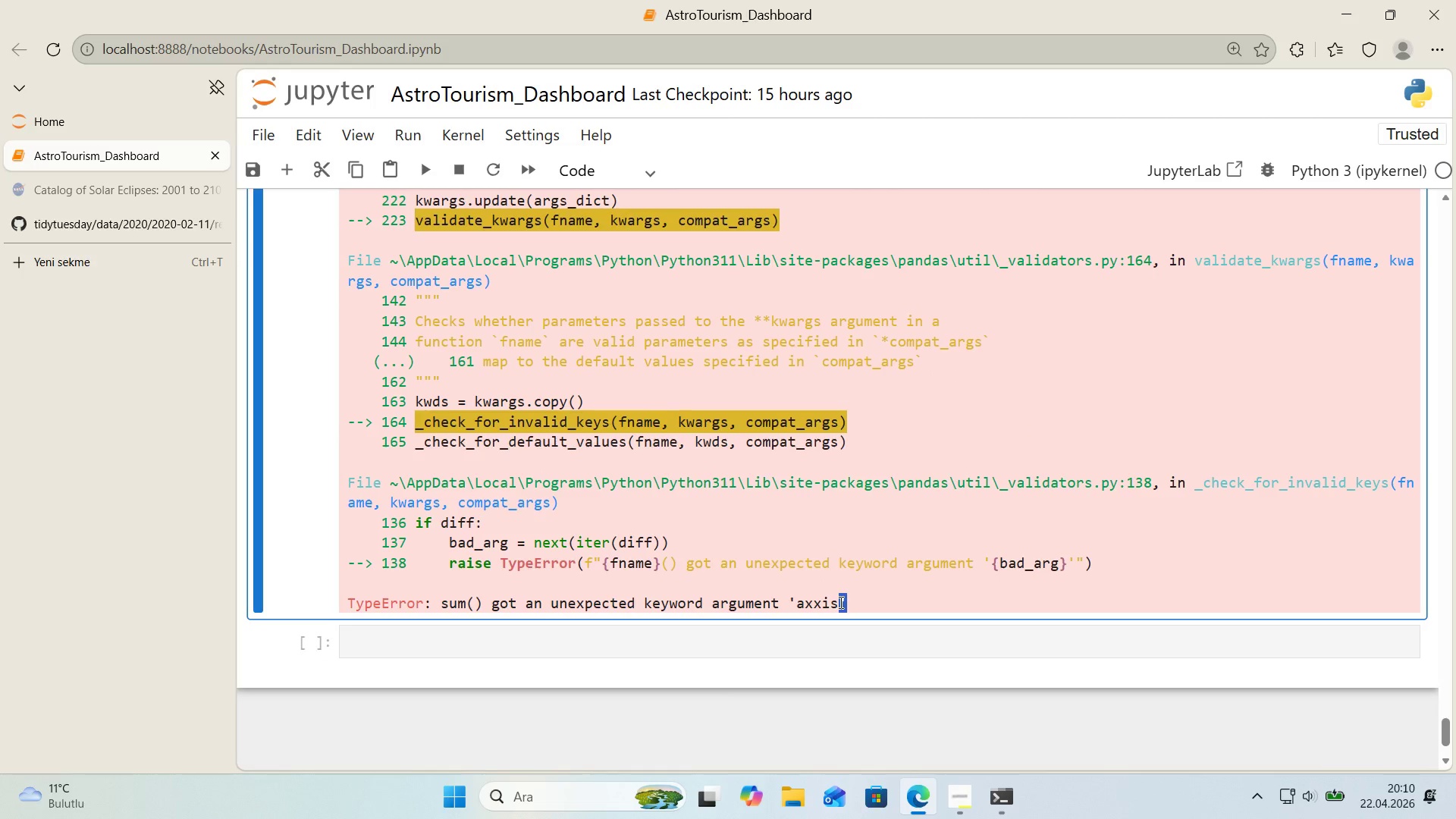 
left_click_drag(start_coordinate=[839, 602], to_coordinate=[805, 604])
 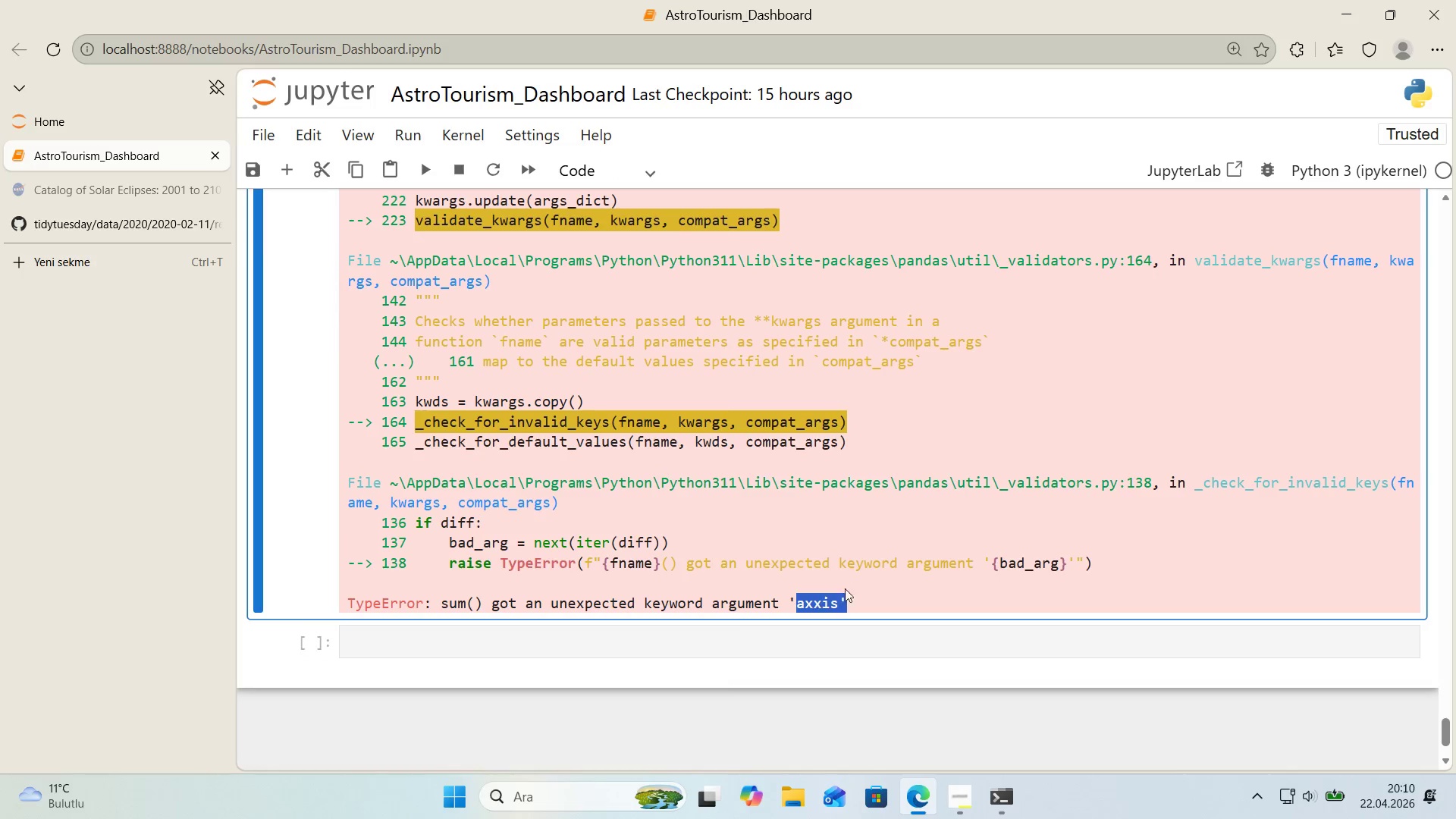 
key(Control+ControlLeft)
 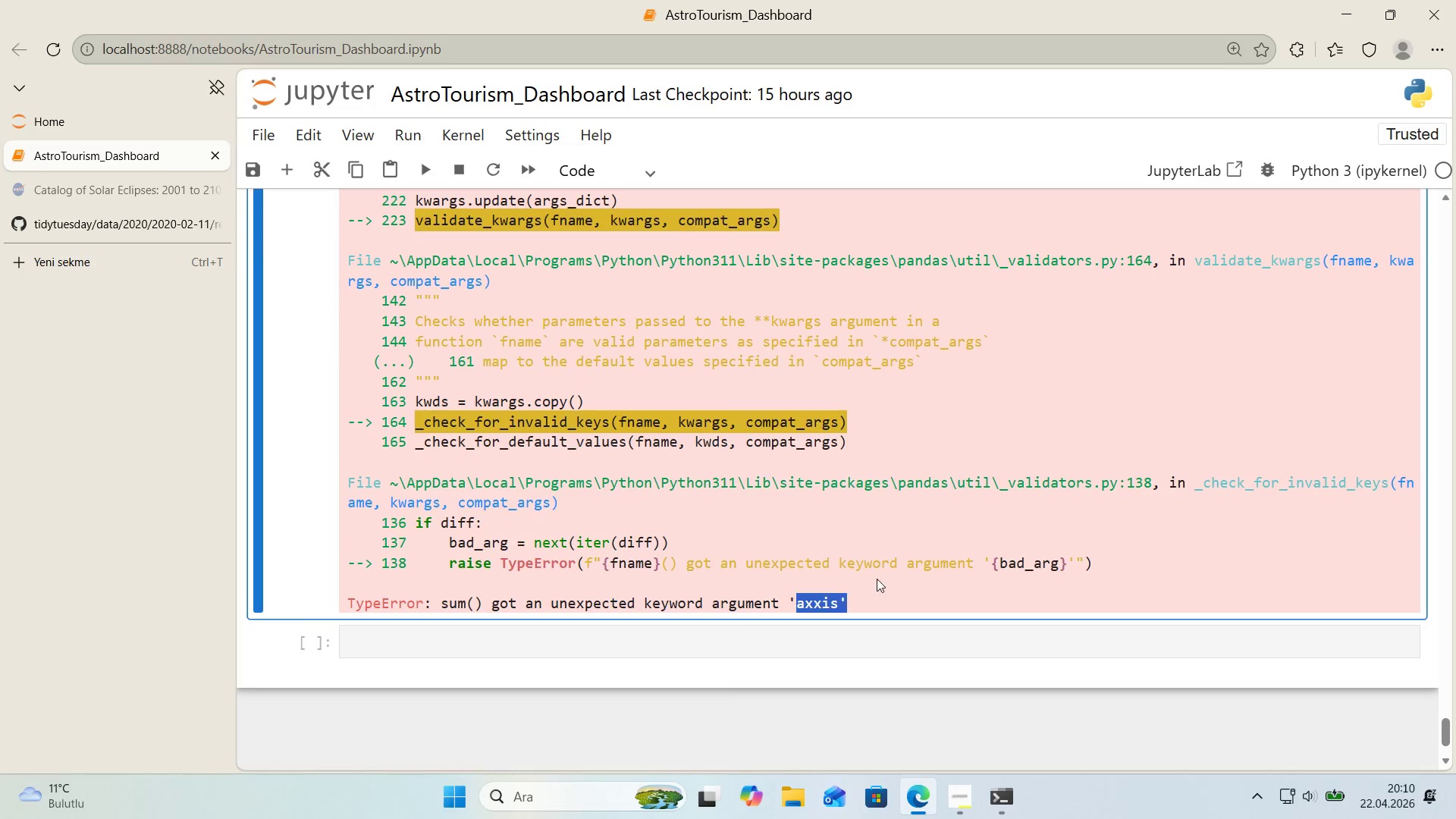 
key(Control+C)
 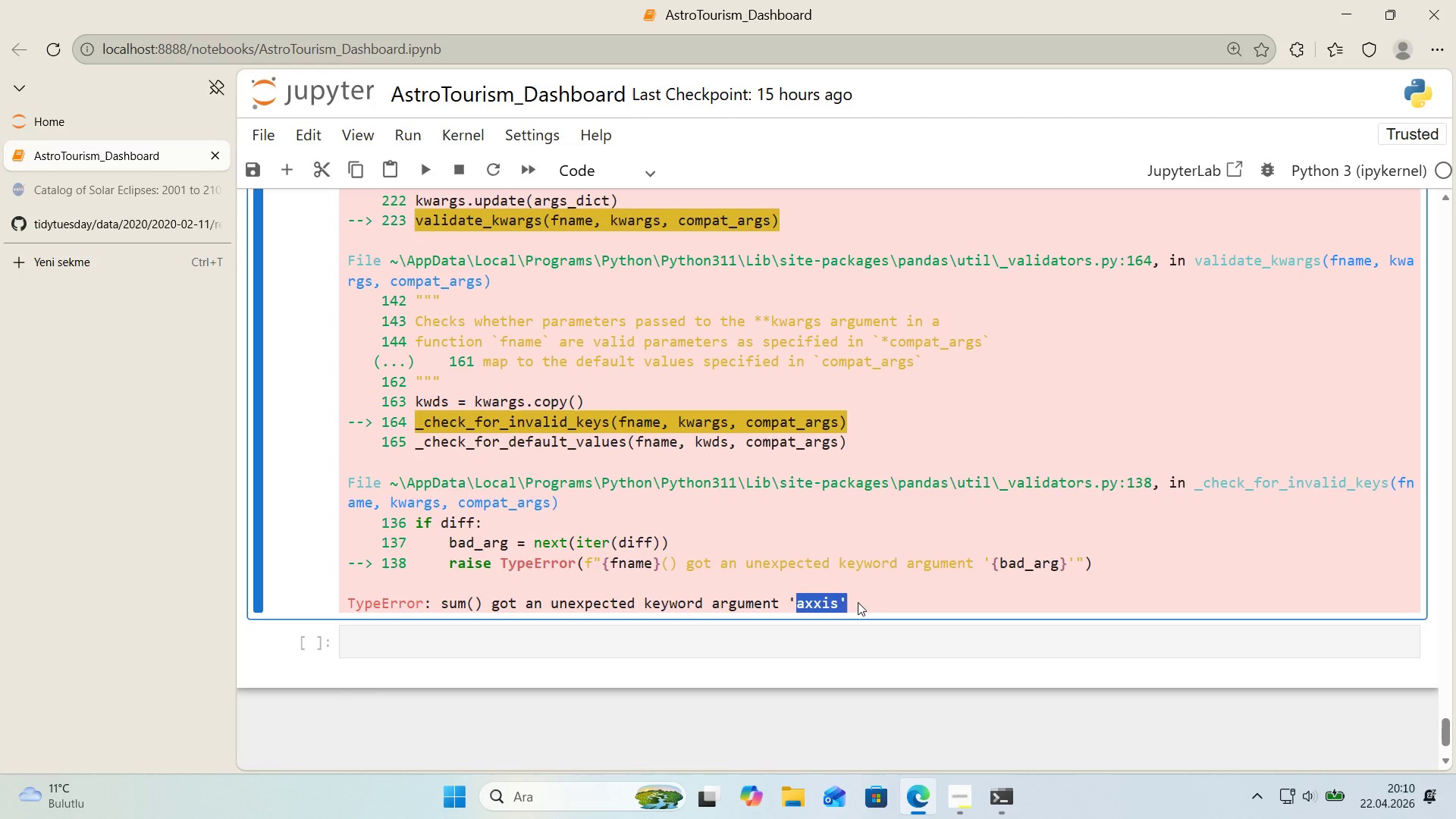 
left_click([855, 604])
 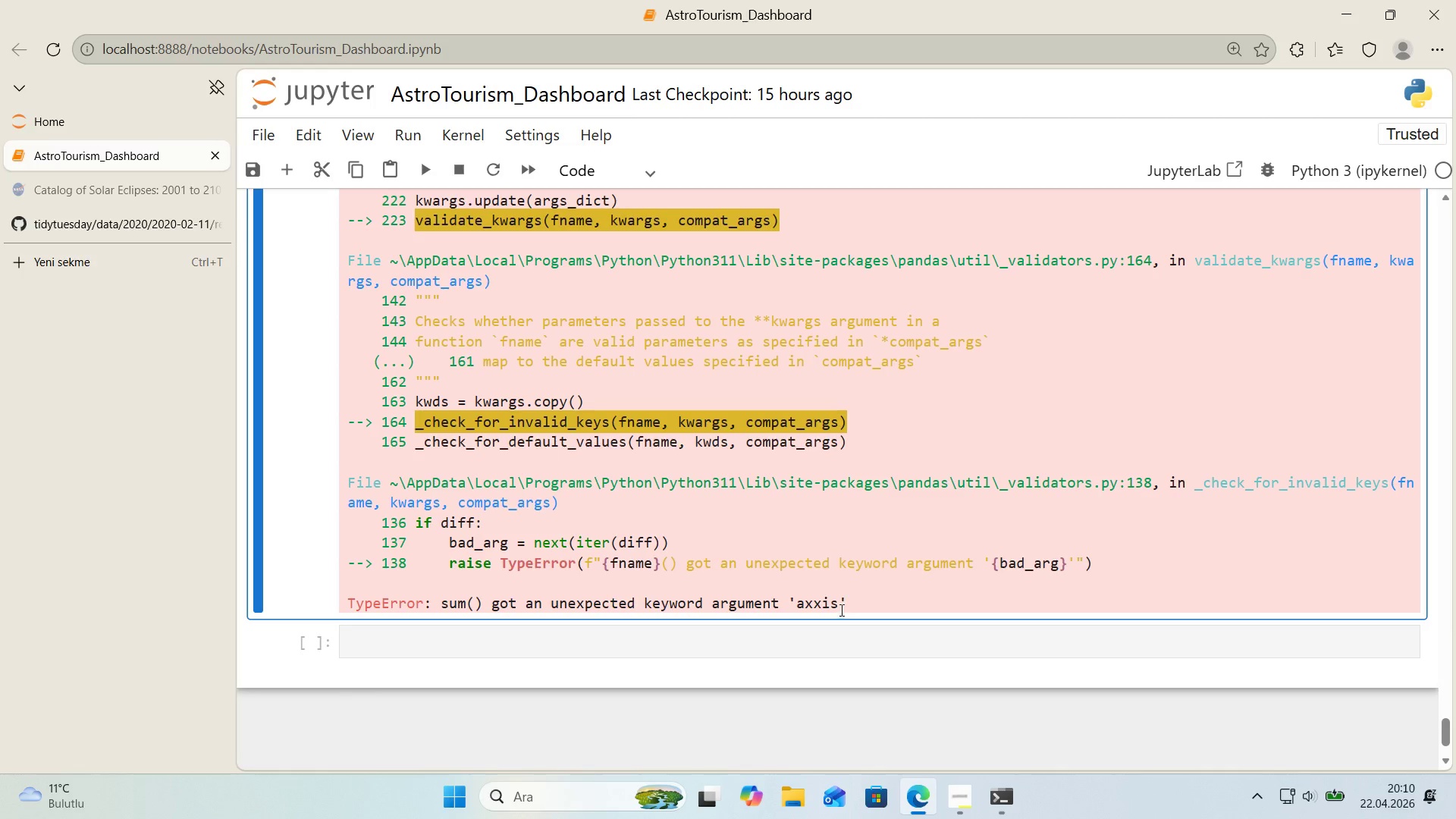 
left_click_drag(start_coordinate=[843, 610], to_coordinate=[799, 610])
 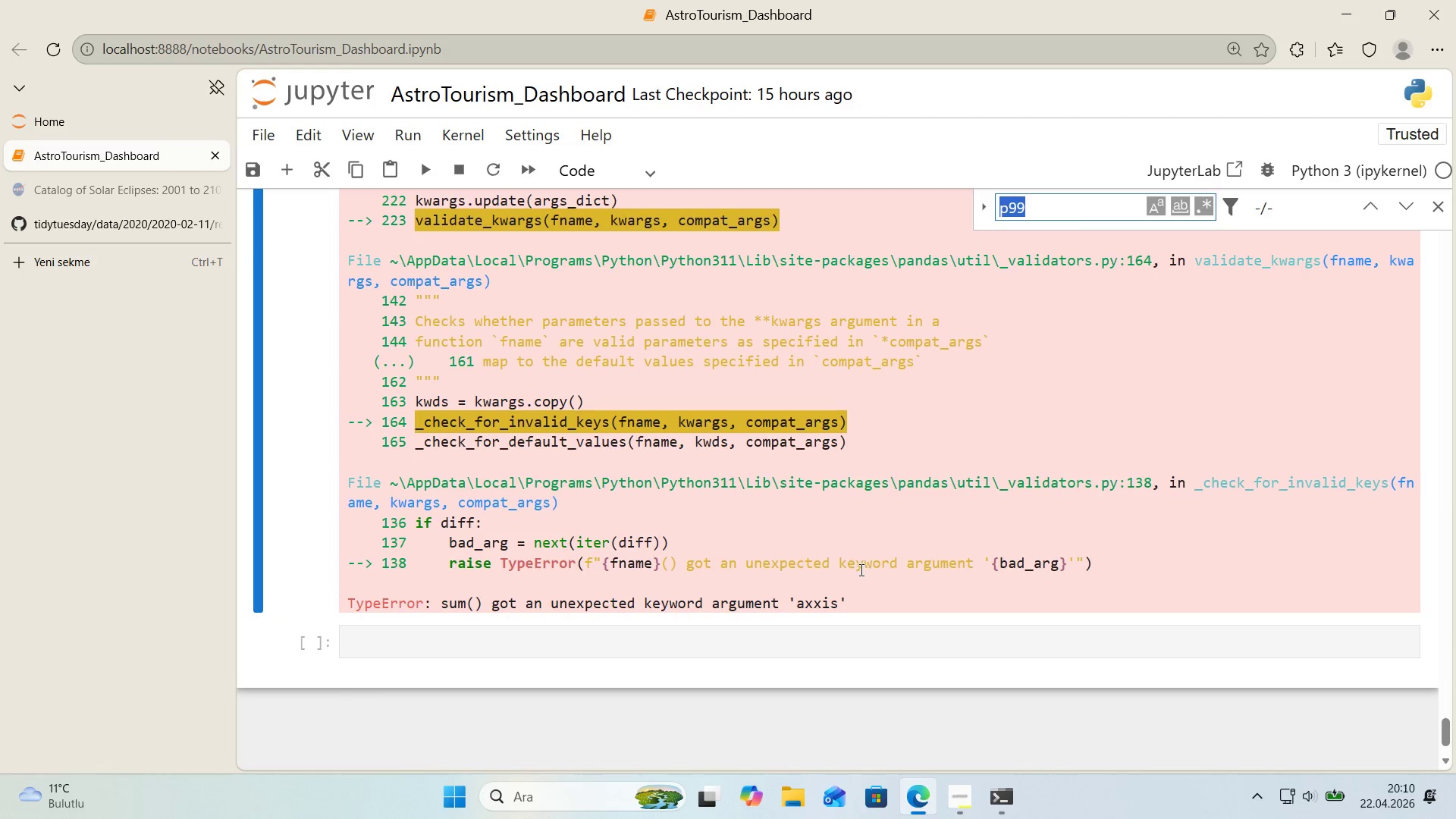 
key(Control+ControlLeft)
 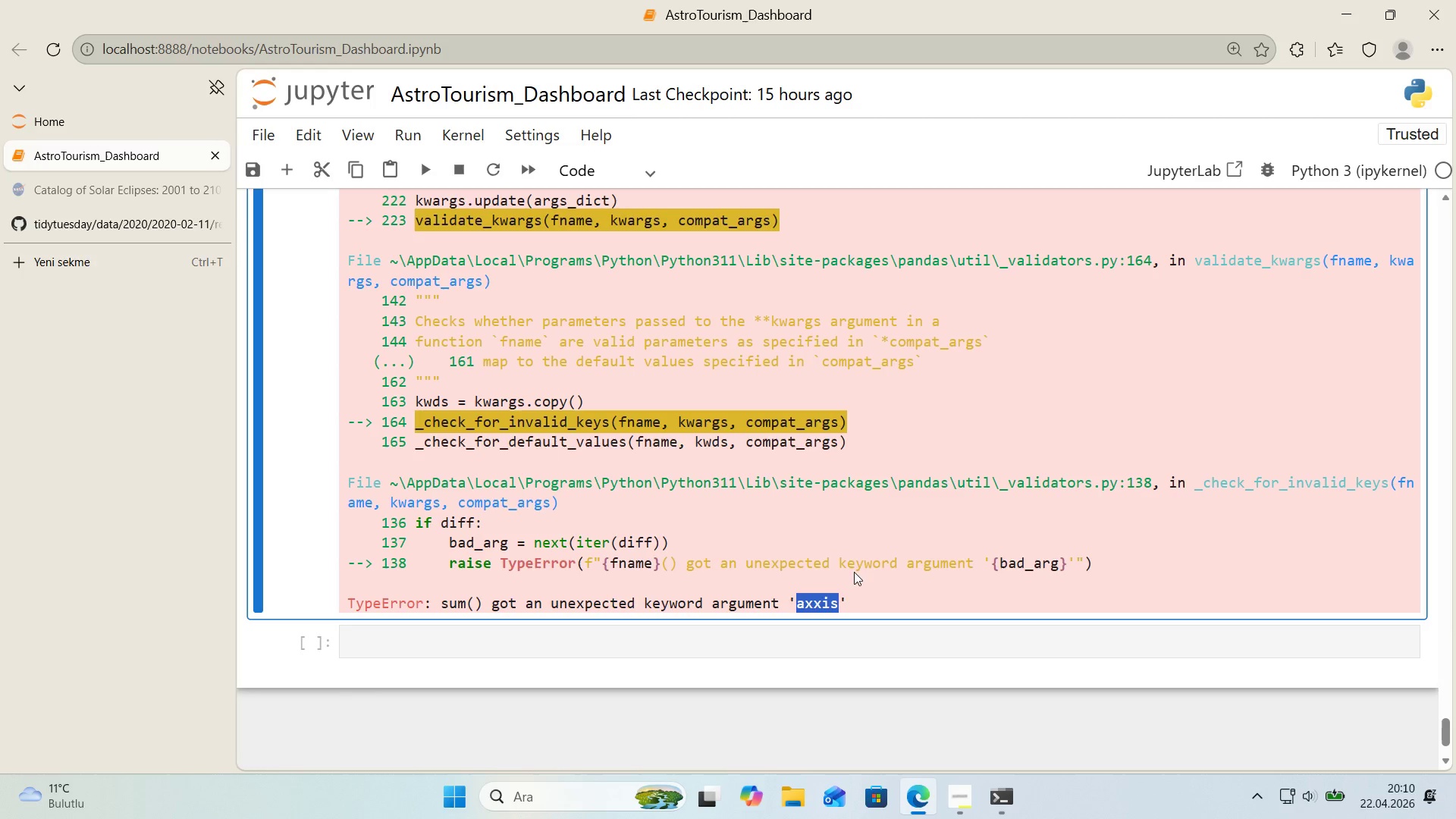 
key(Control+C)
 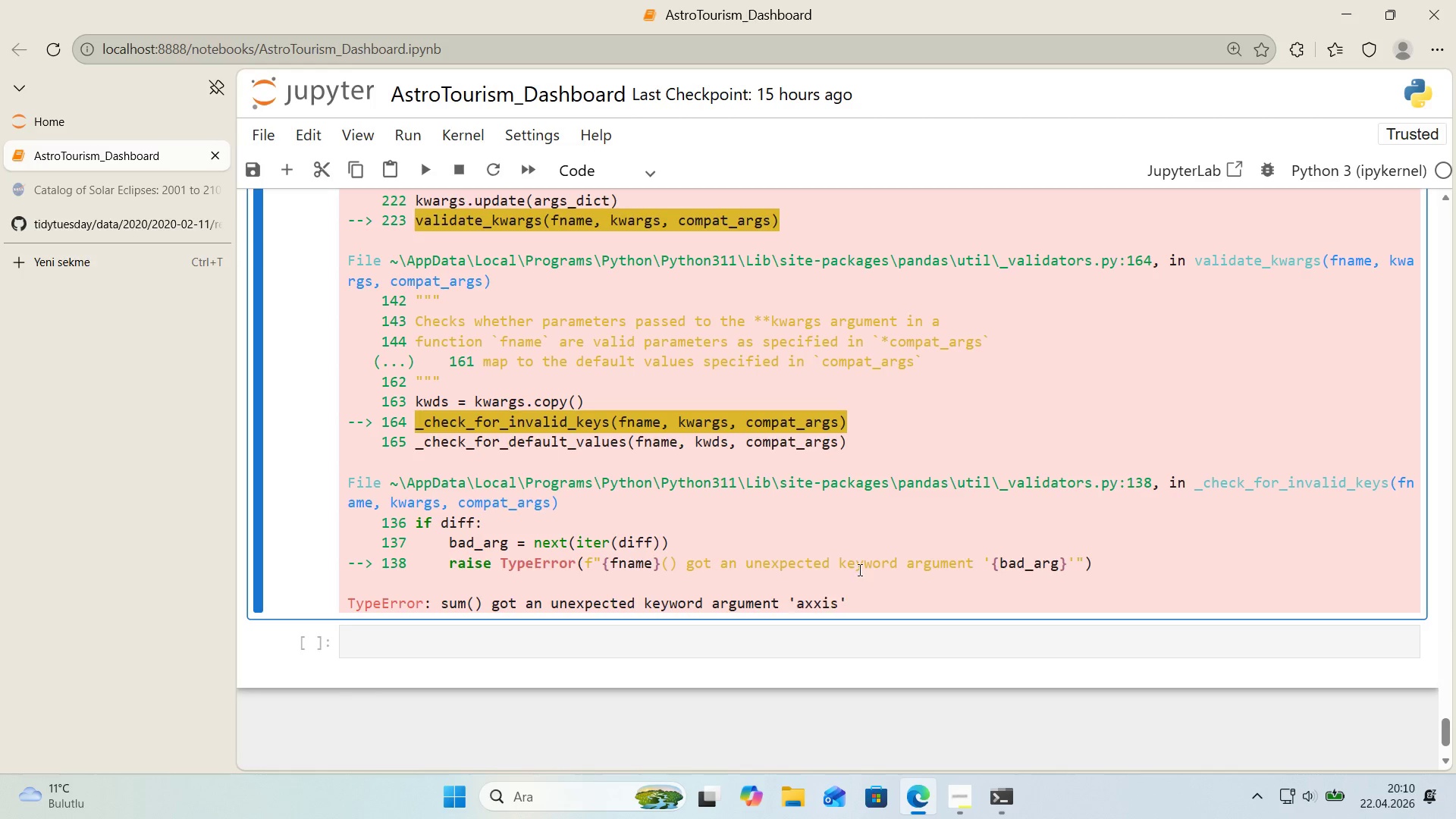 
left_click([858, 570])
 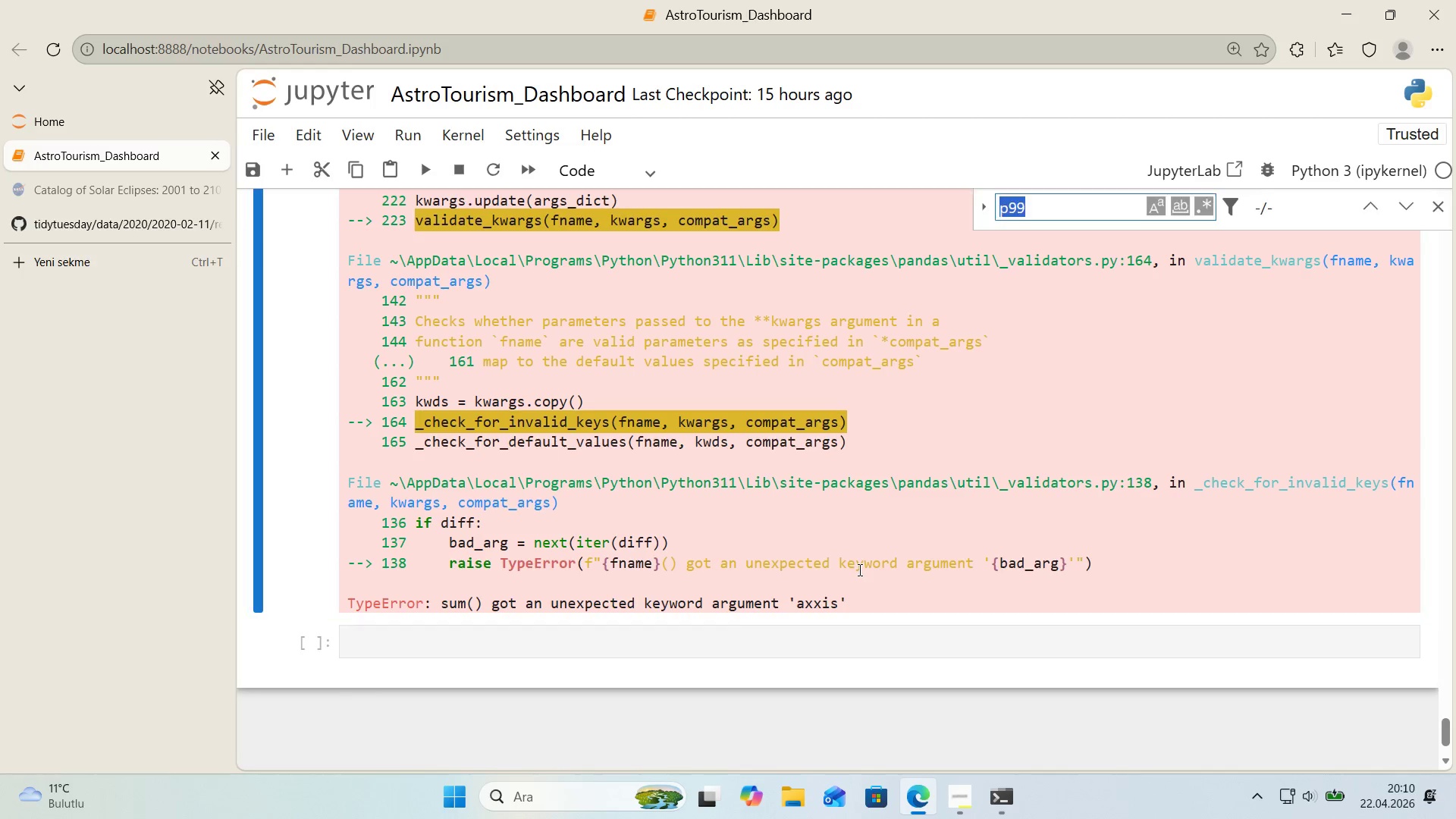 
key(Control+F)
 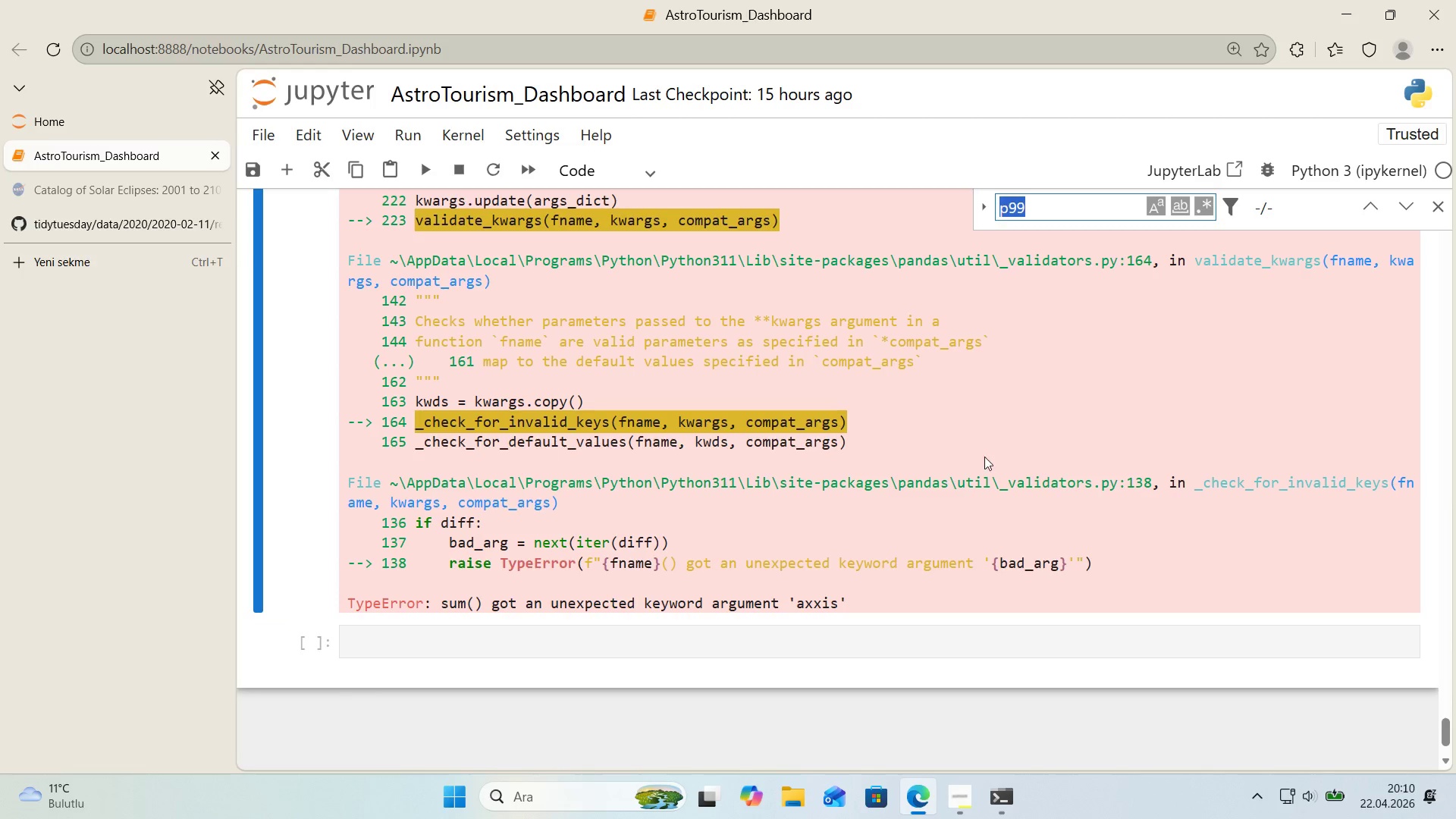 
key(Control+V)
 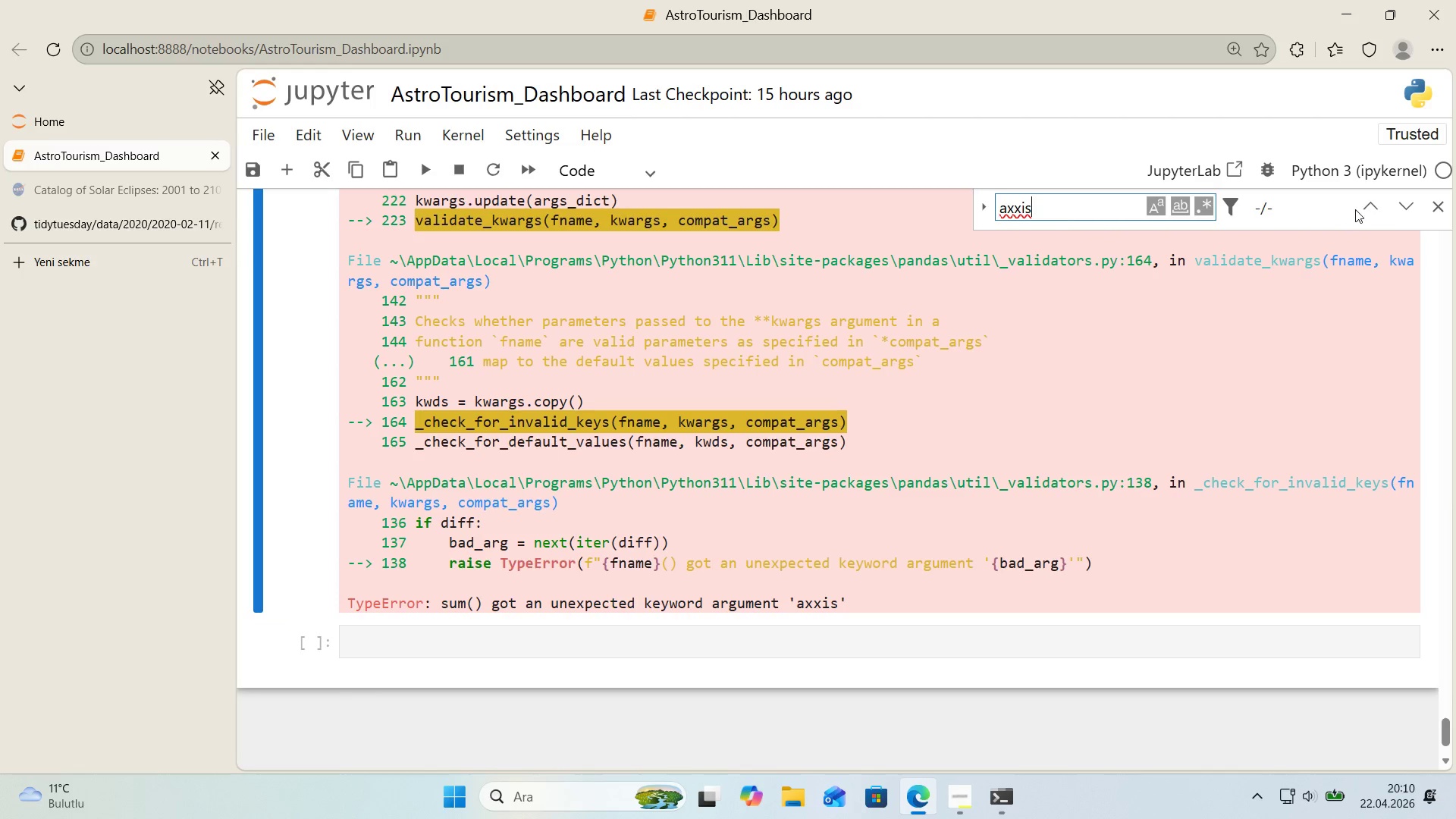 
left_click([1363, 207])
 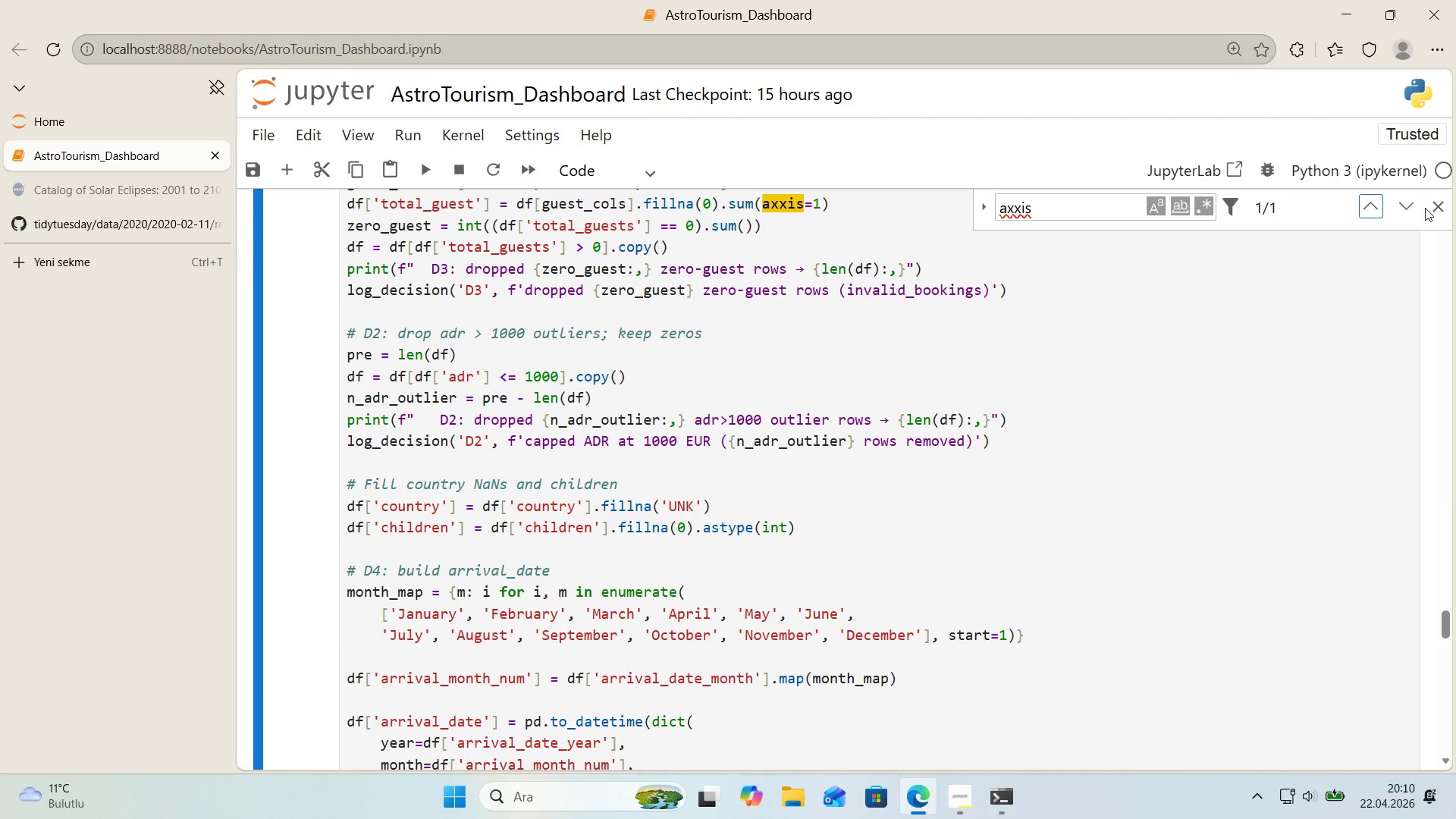 
left_click([1436, 208])
 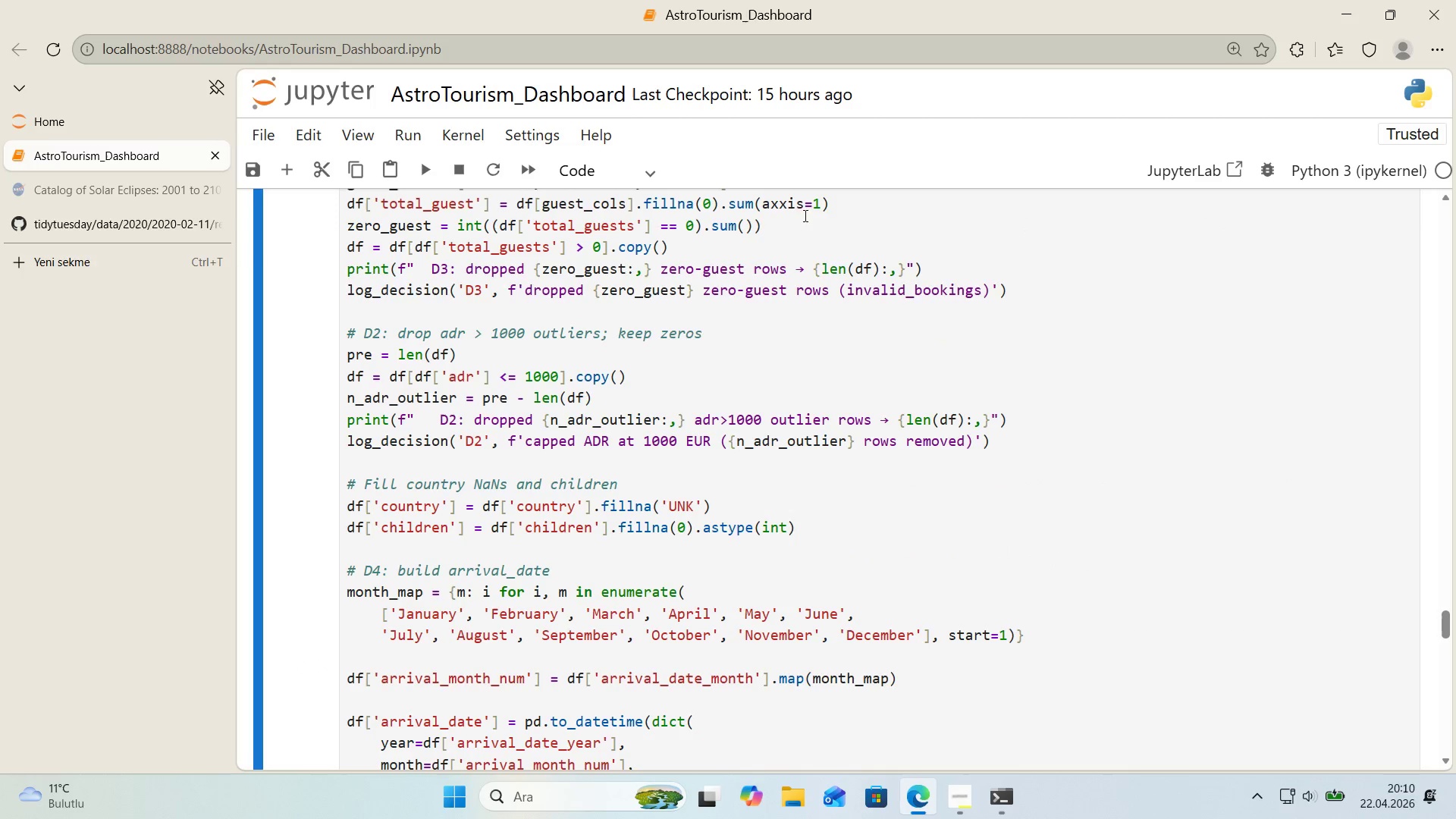 
left_click([788, 207])
 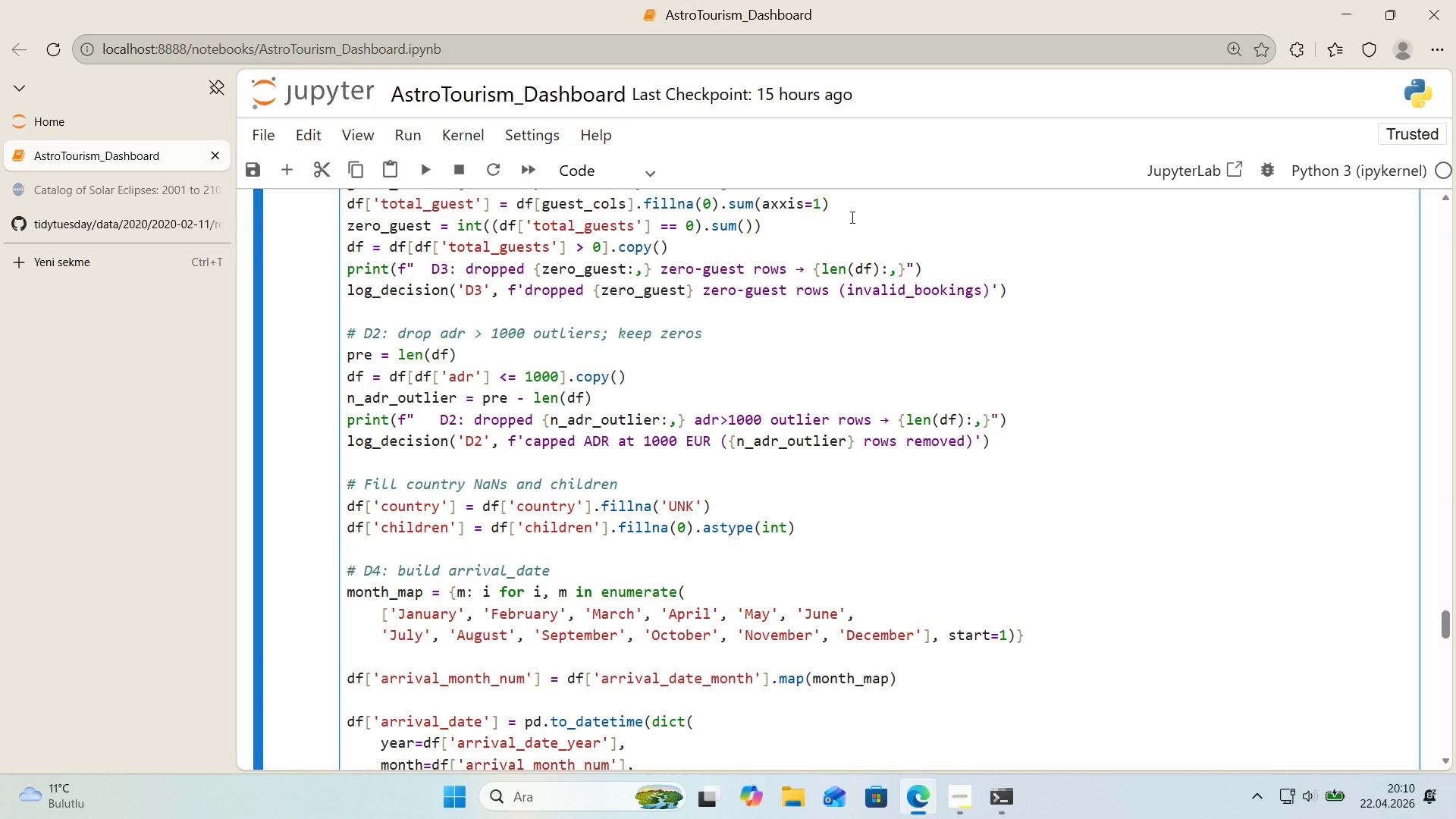 
key(Backspace)
 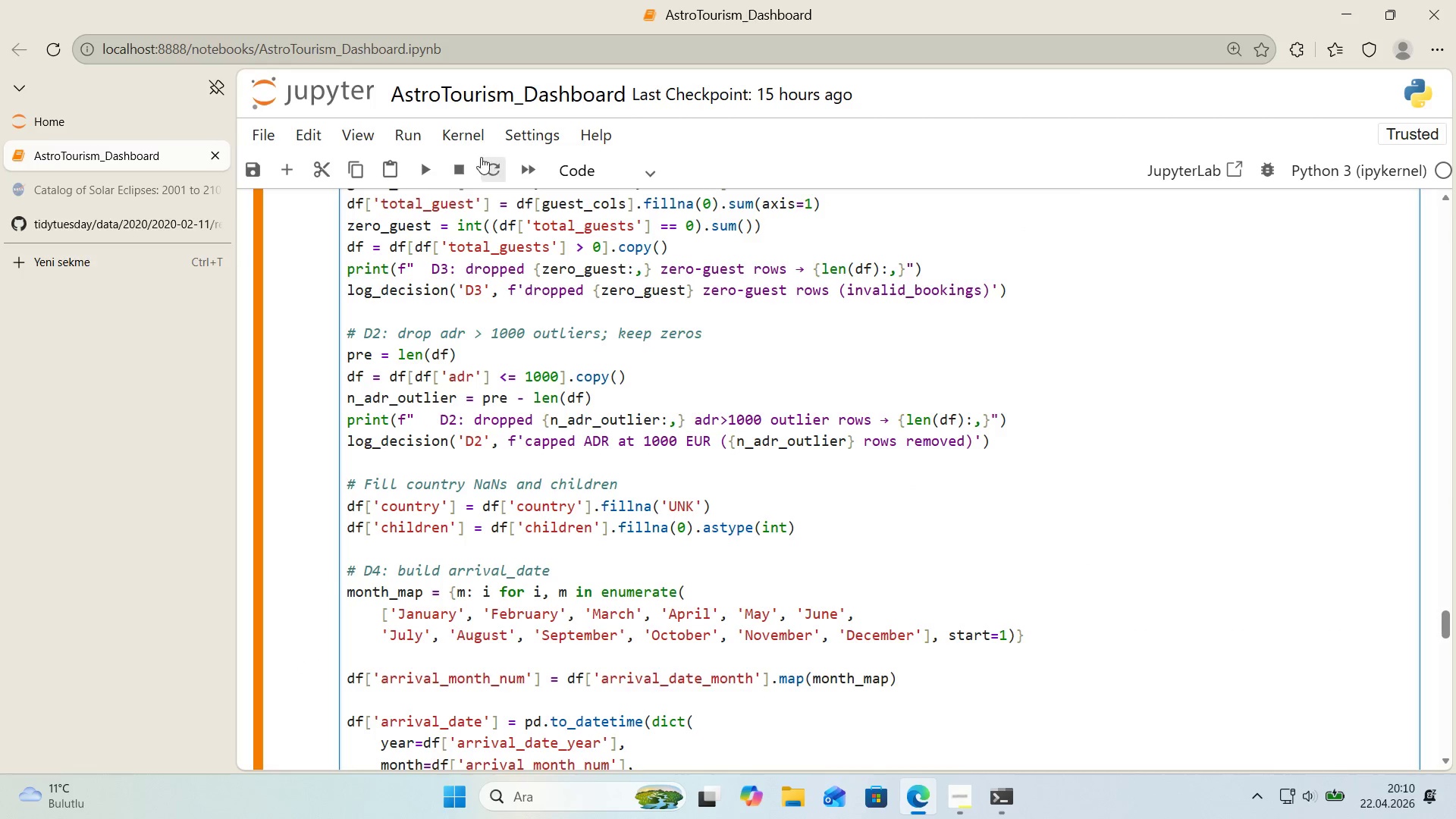 
left_click([469, 143])
 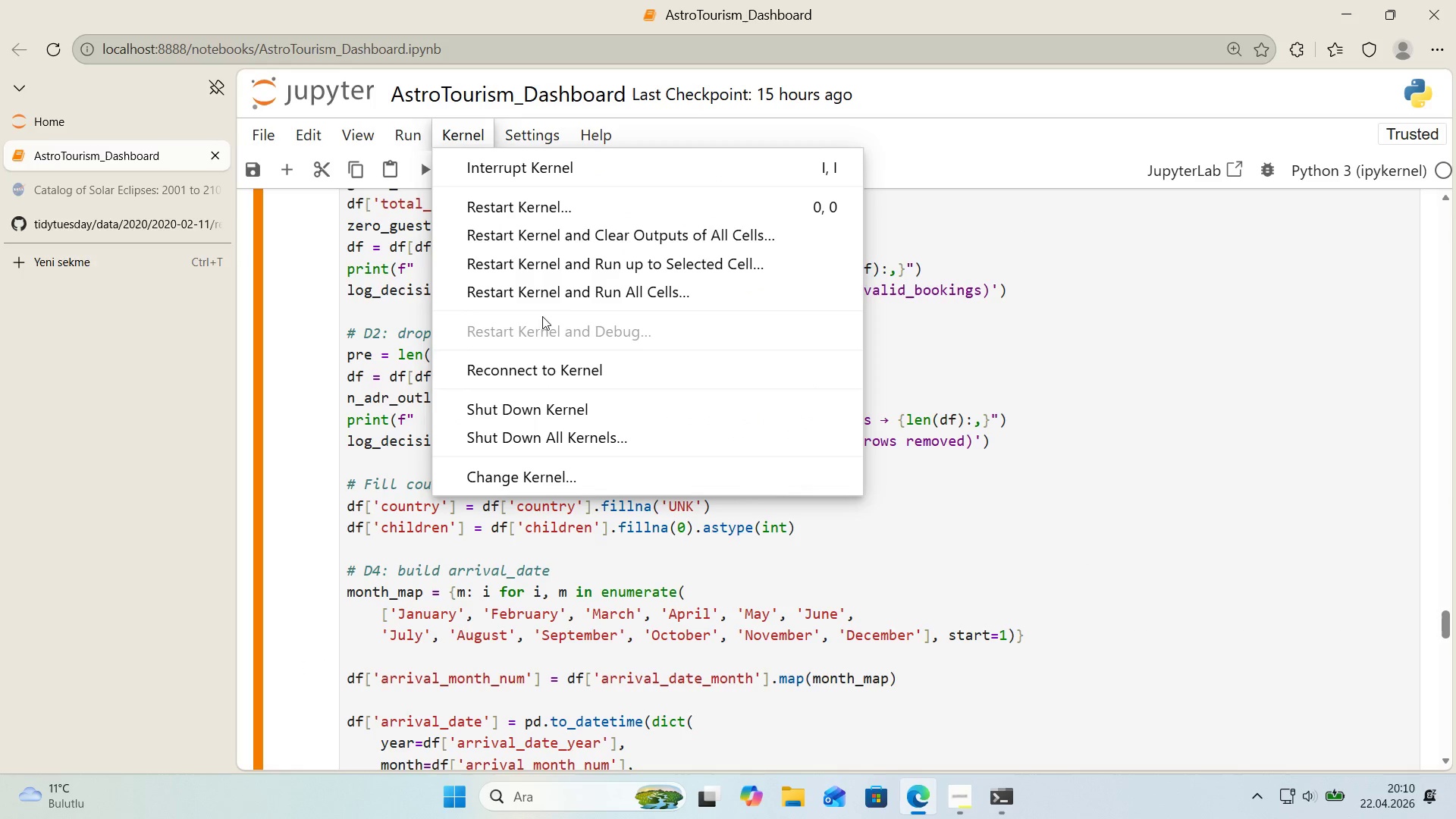 
left_click([564, 298])
 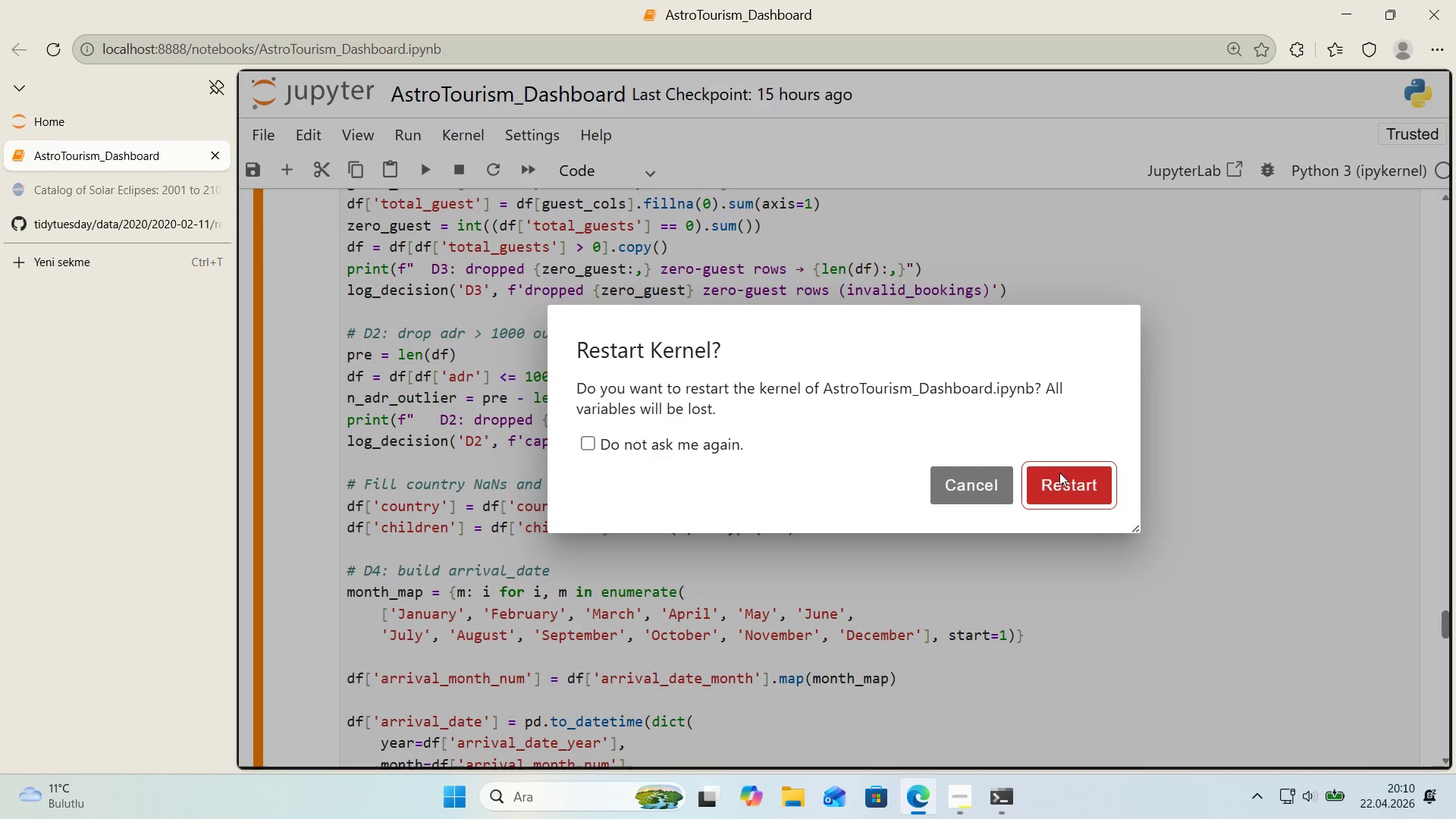 
left_click([1062, 481])
 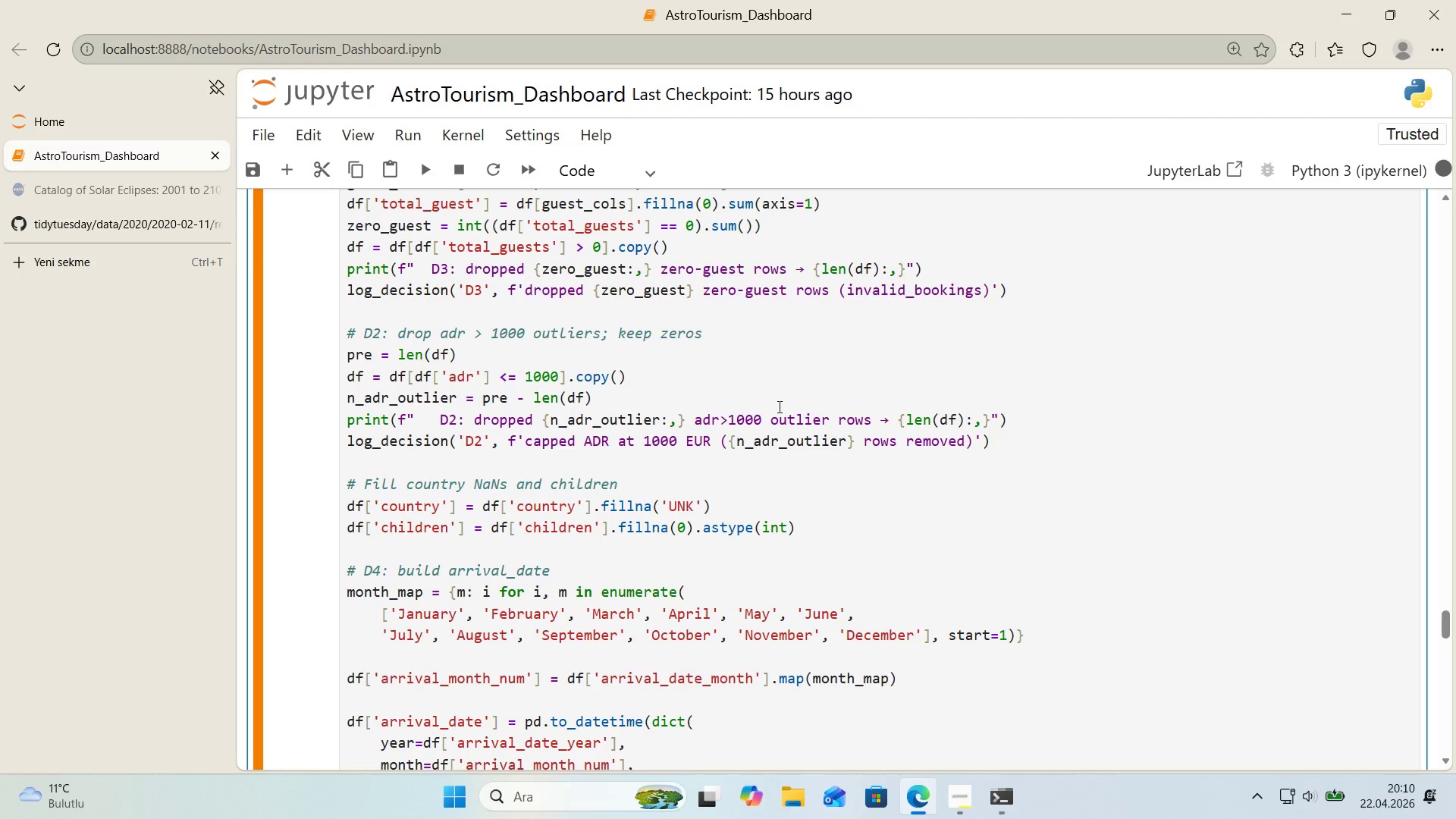 
scroll: coordinate [773, 406], scroll_direction: down, amount: 6.0
 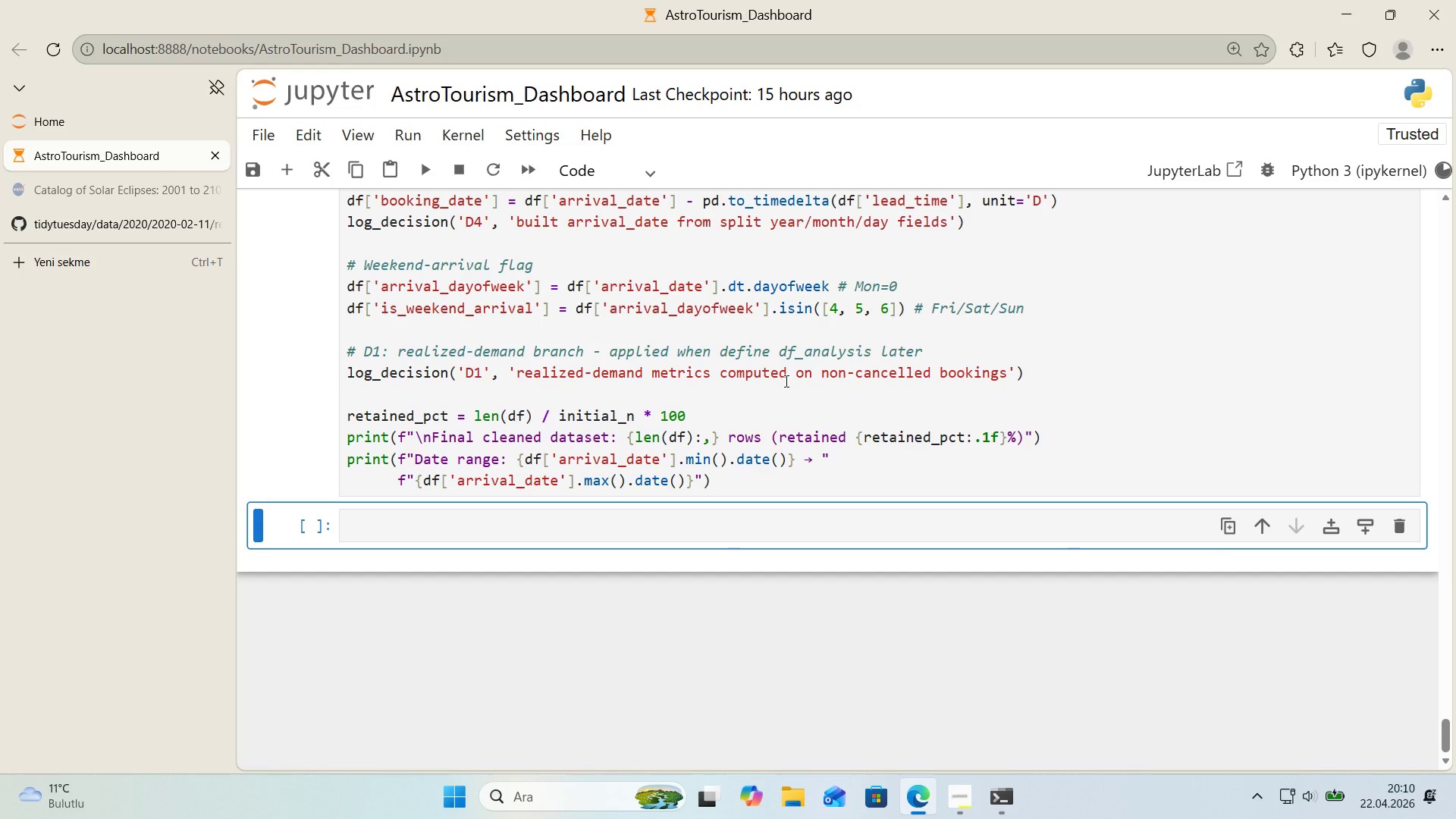 
wait(19.8)
 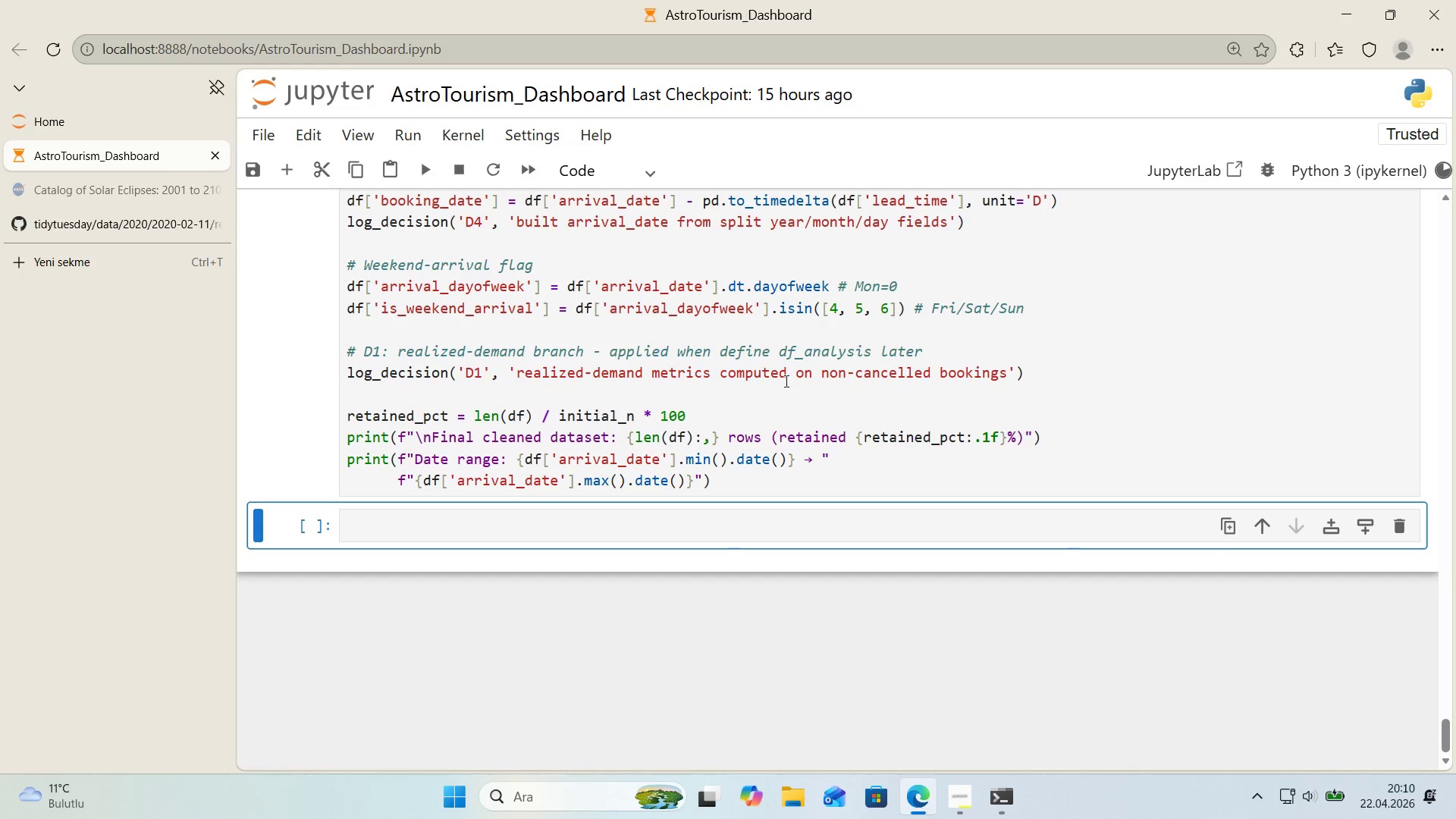 
scroll: coordinate [754, 371], scroll_direction: down, amount: 13.0
 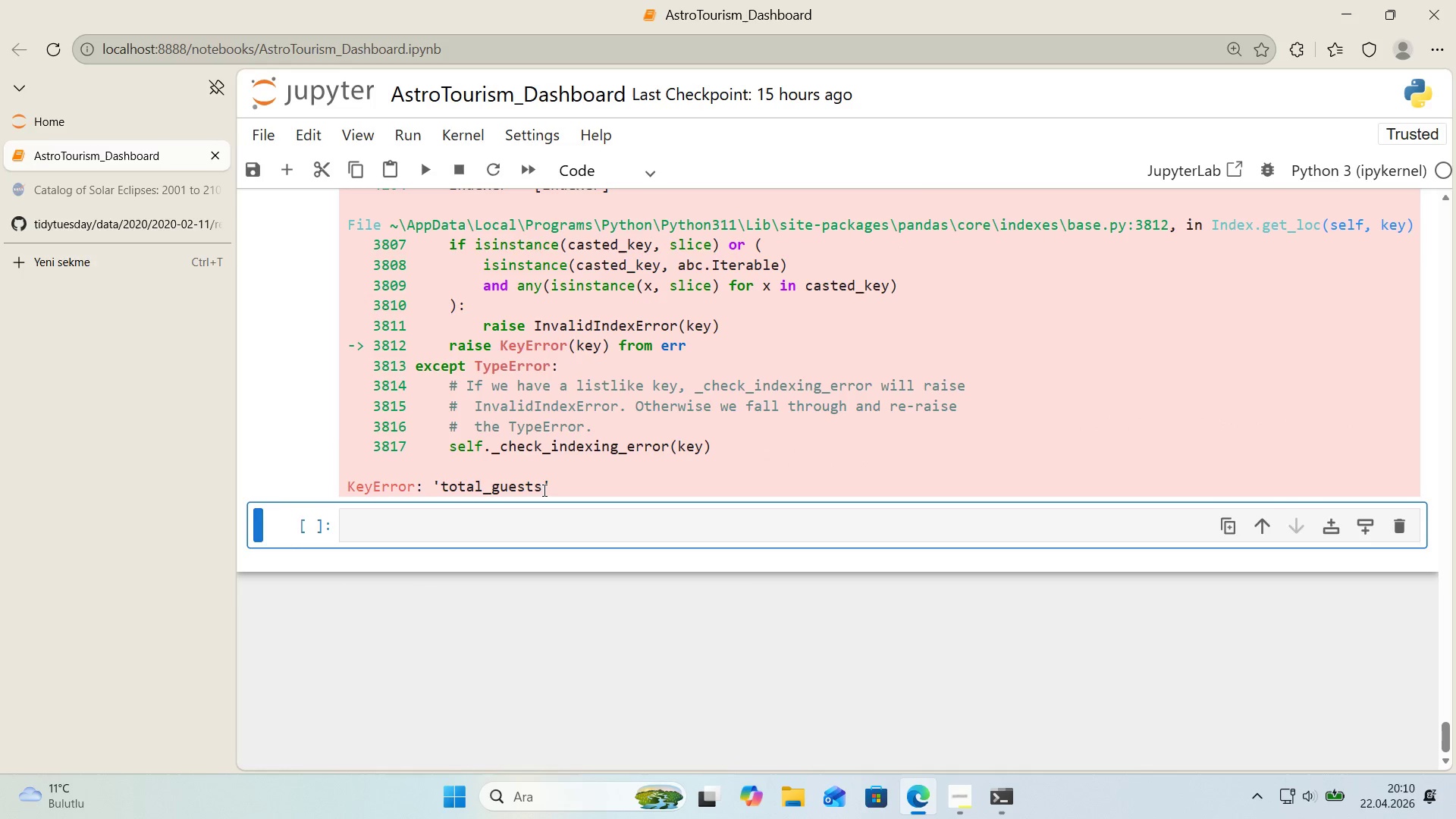 
left_click_drag(start_coordinate=[543, 490], to_coordinate=[440, 491])
 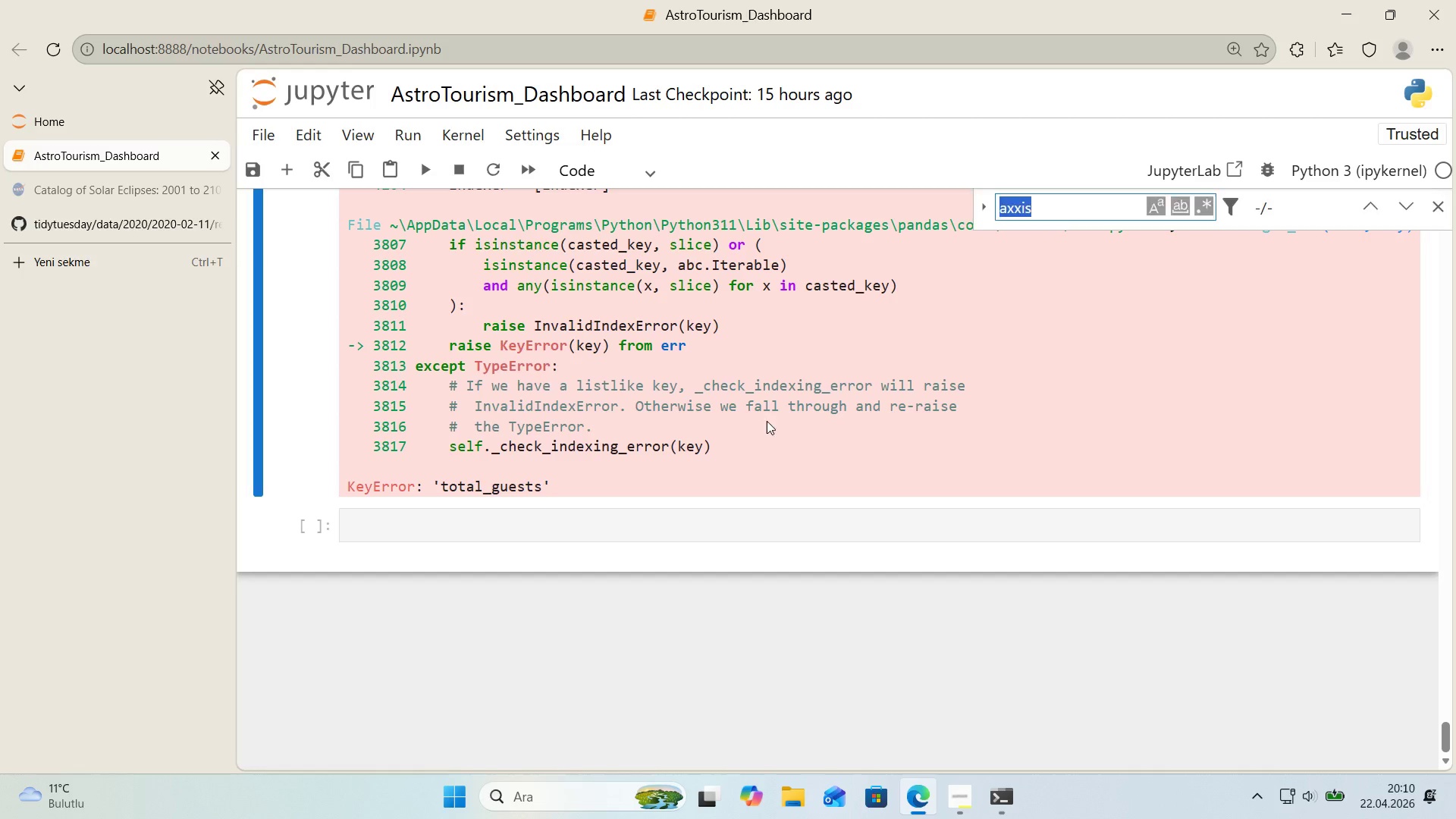 
key(Control+ControlLeft)
 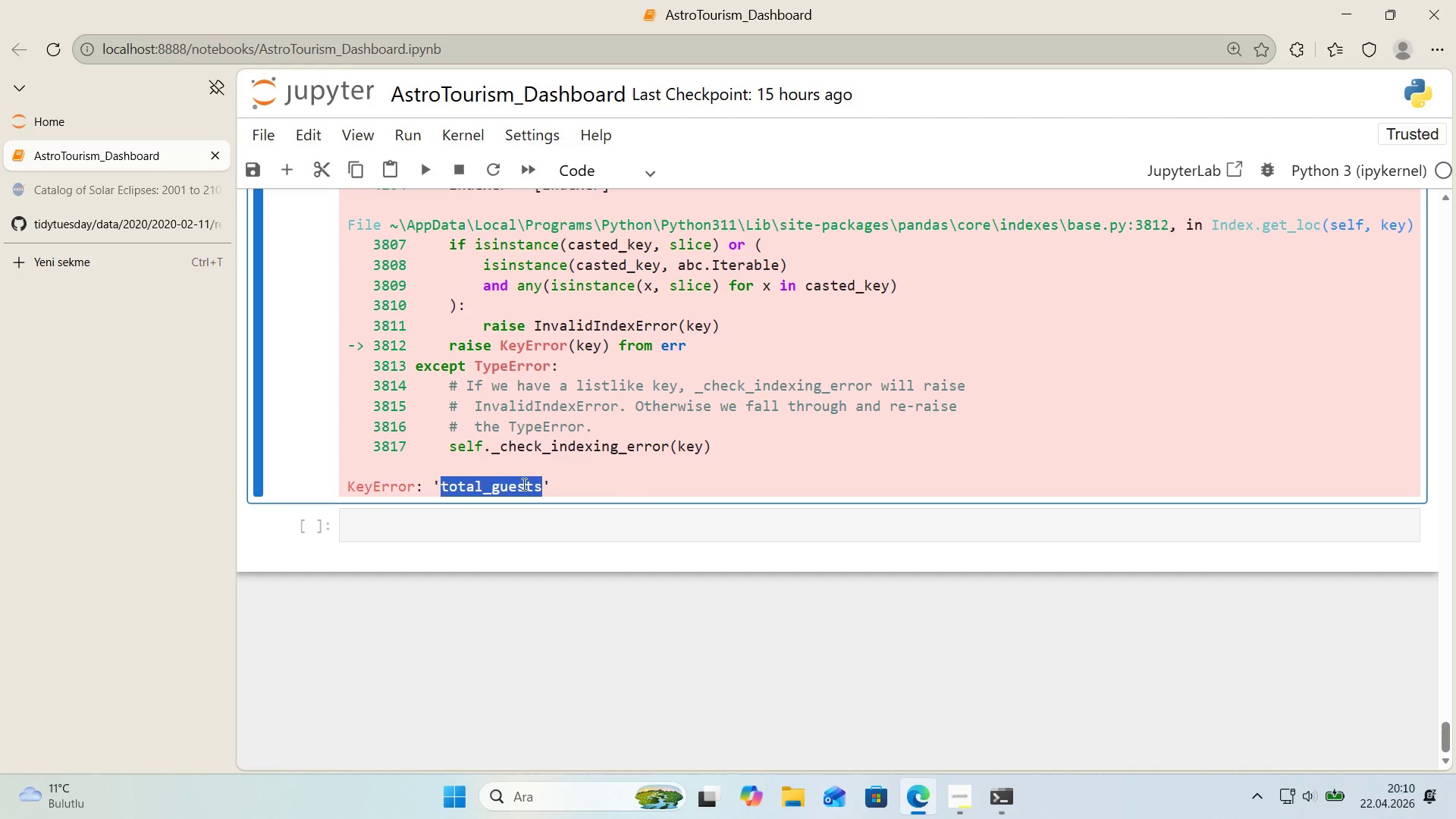 
key(Control+C)
 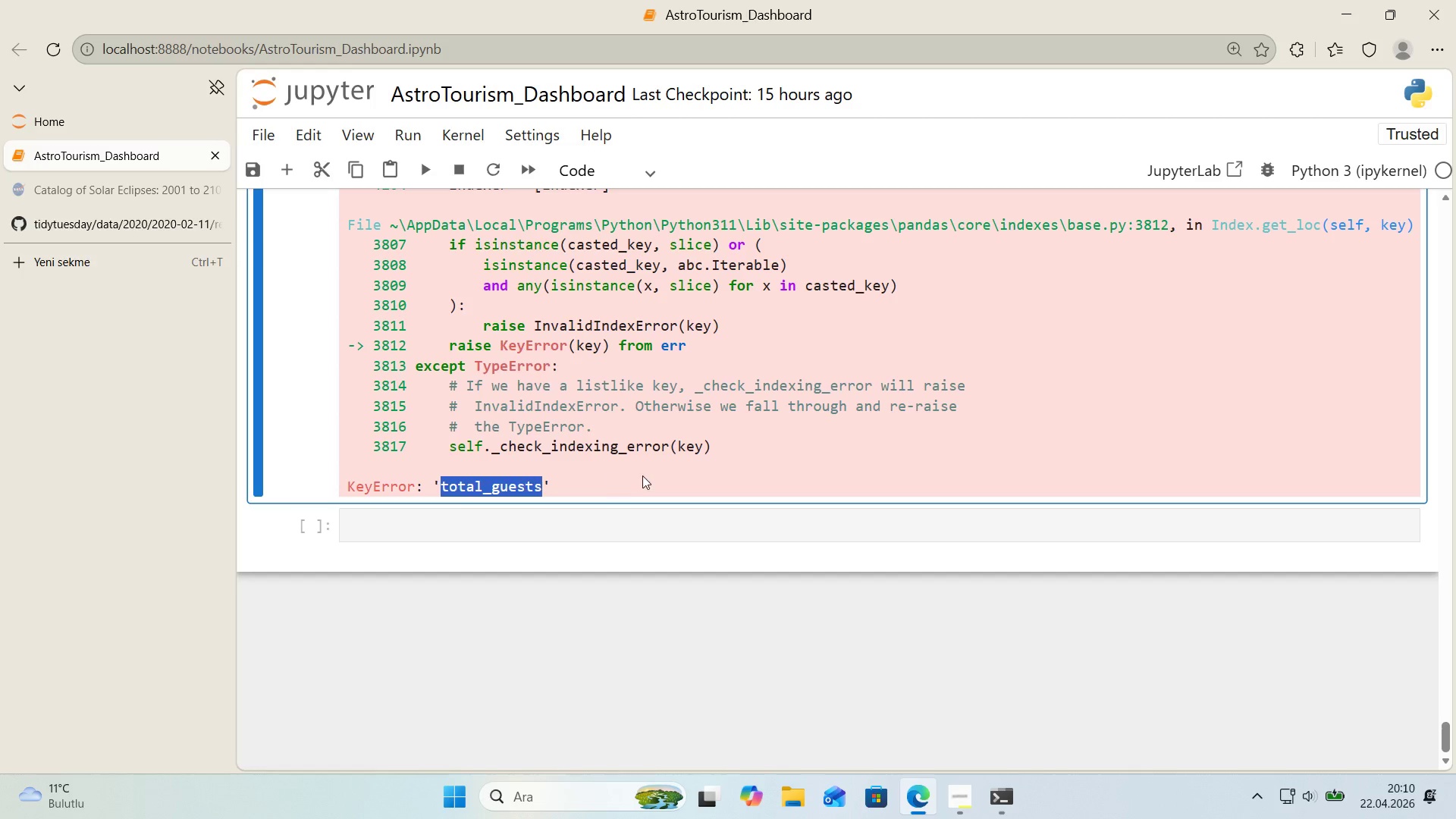 
left_click([642, 475])
 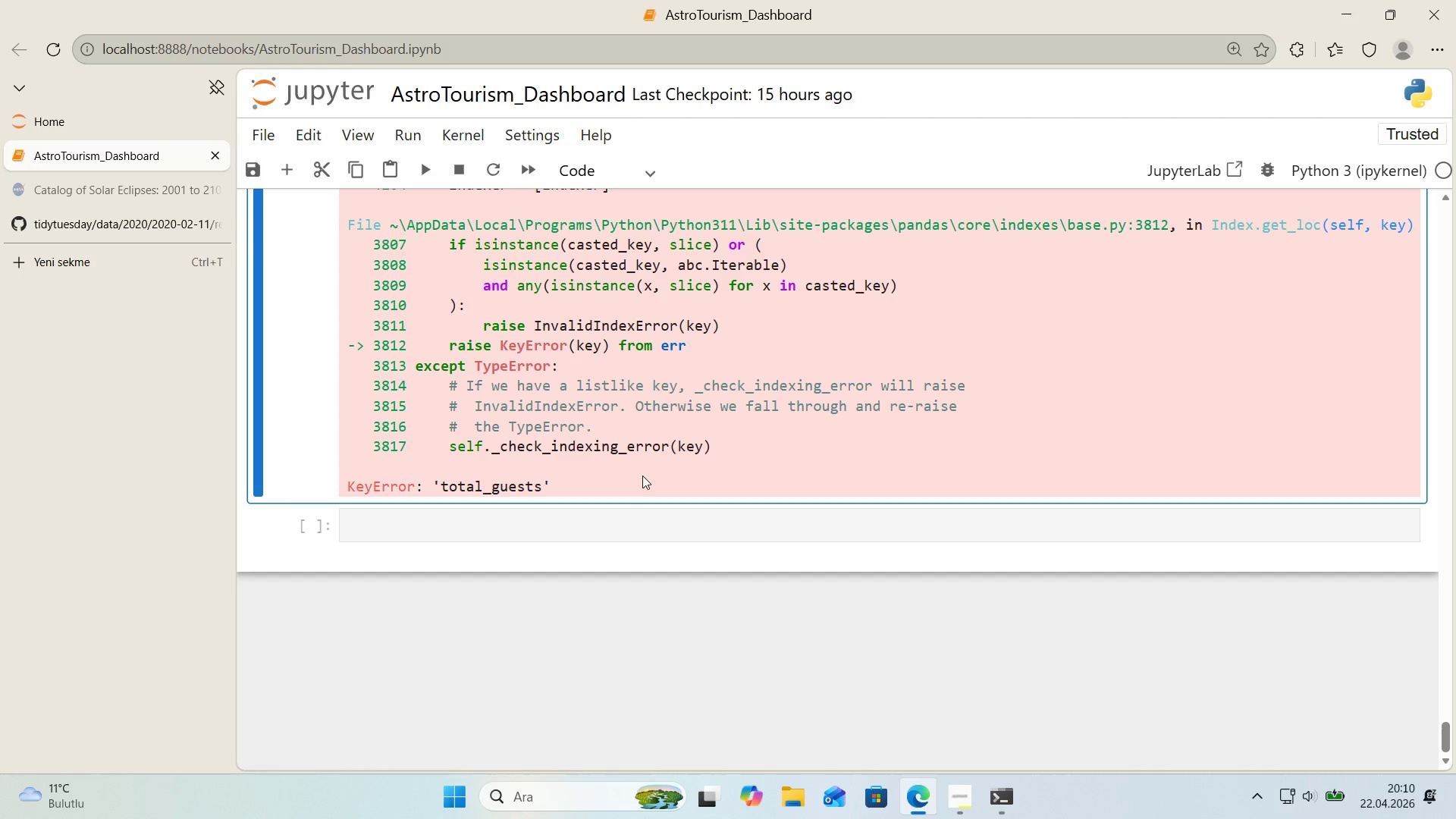 
key(Control+ControlLeft)
 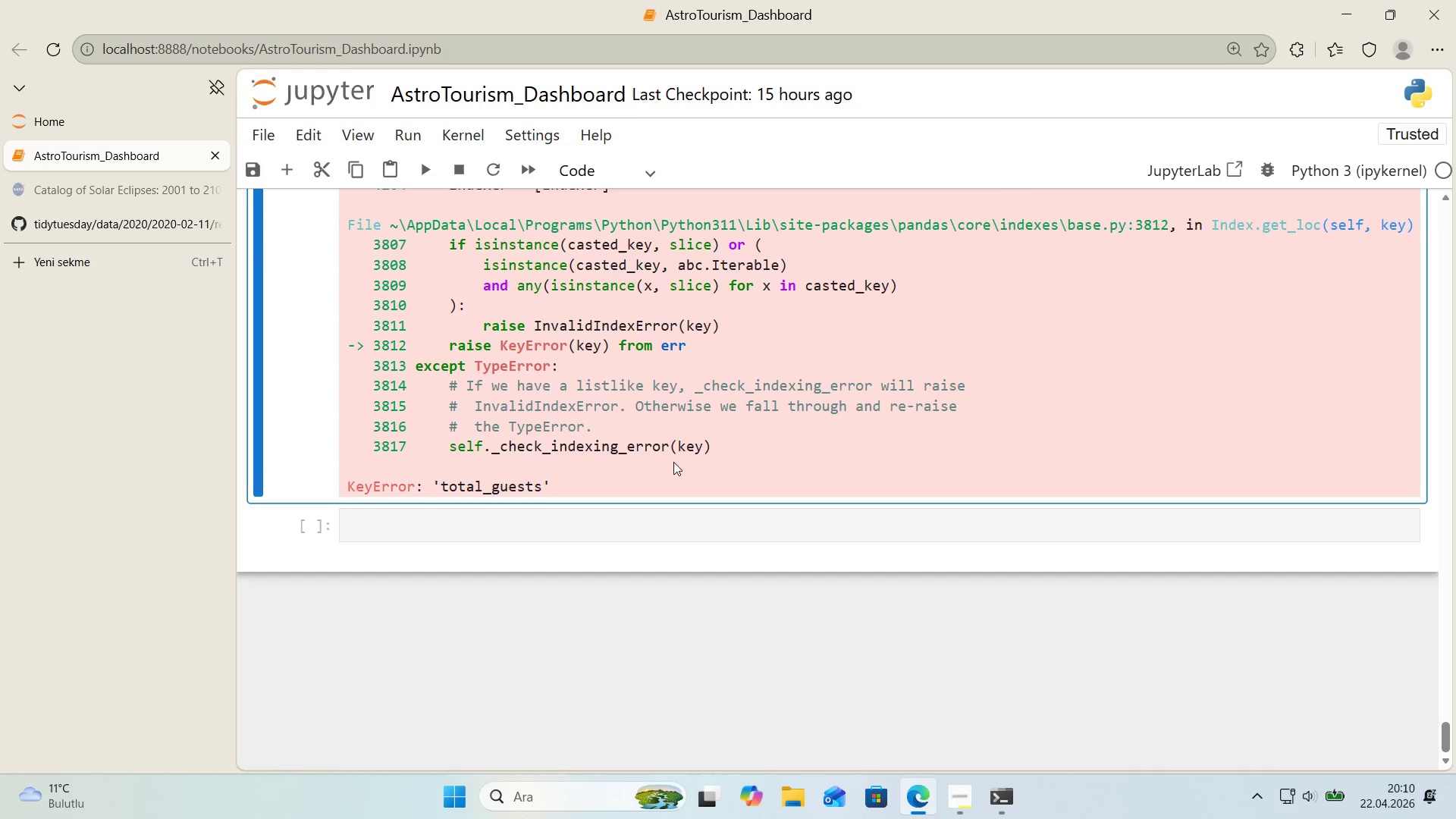 
key(Control+F)
 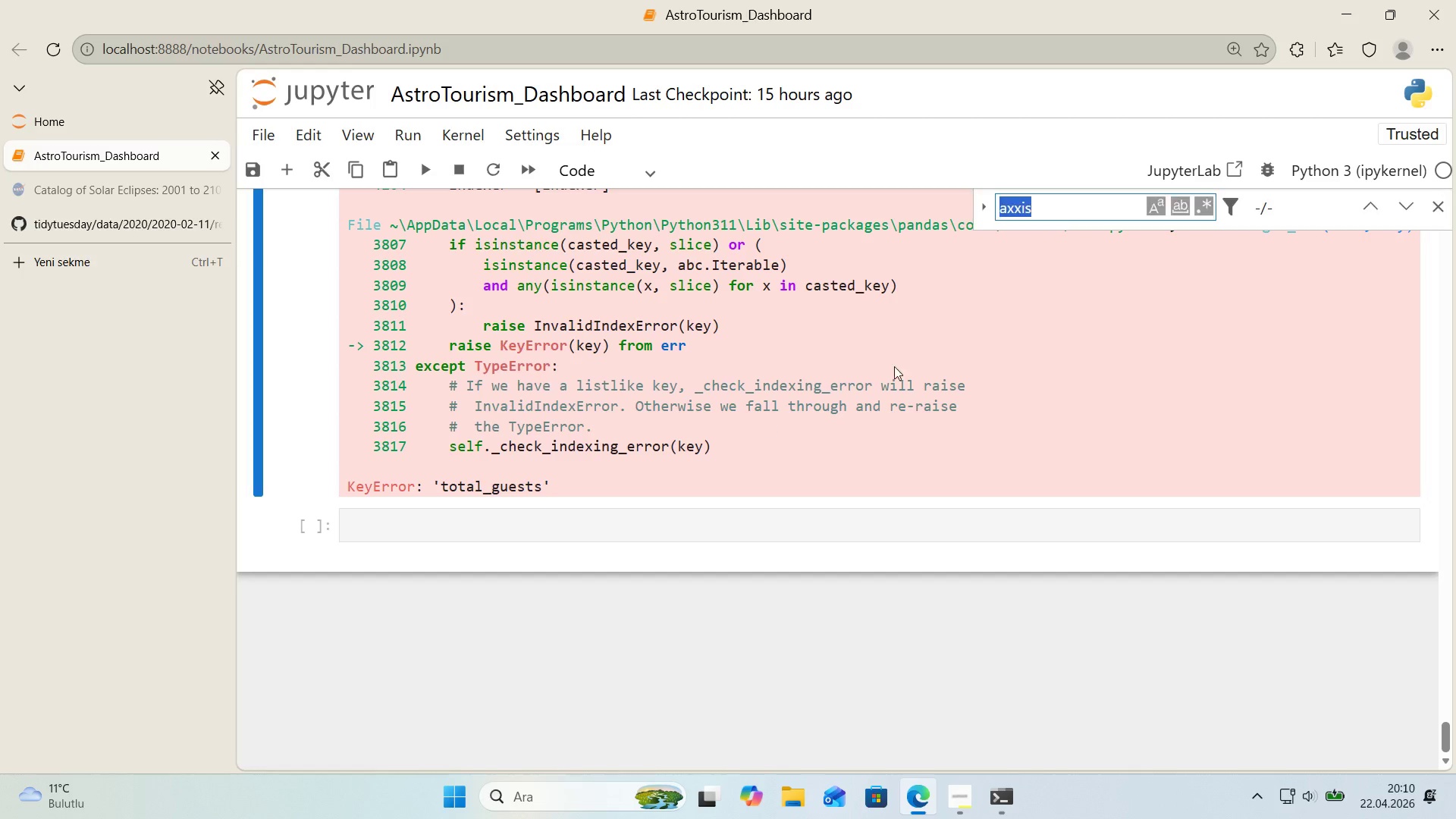 
key(Control+ControlLeft)
 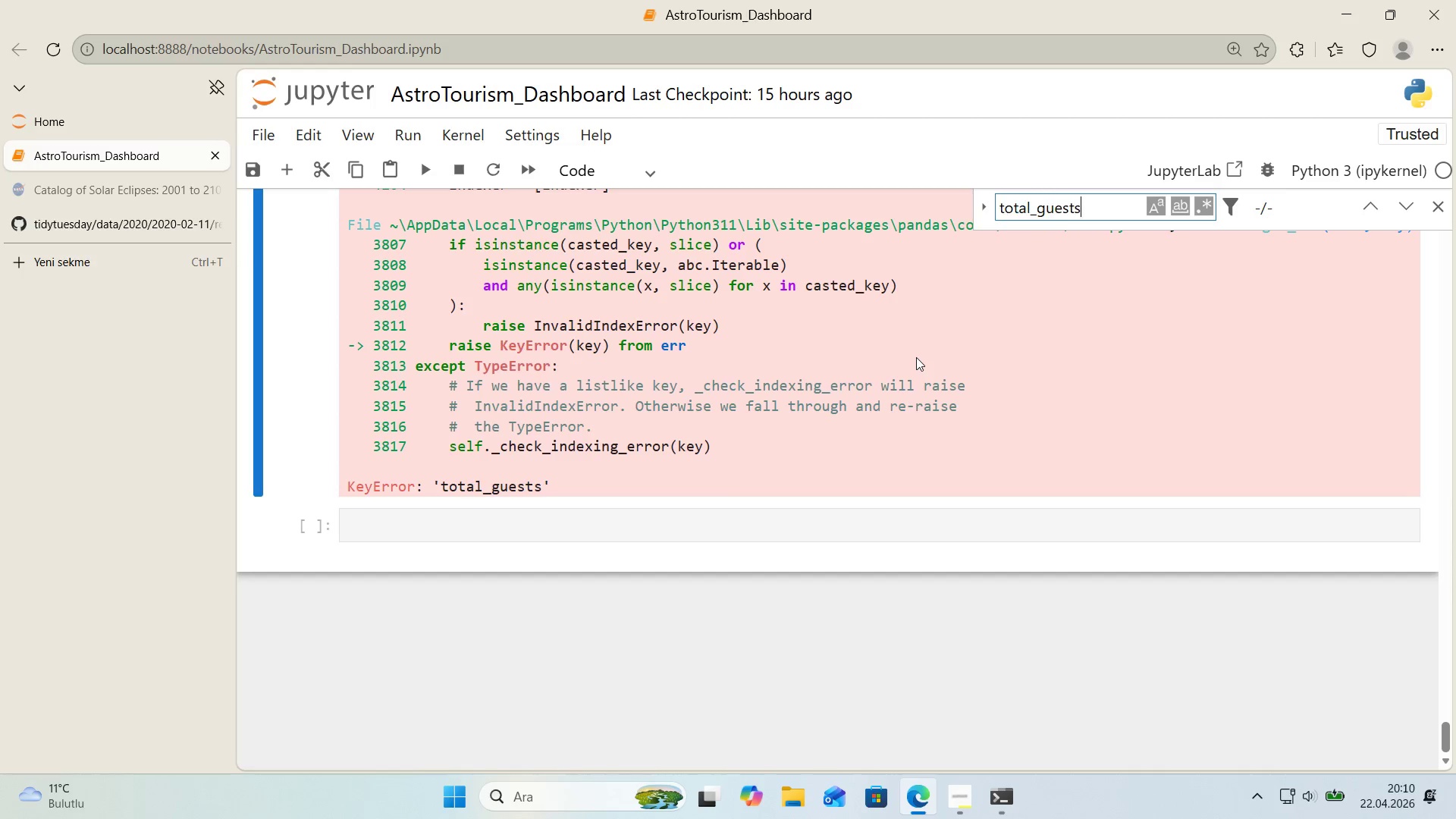 
key(Control+V)
 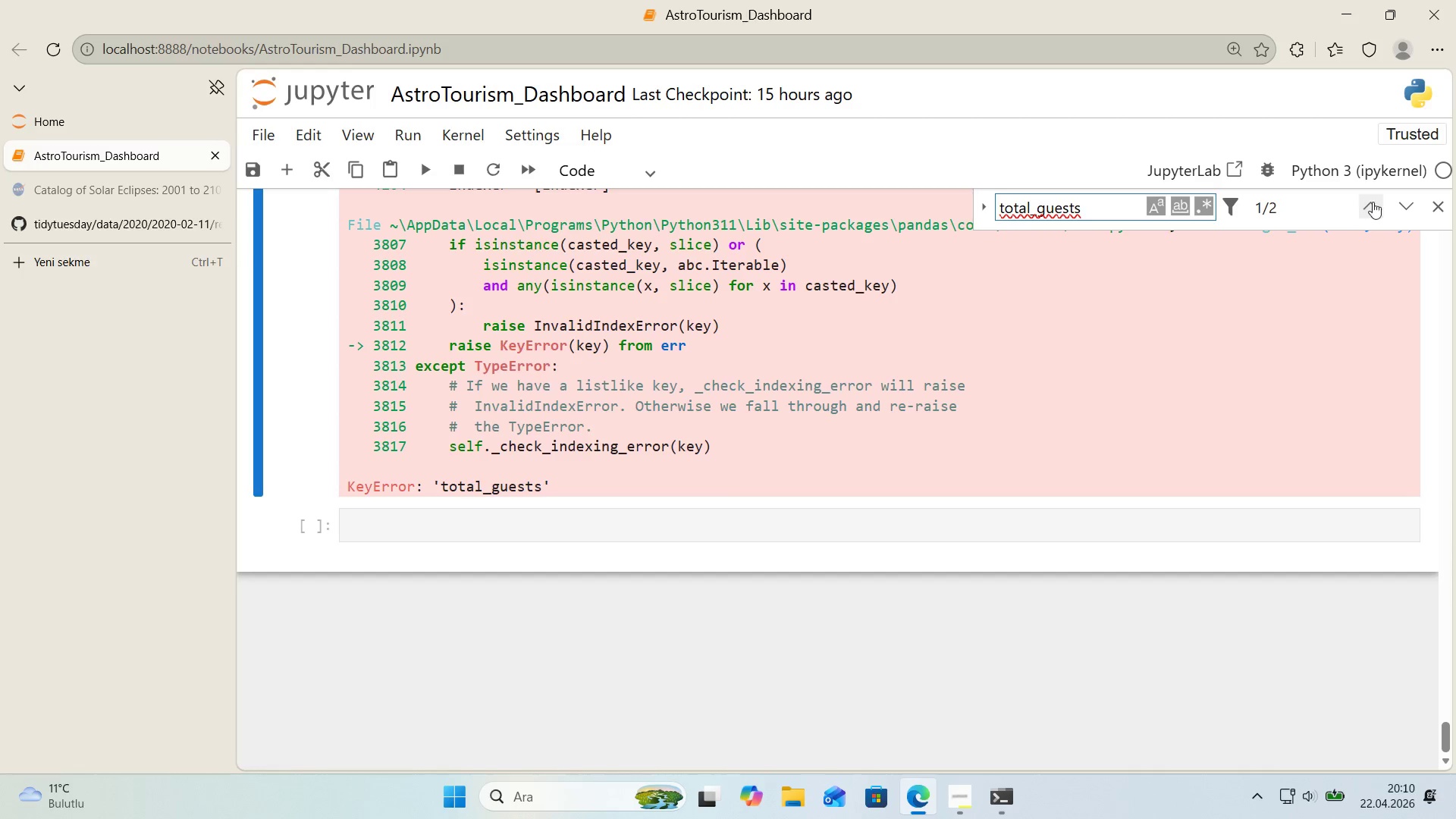 
left_click([1373, 202])
 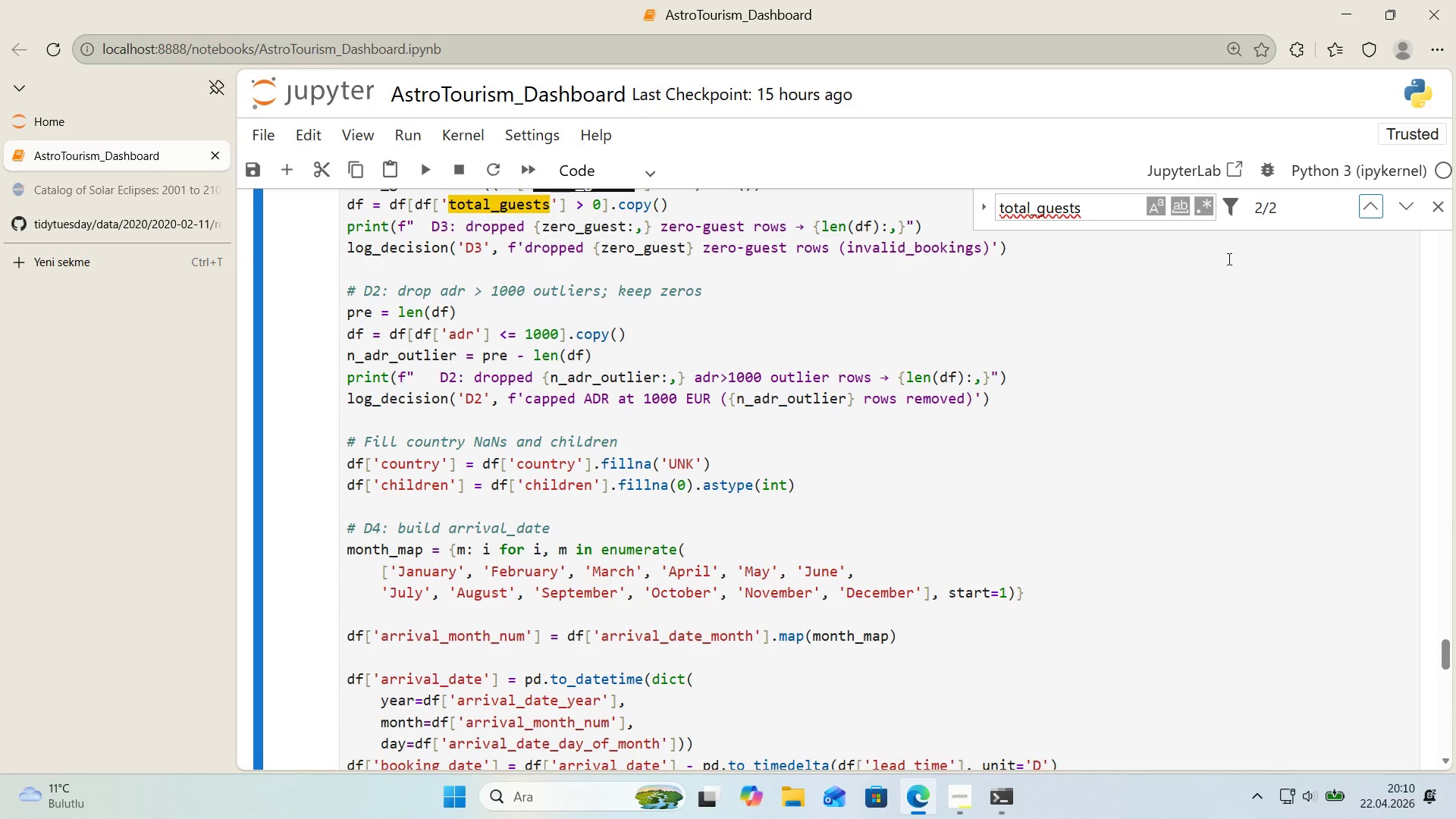 
scroll: coordinate [1003, 325], scroll_direction: up, amount: 1.0
 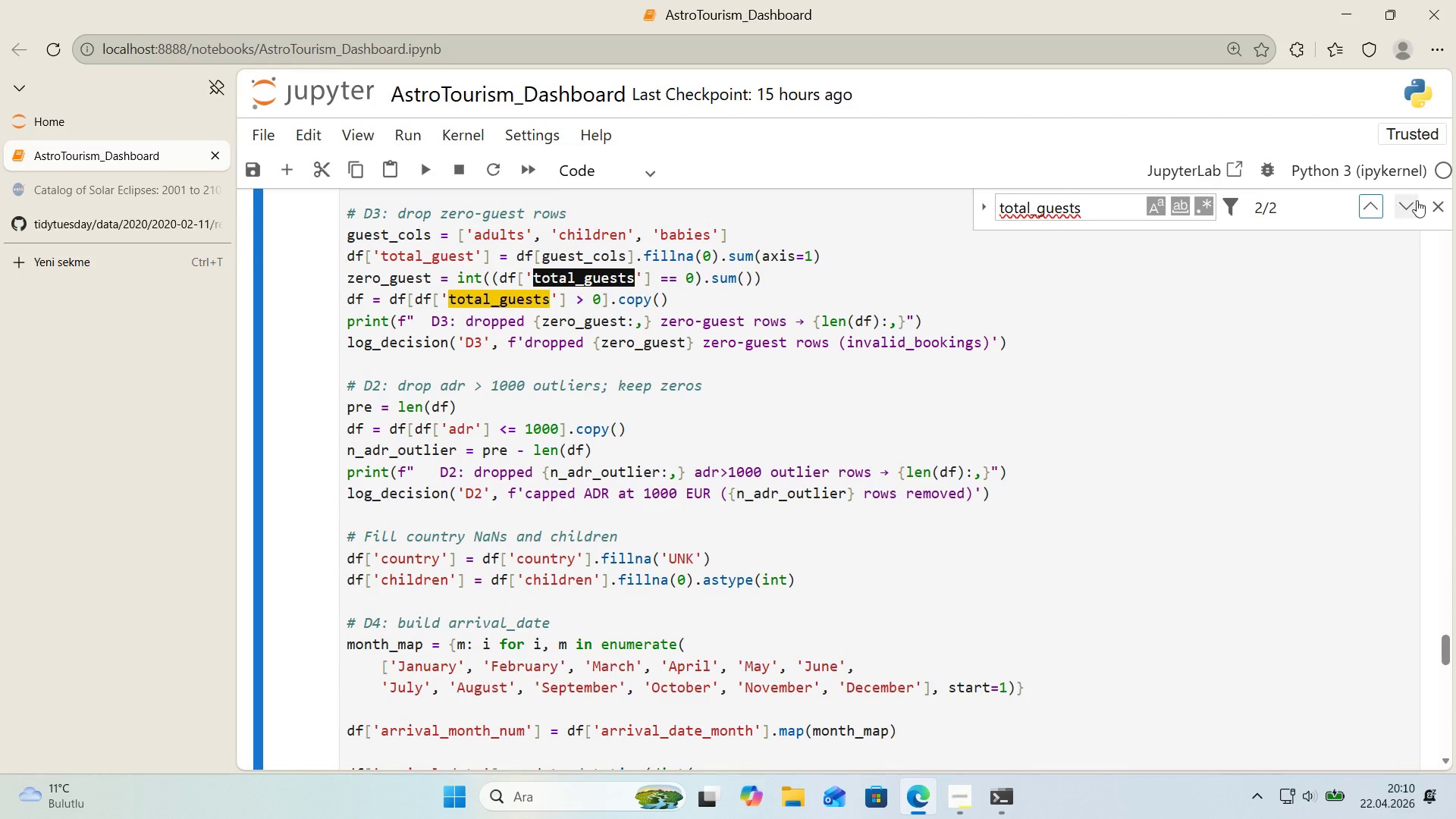 
left_click([1443, 207])
 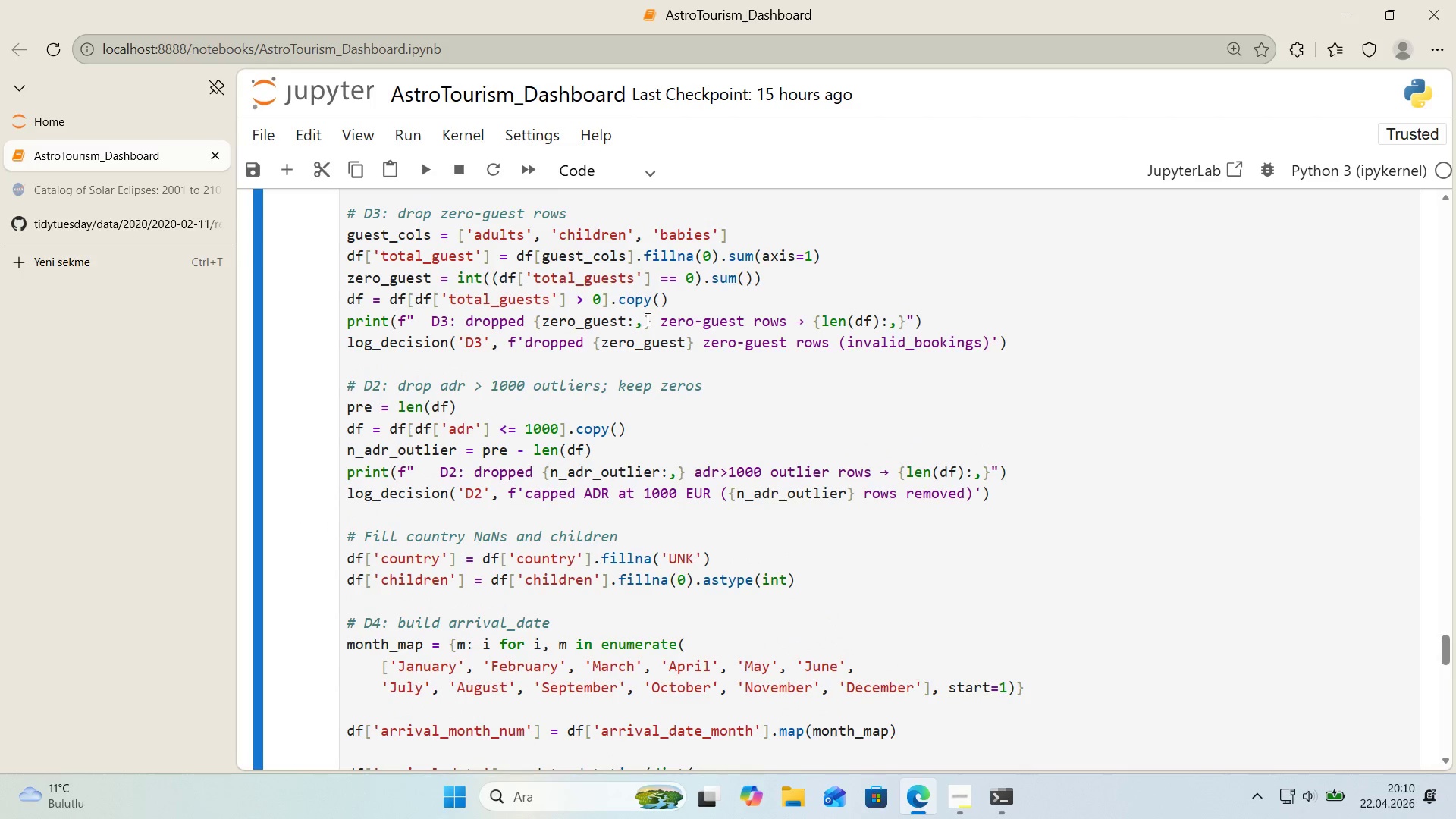 
left_click([684, 307])
 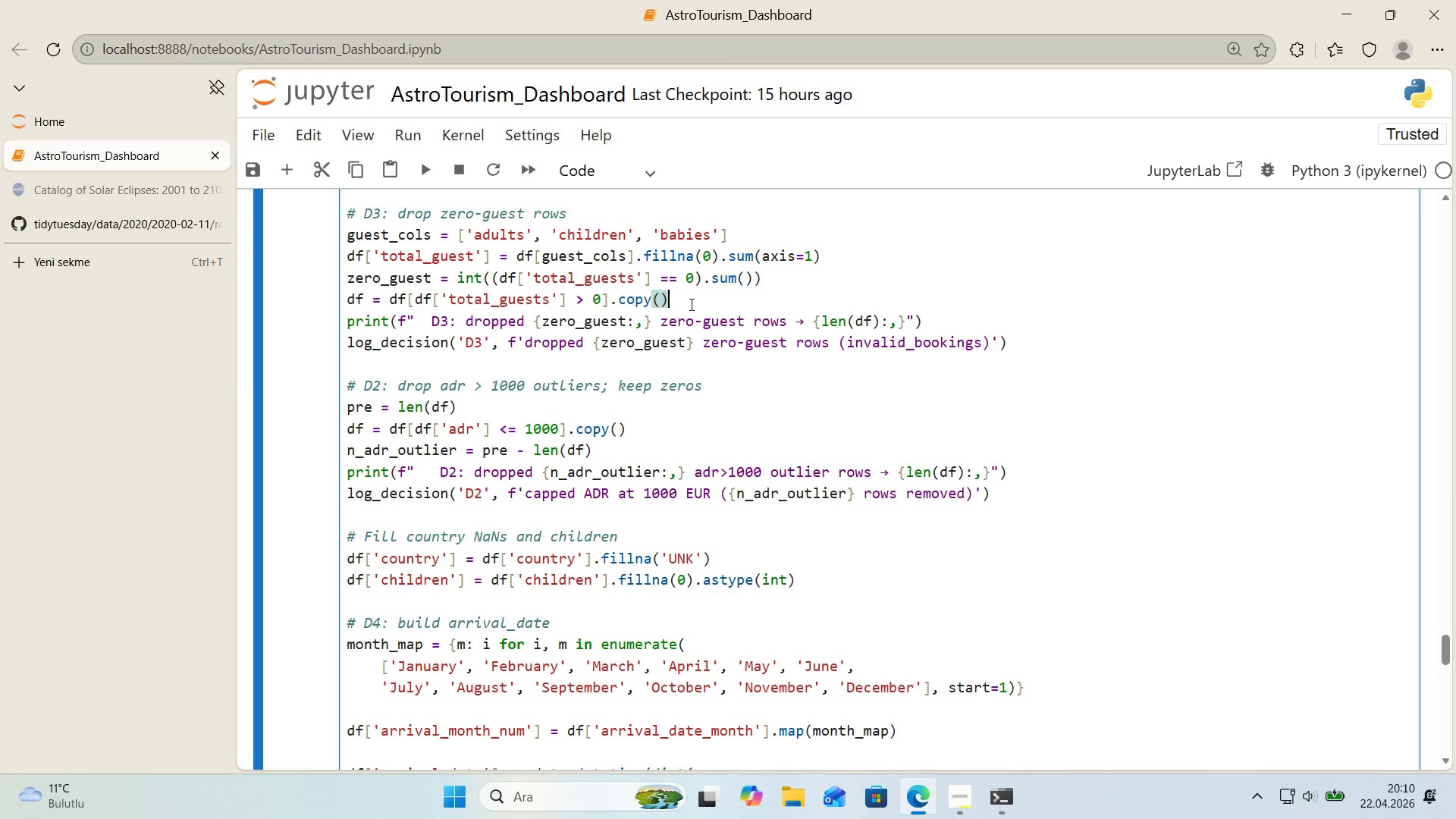 
wait(6.45)
 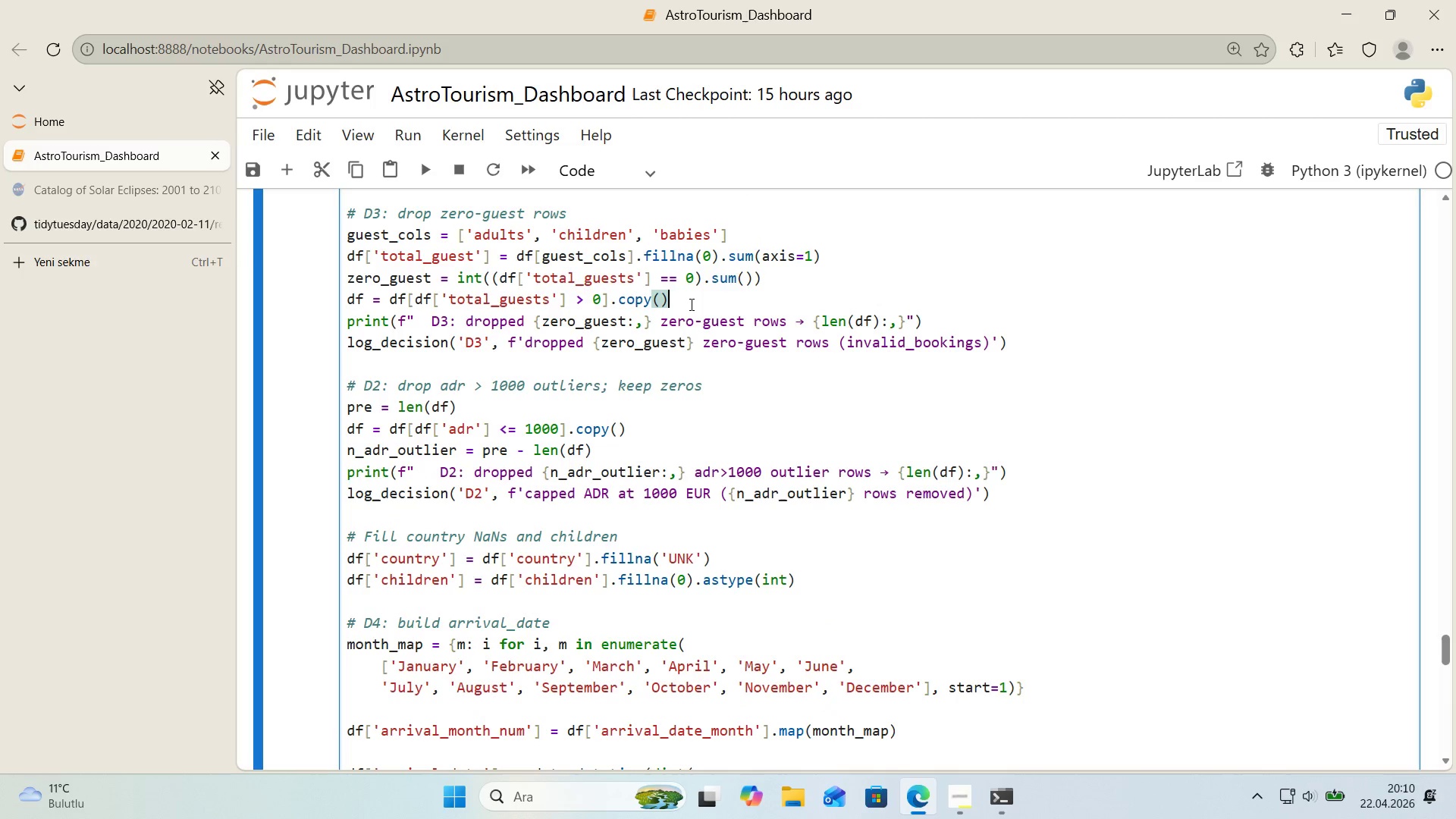 
scroll: coordinate [690, 304], scroll_direction: down, amount: 17.0
 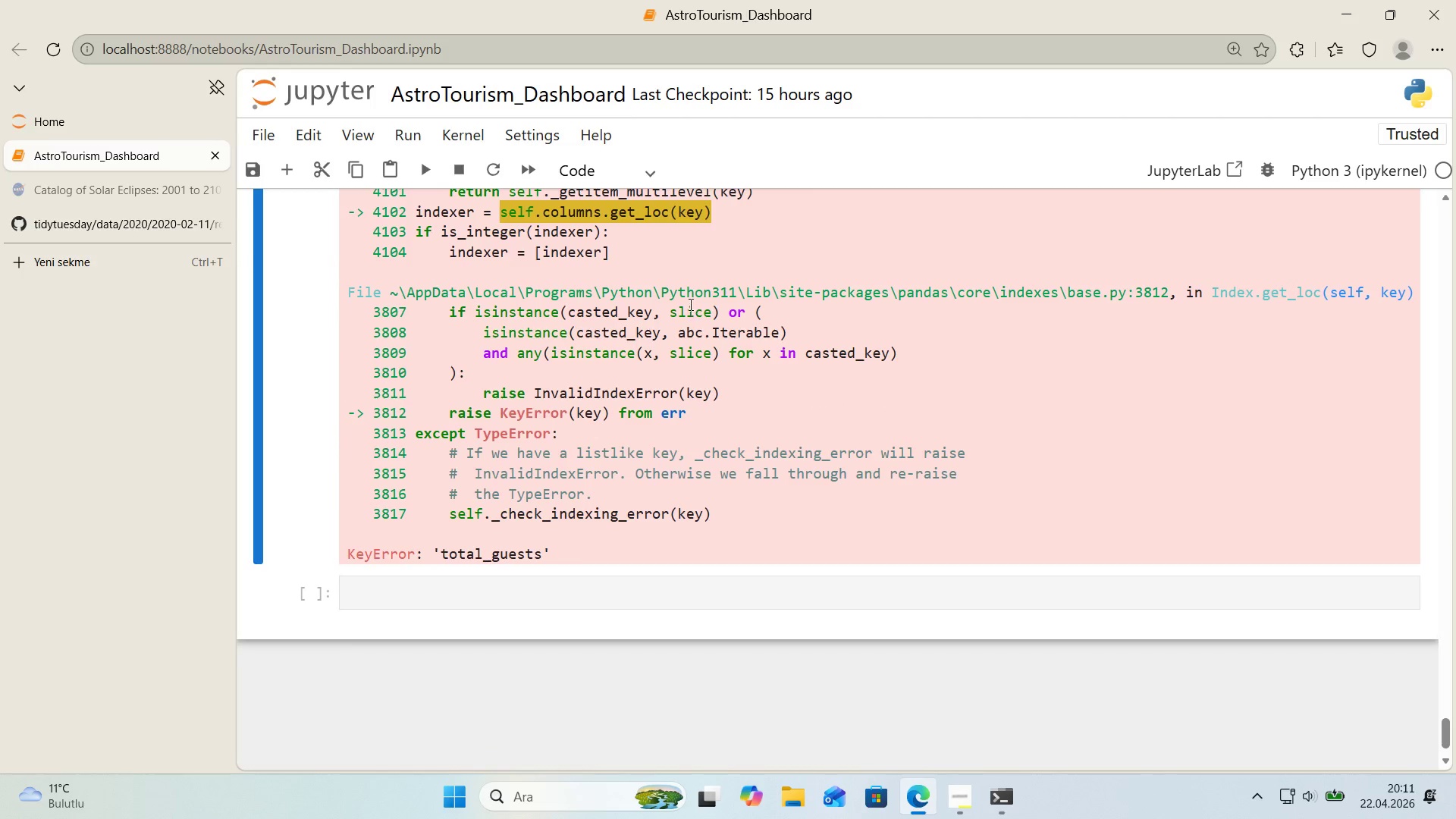 
scroll: coordinate [687, 303], scroll_direction: up, amount: 19.0
 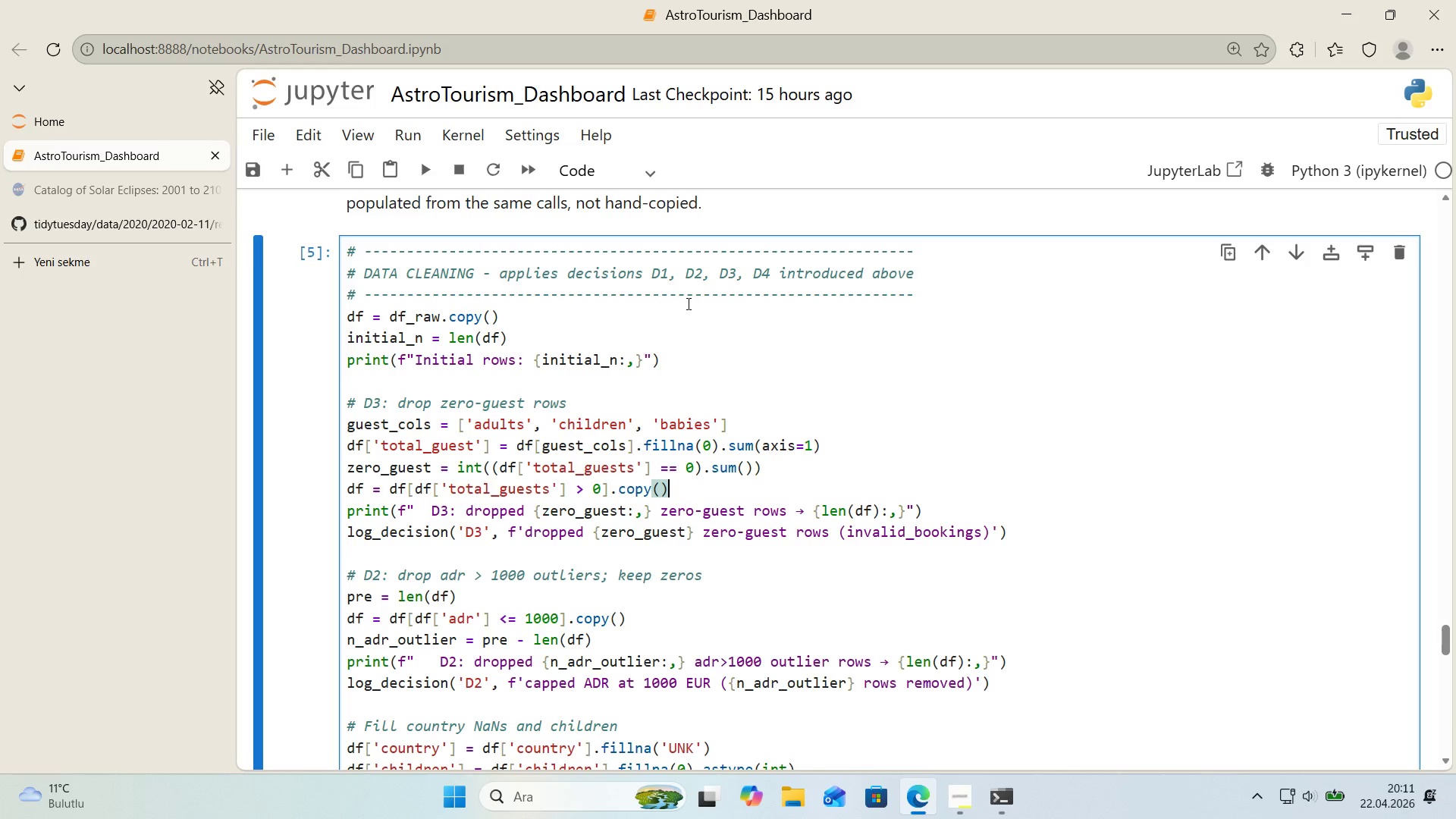 
wait(19.18)
 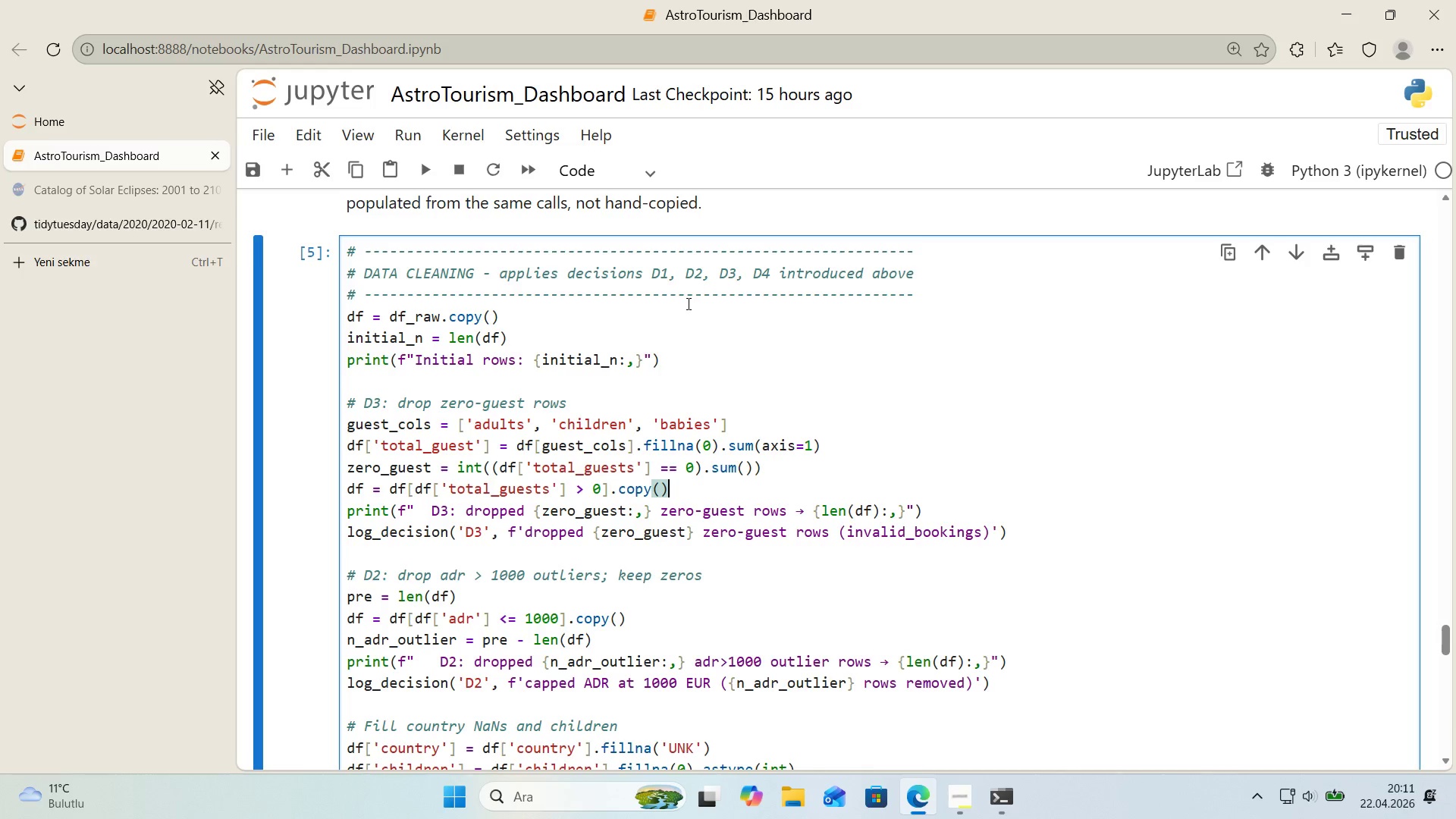 
scroll: coordinate [715, 440], scroll_direction: down, amount: 18.0
 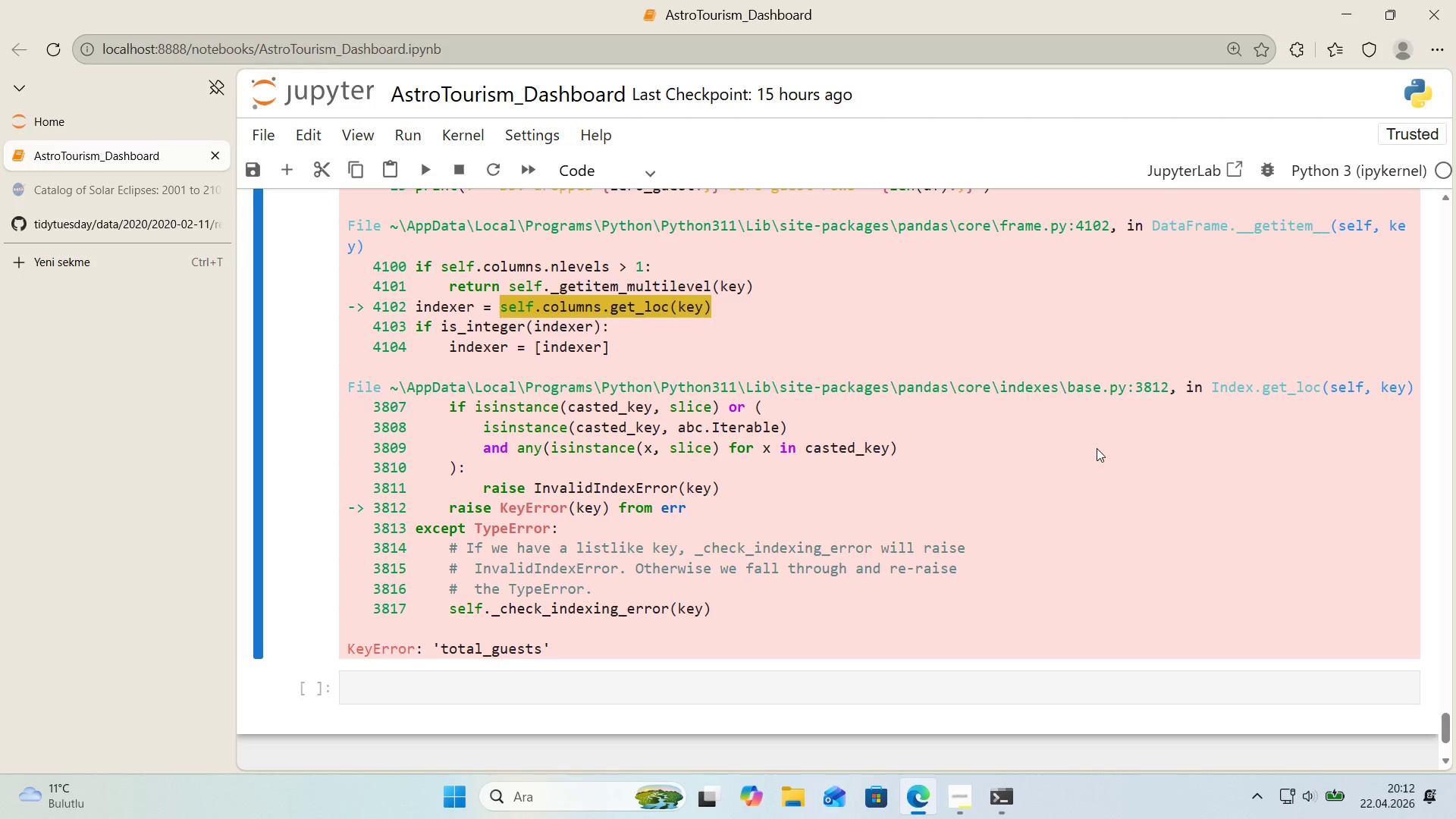 
wait(72.43)
 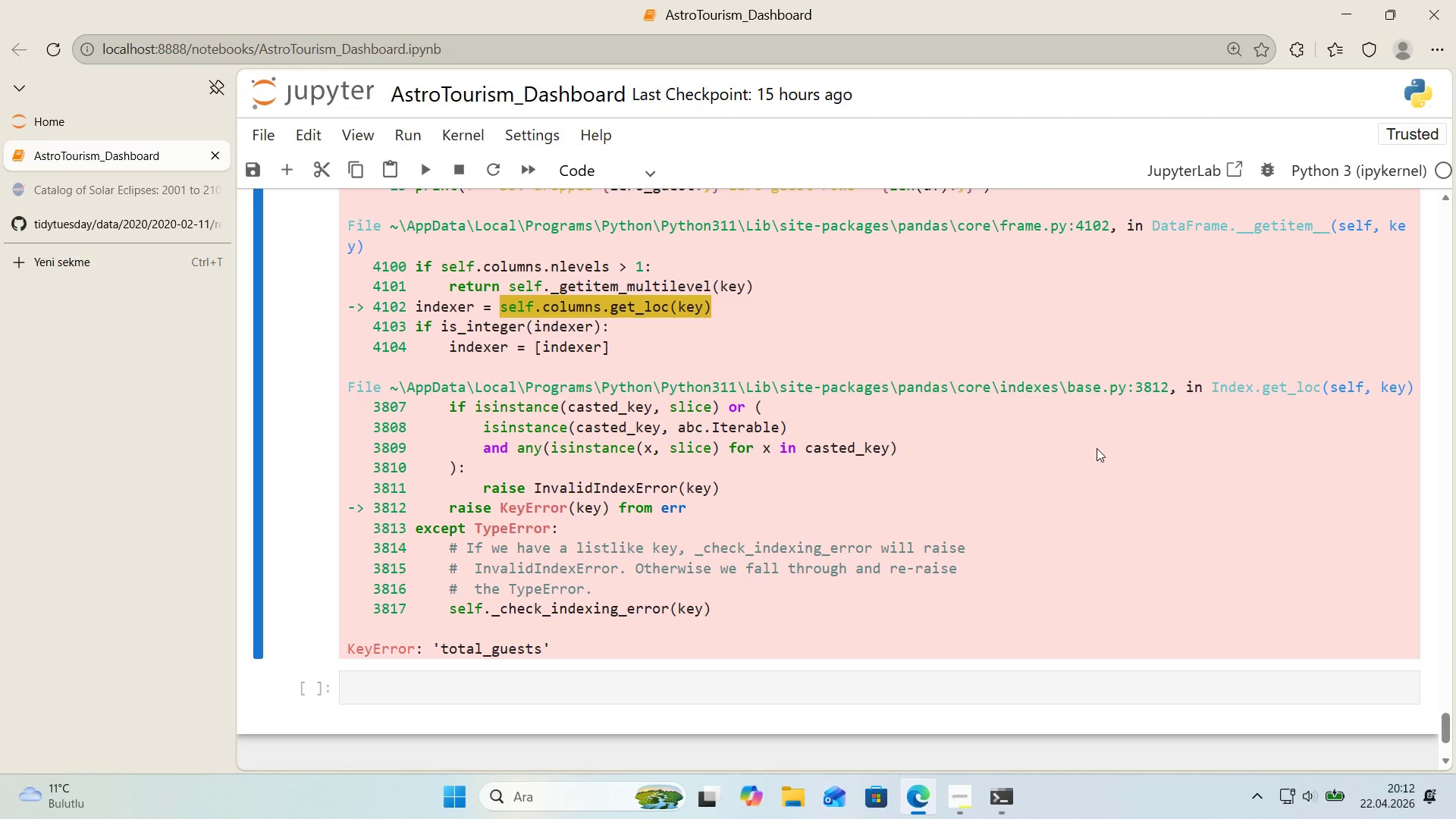 
scroll: coordinate [837, 403], scroll_direction: up, amount: 18.0
 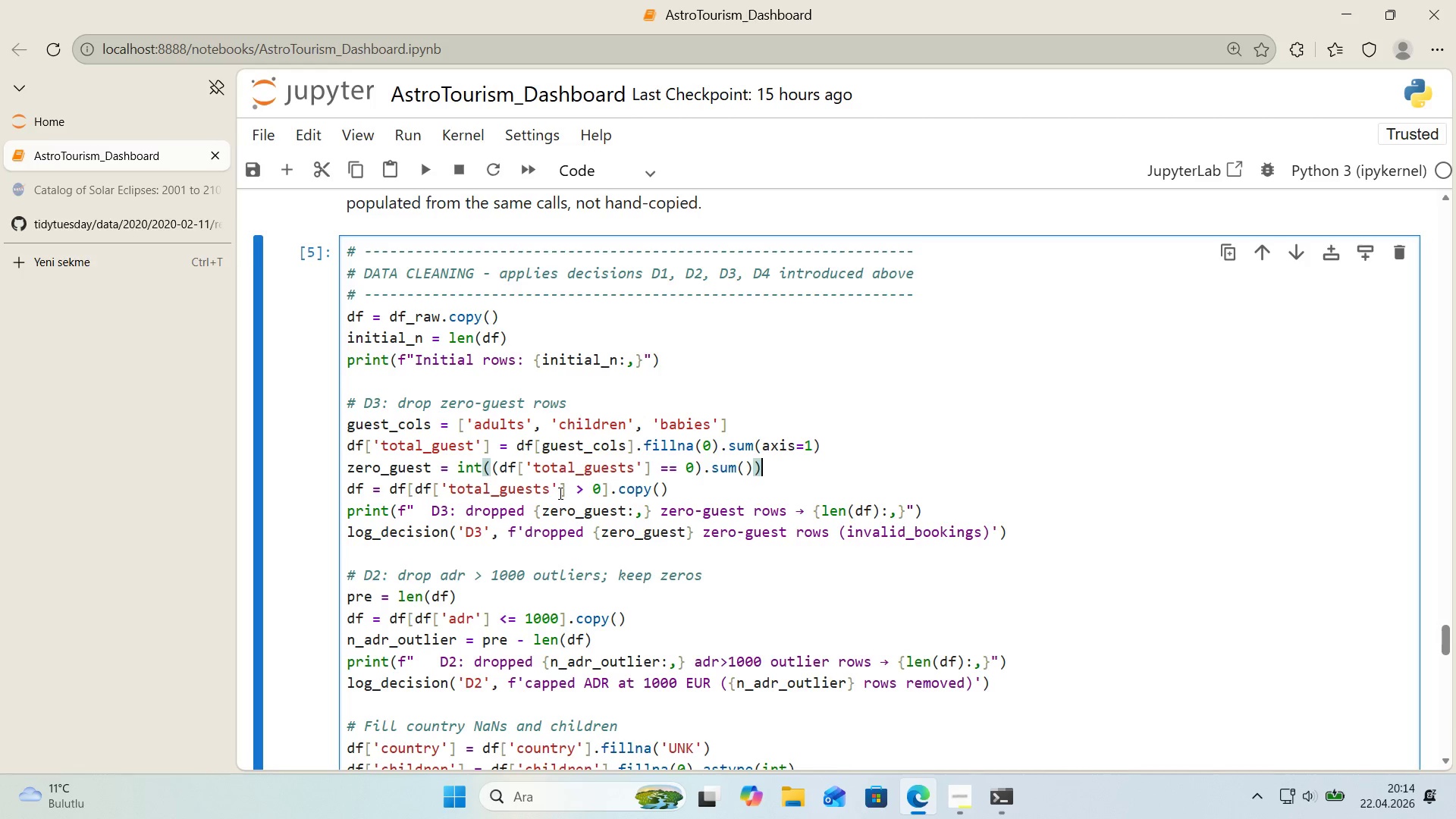 
wait(93.67)
 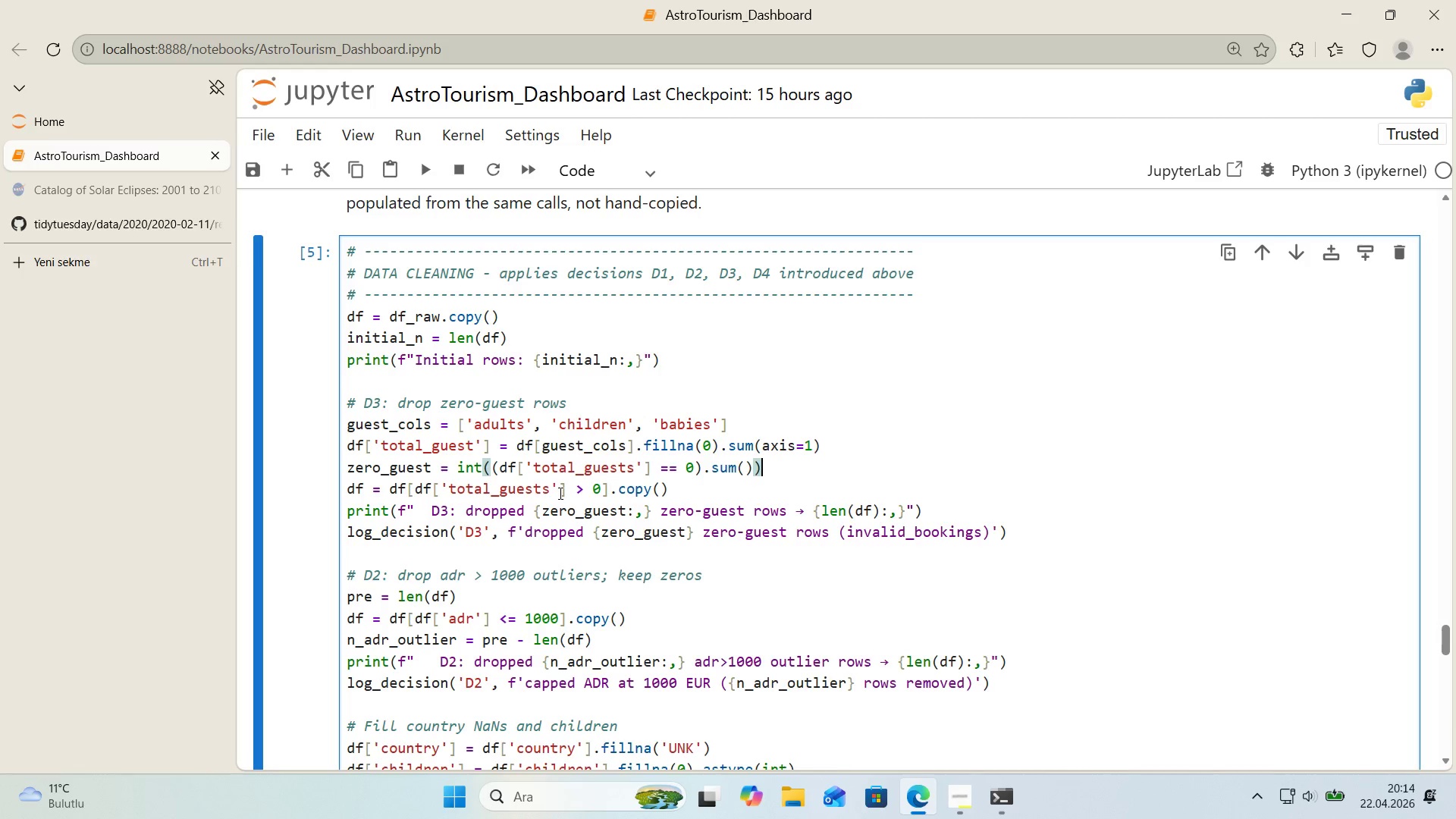 
left_click([477, 445])
 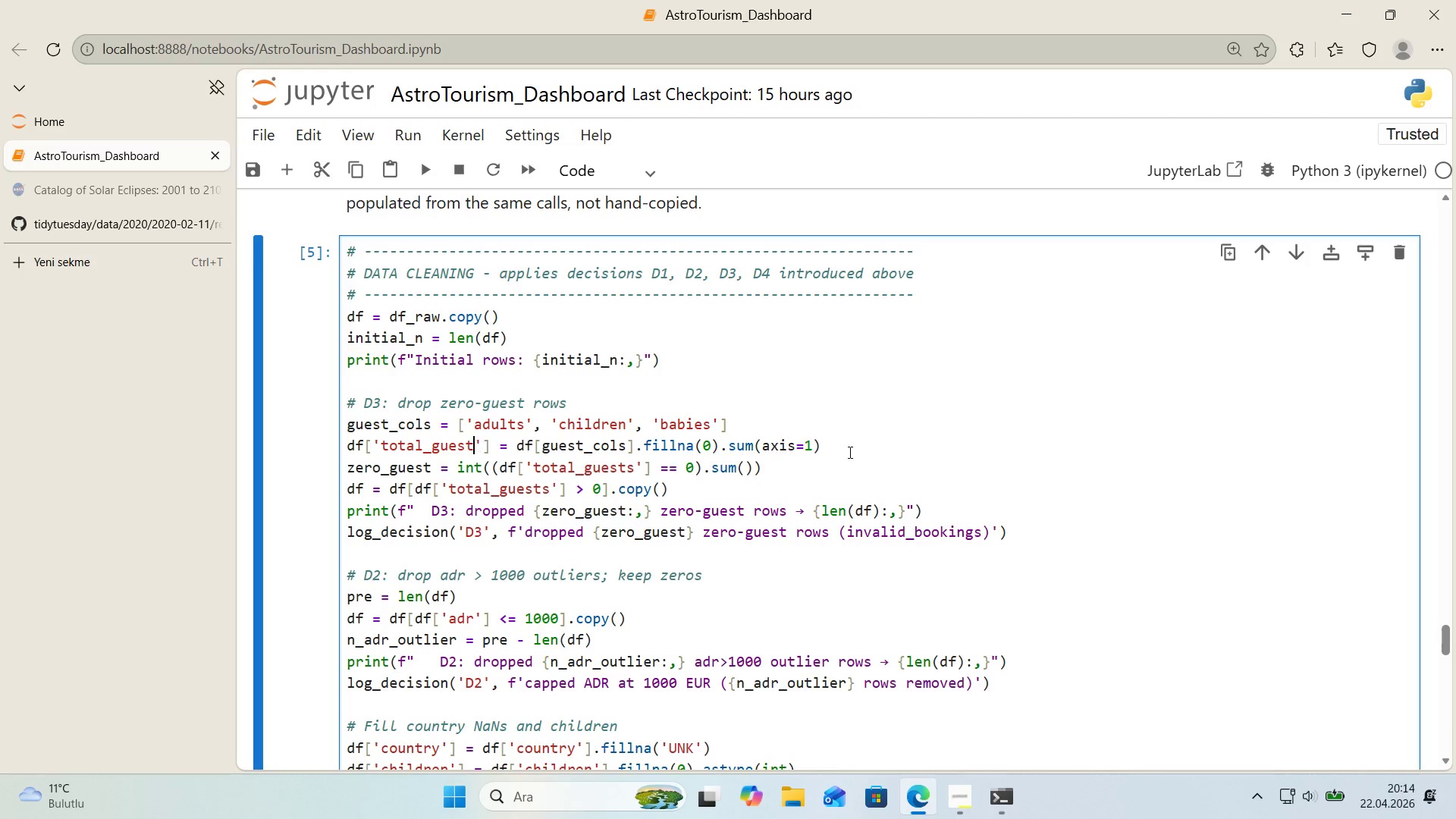 
key(S)
 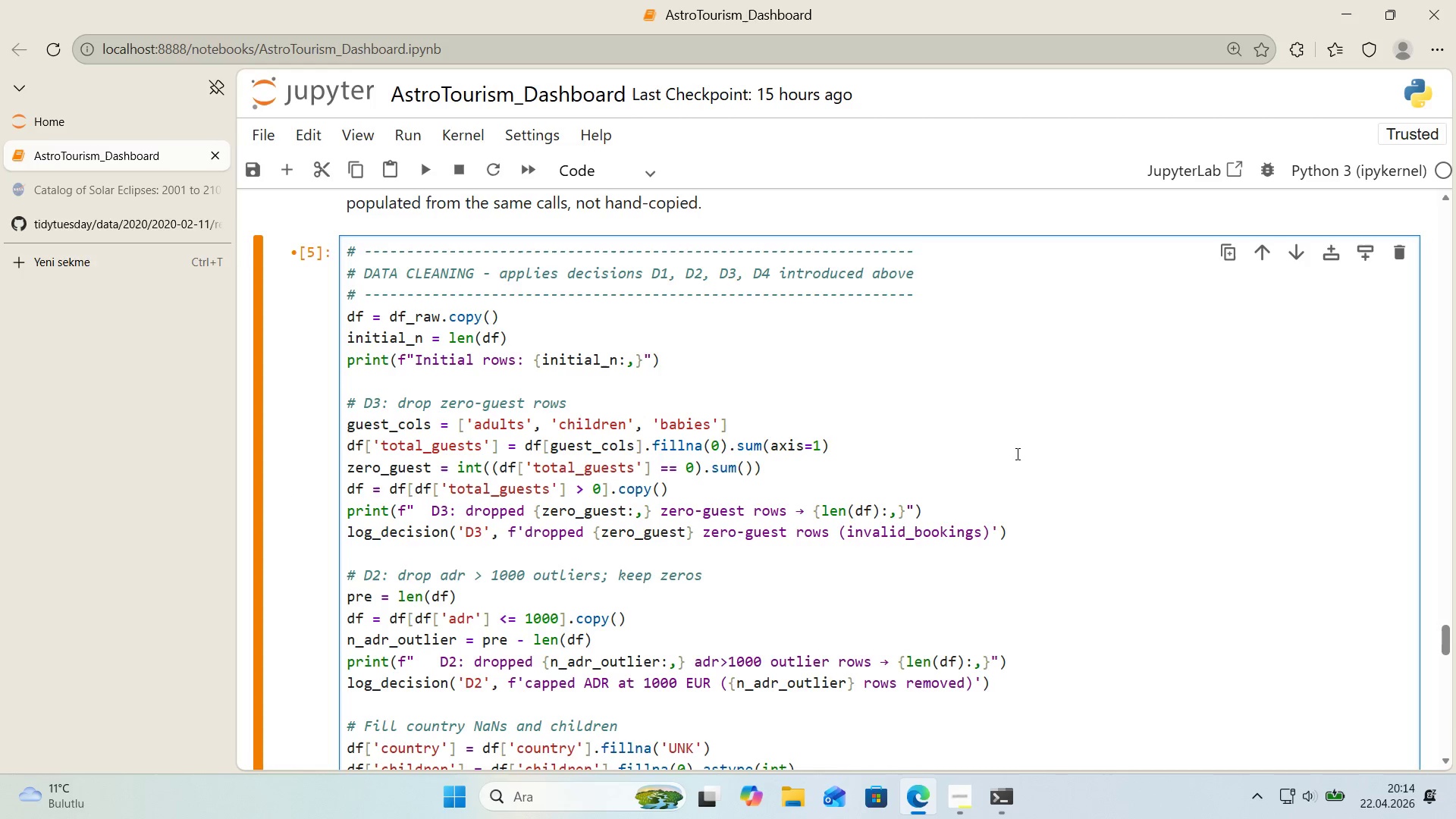 
left_click([479, 137])
 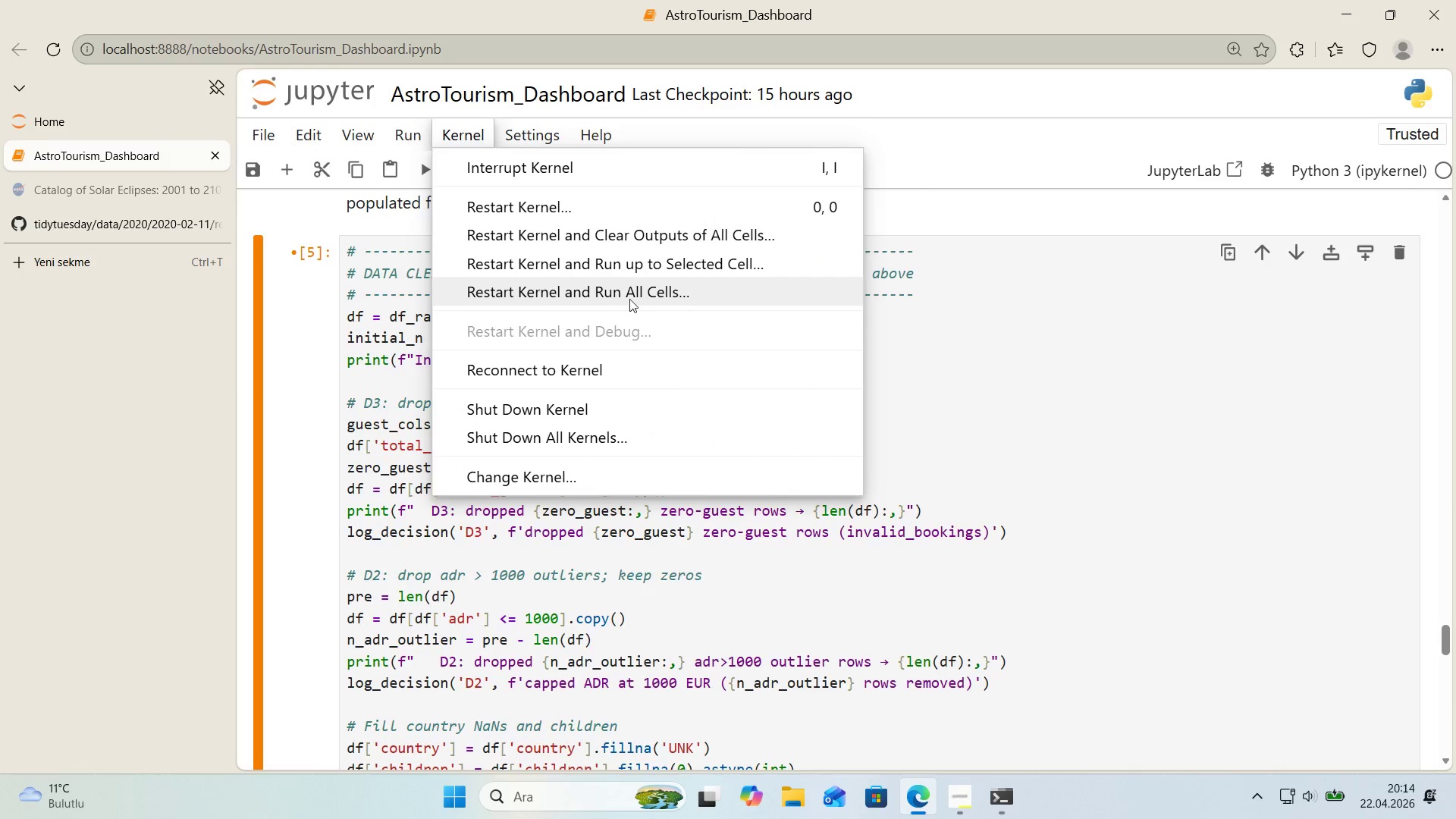 
left_click([634, 293])
 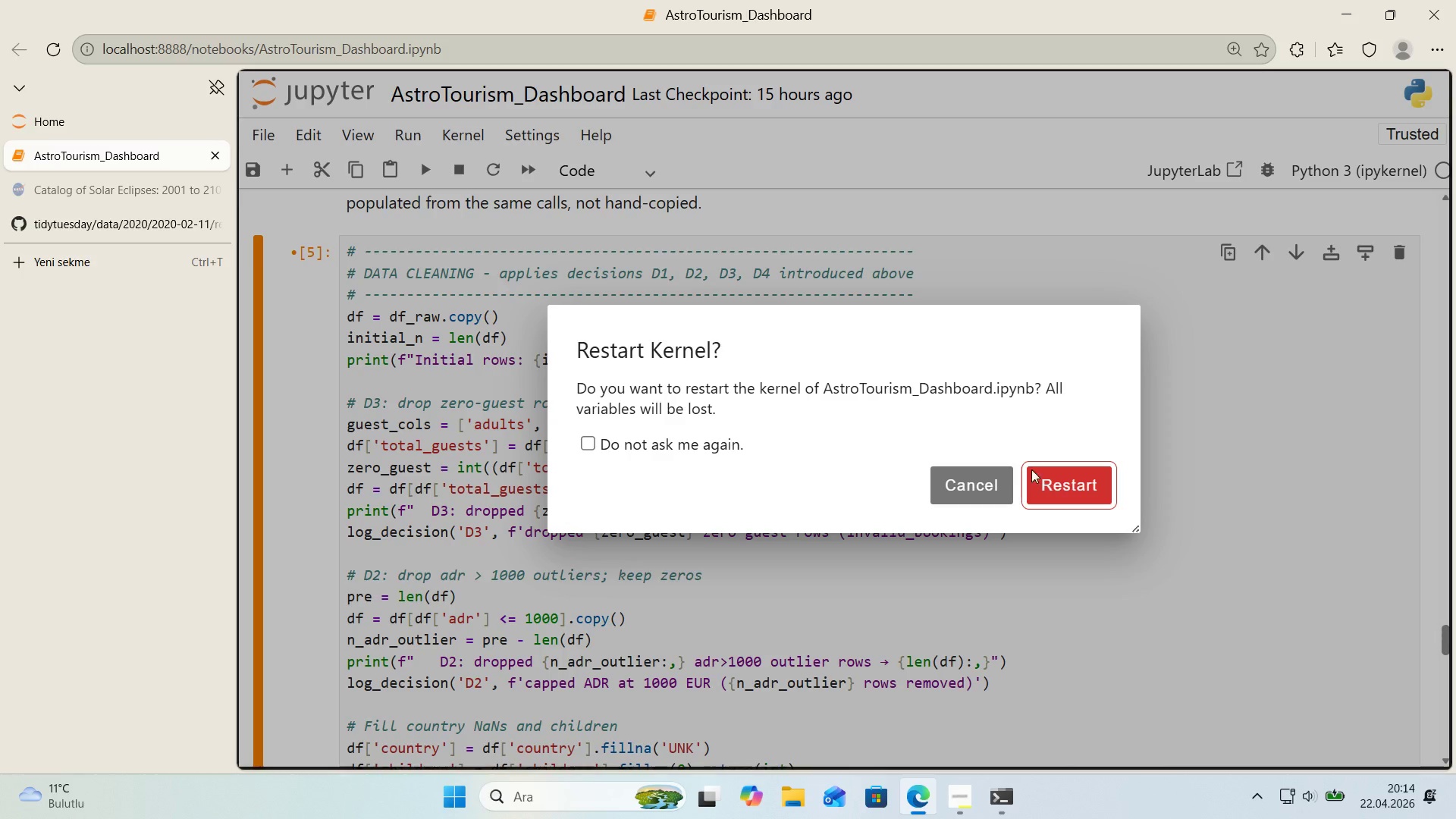 
left_click([1045, 475])
 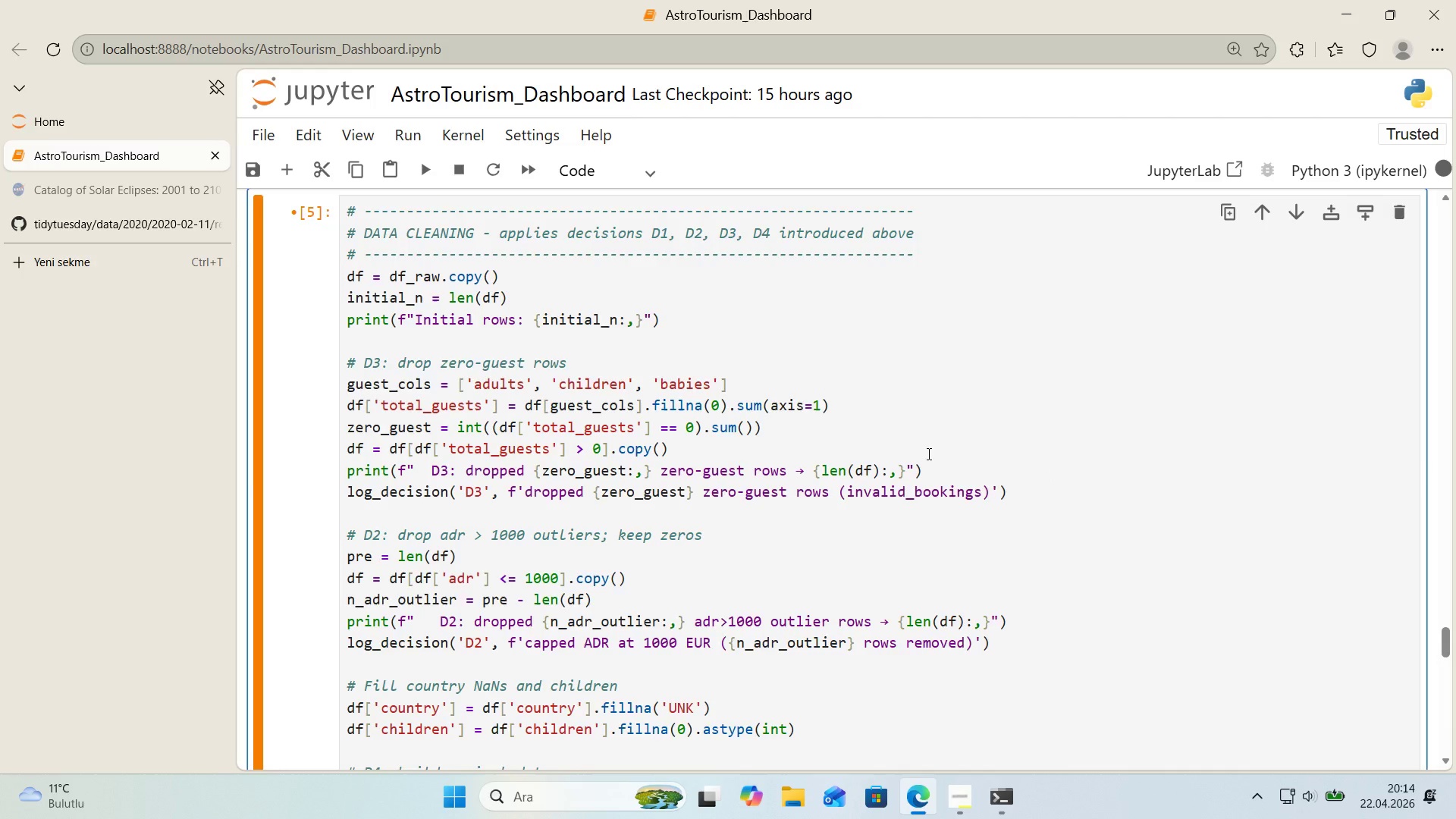 
scroll: coordinate [920, 448], scroll_direction: down, amount: 4.0
 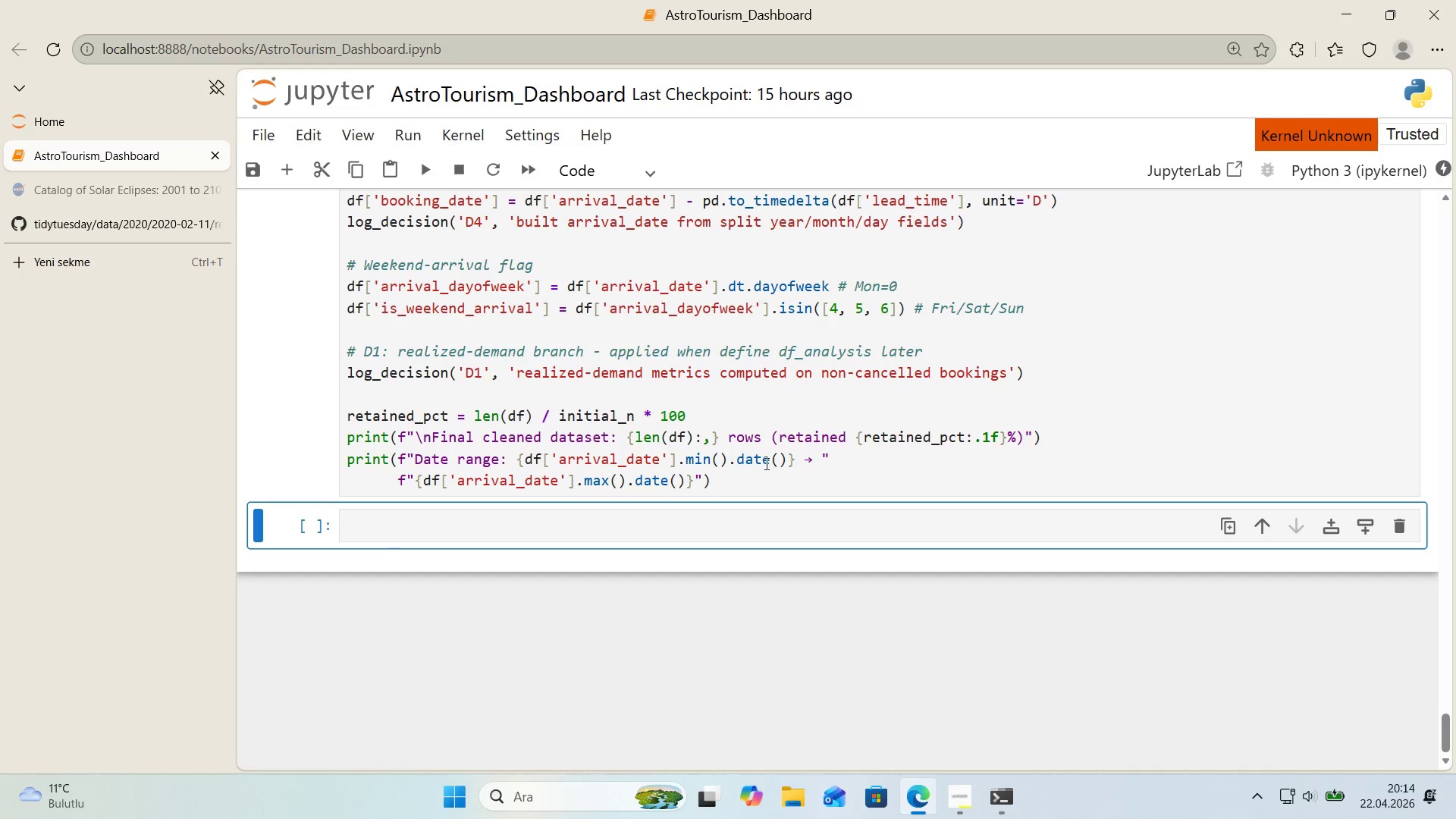 
left_click([748, 484])
 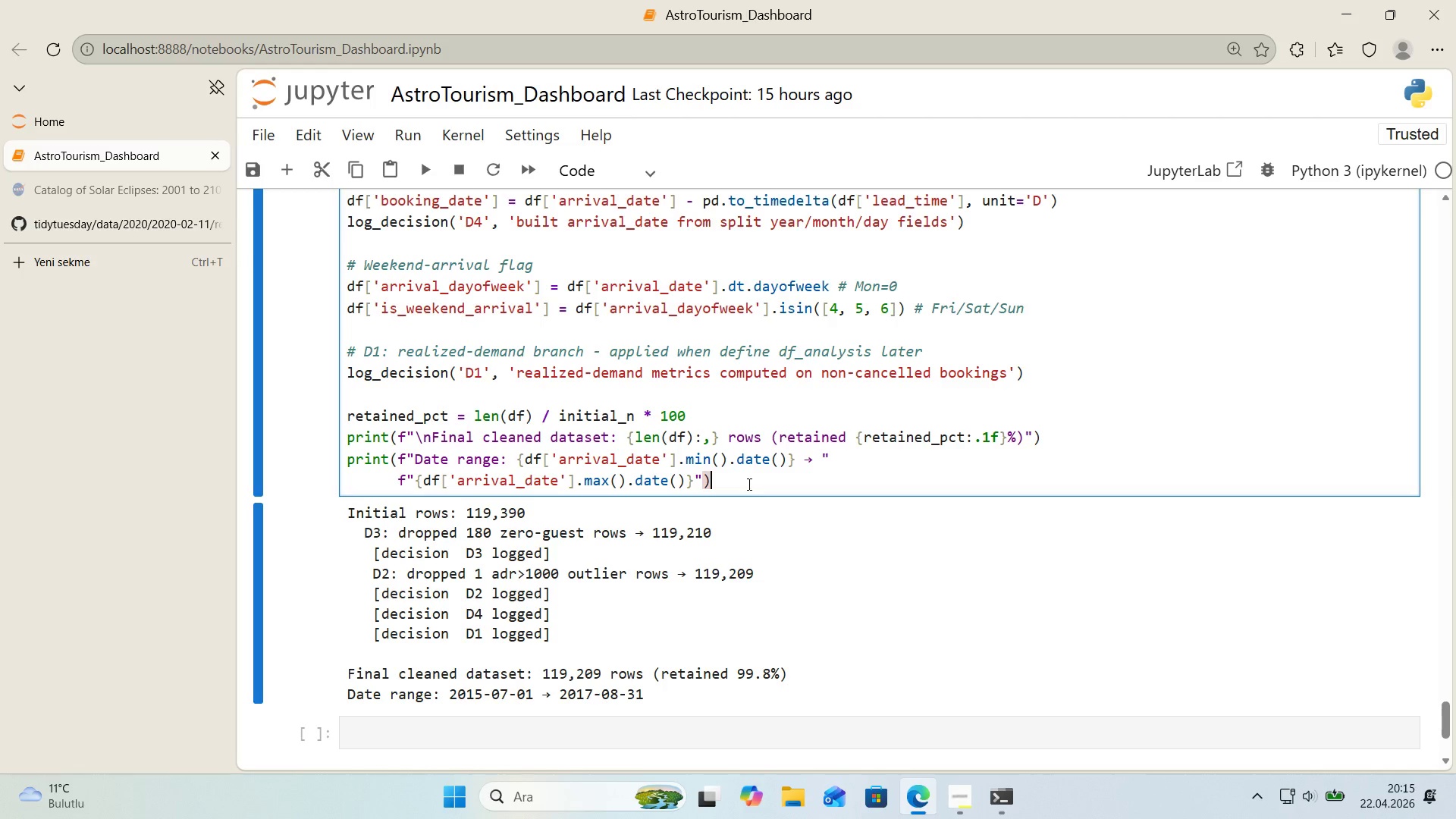 
wait(51.0)
 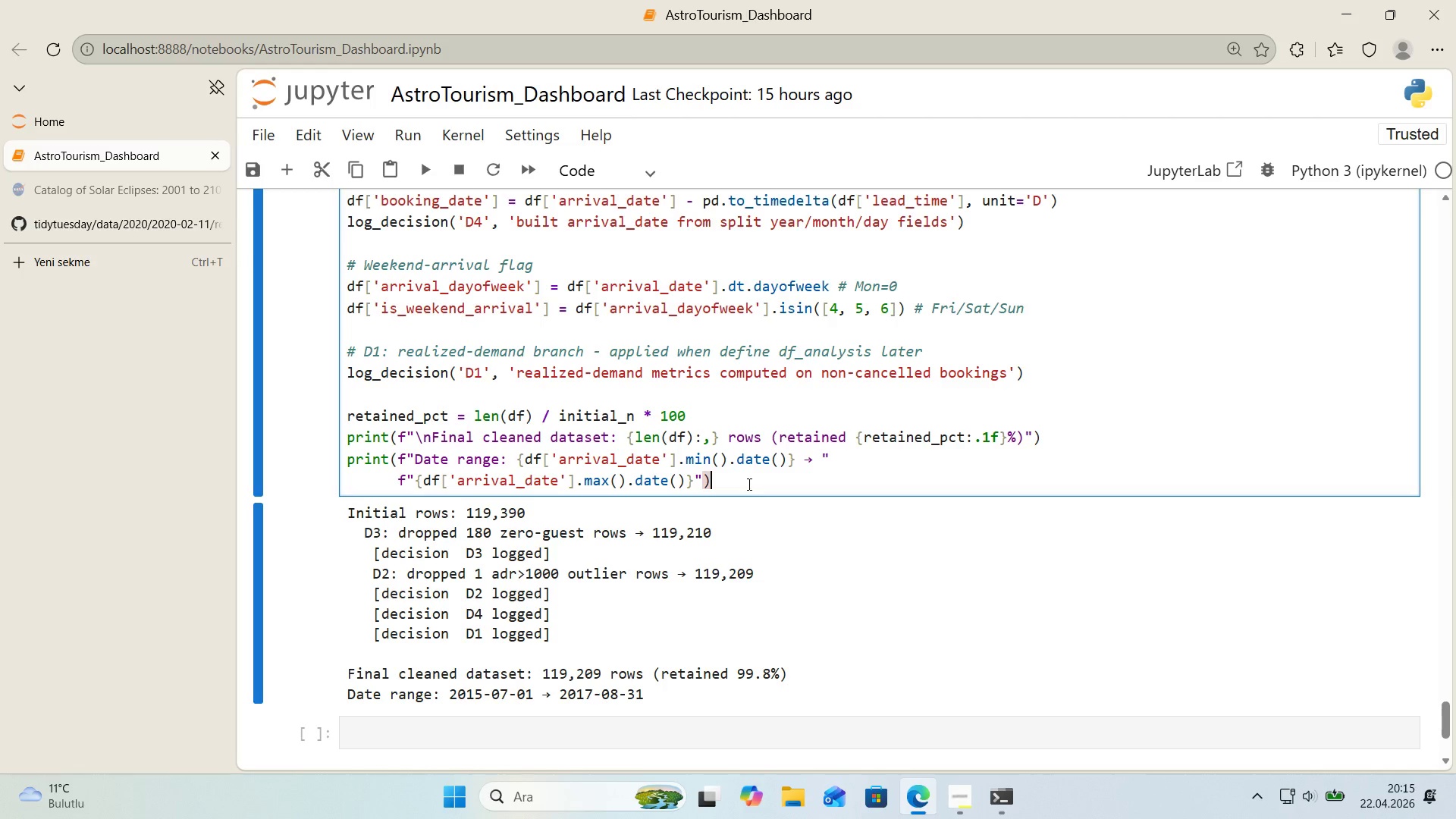 
scroll: coordinate [745, 491], scroll_direction: down, amount: 1.0
 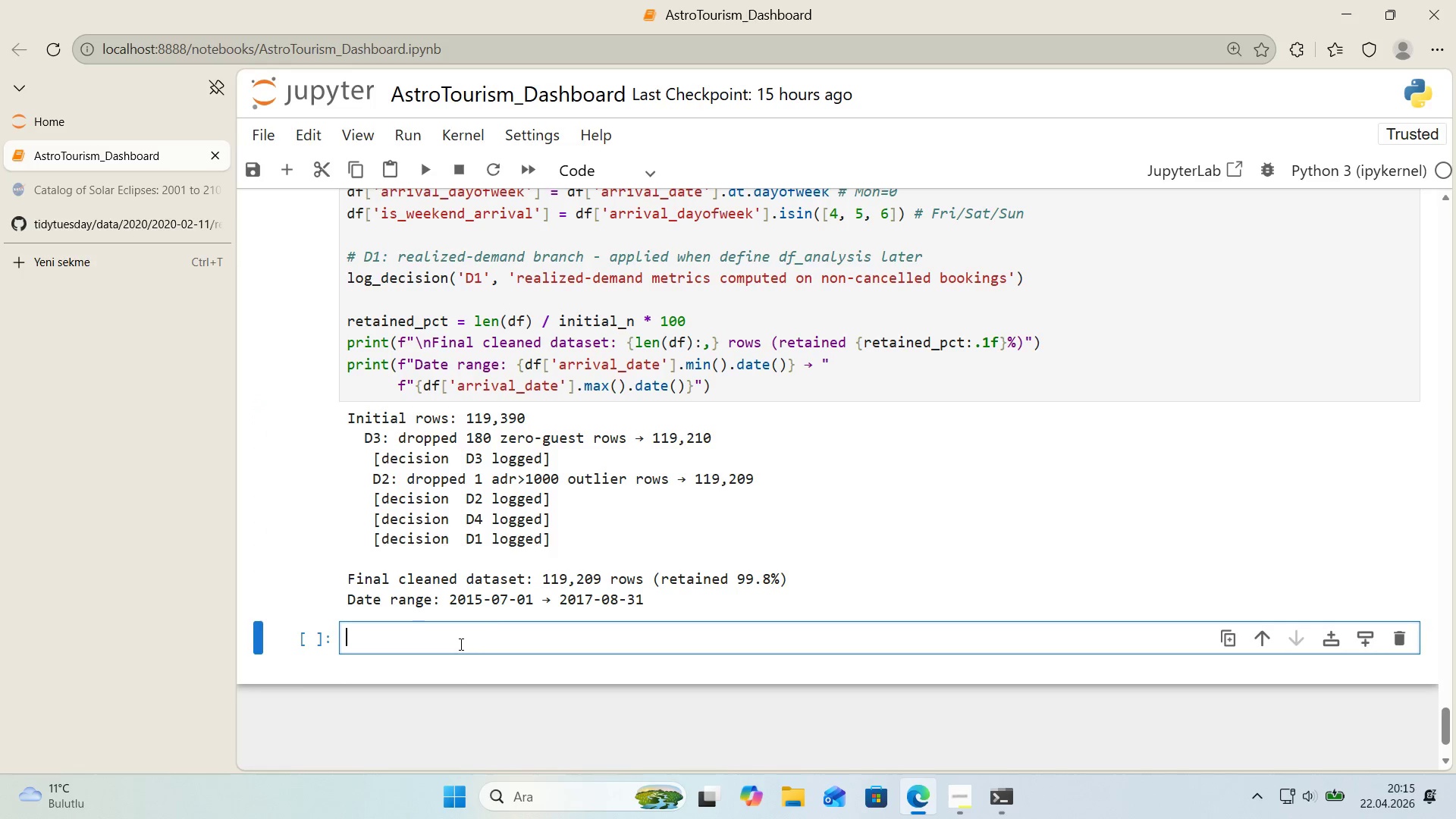 
left_click([619, 171])
 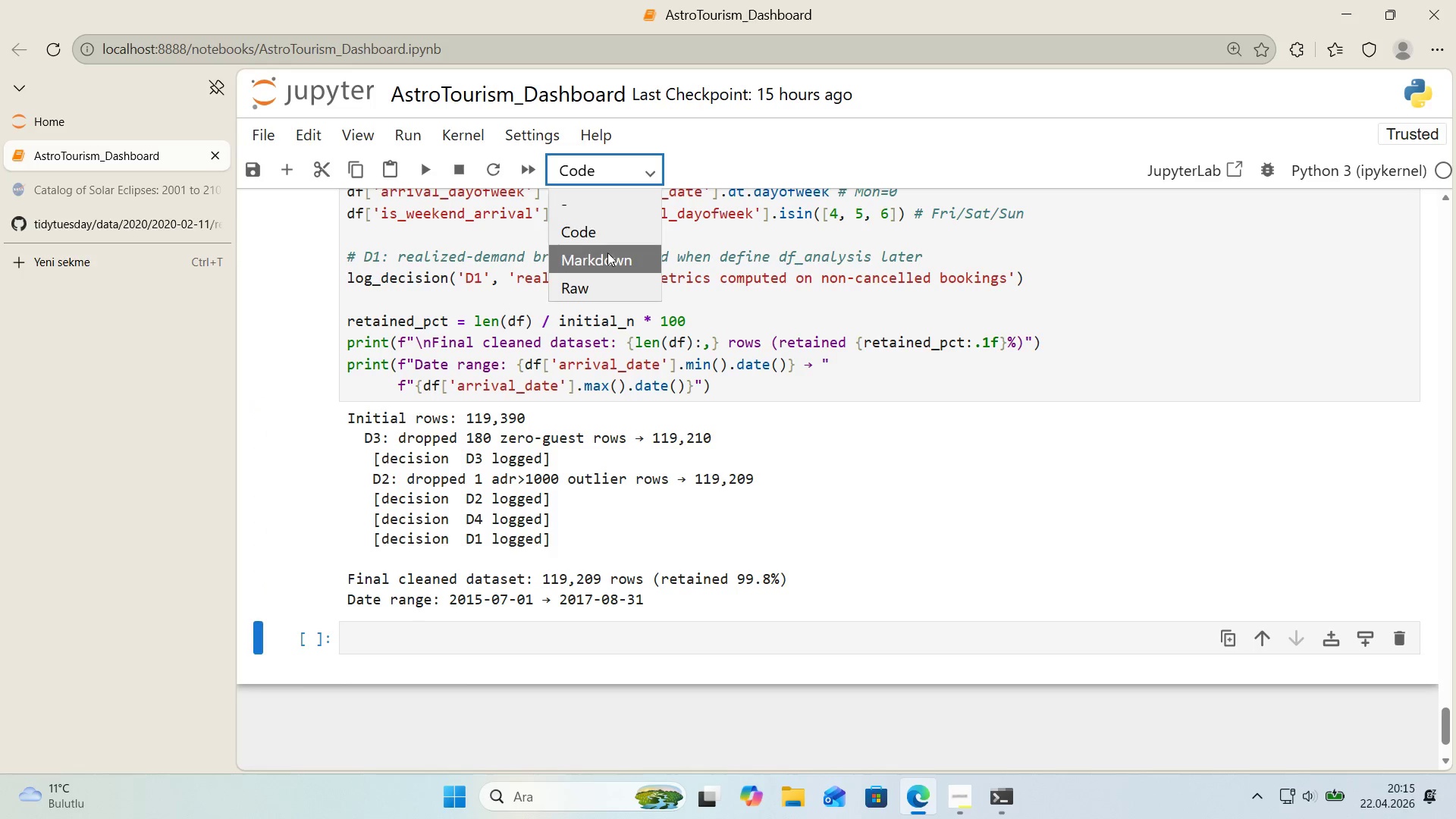 
left_click([607, 256])
 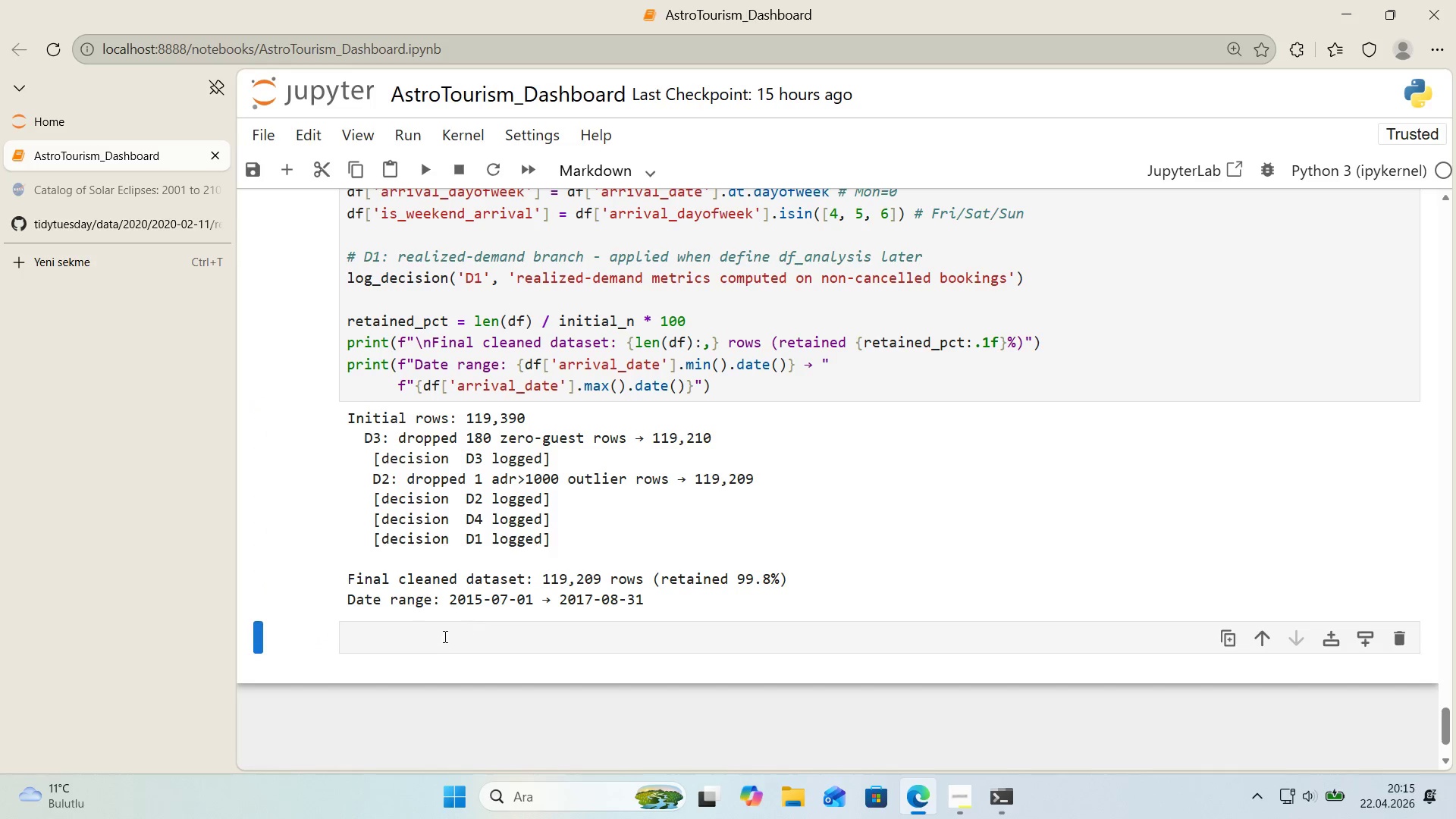 
left_click([442, 632])
 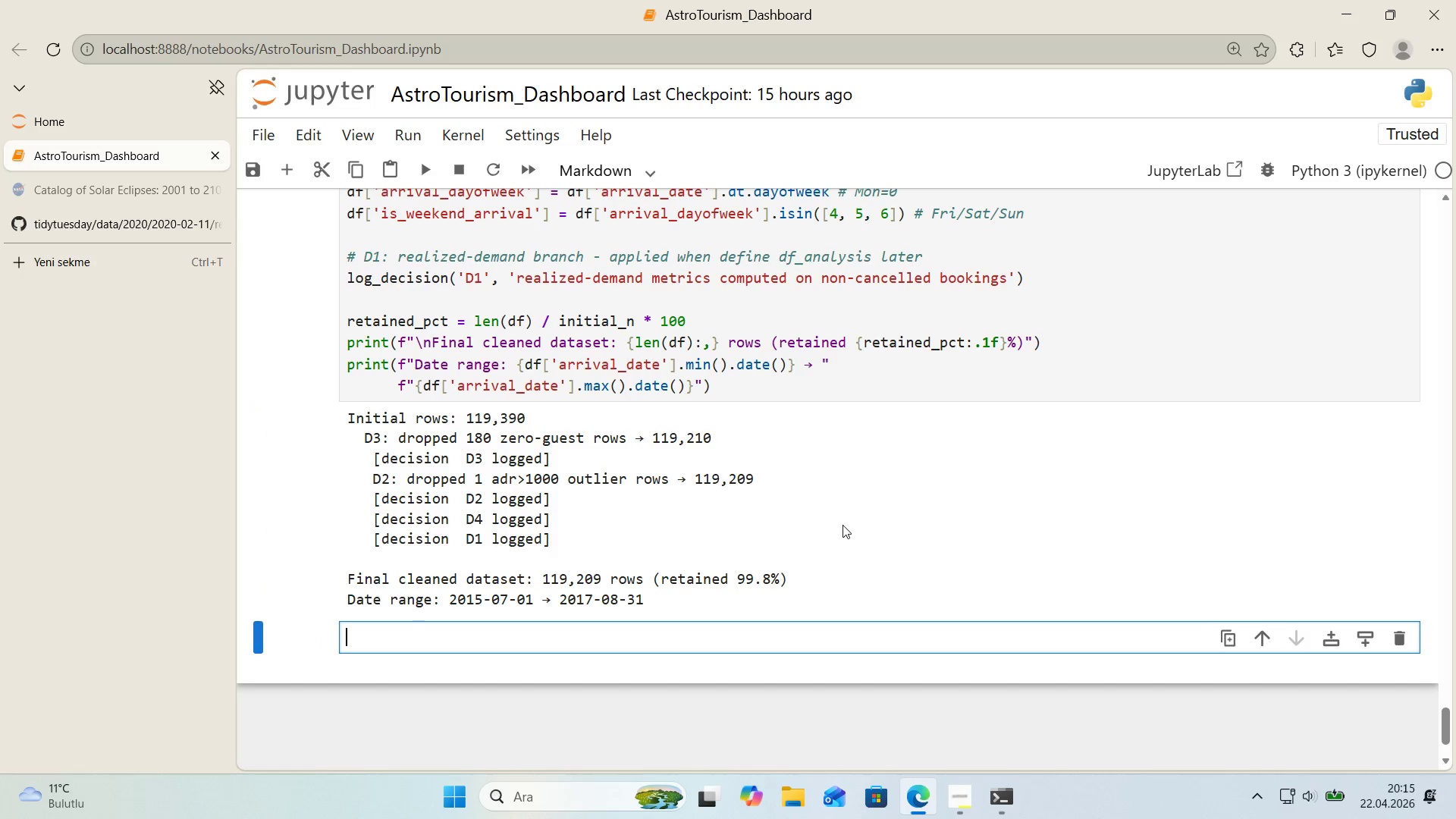 
wait(11.02)
 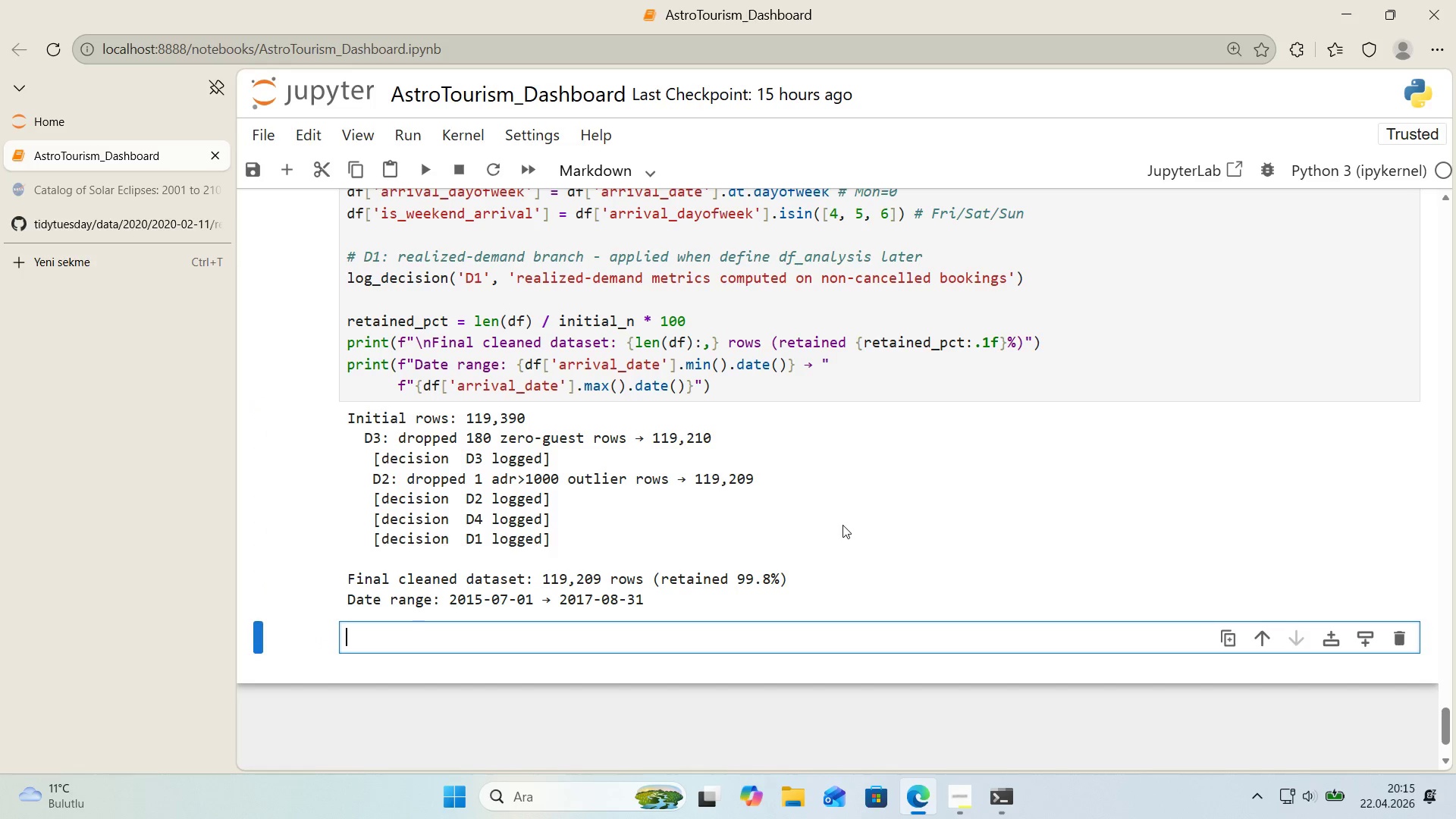 
key(NumpadMultiply)
 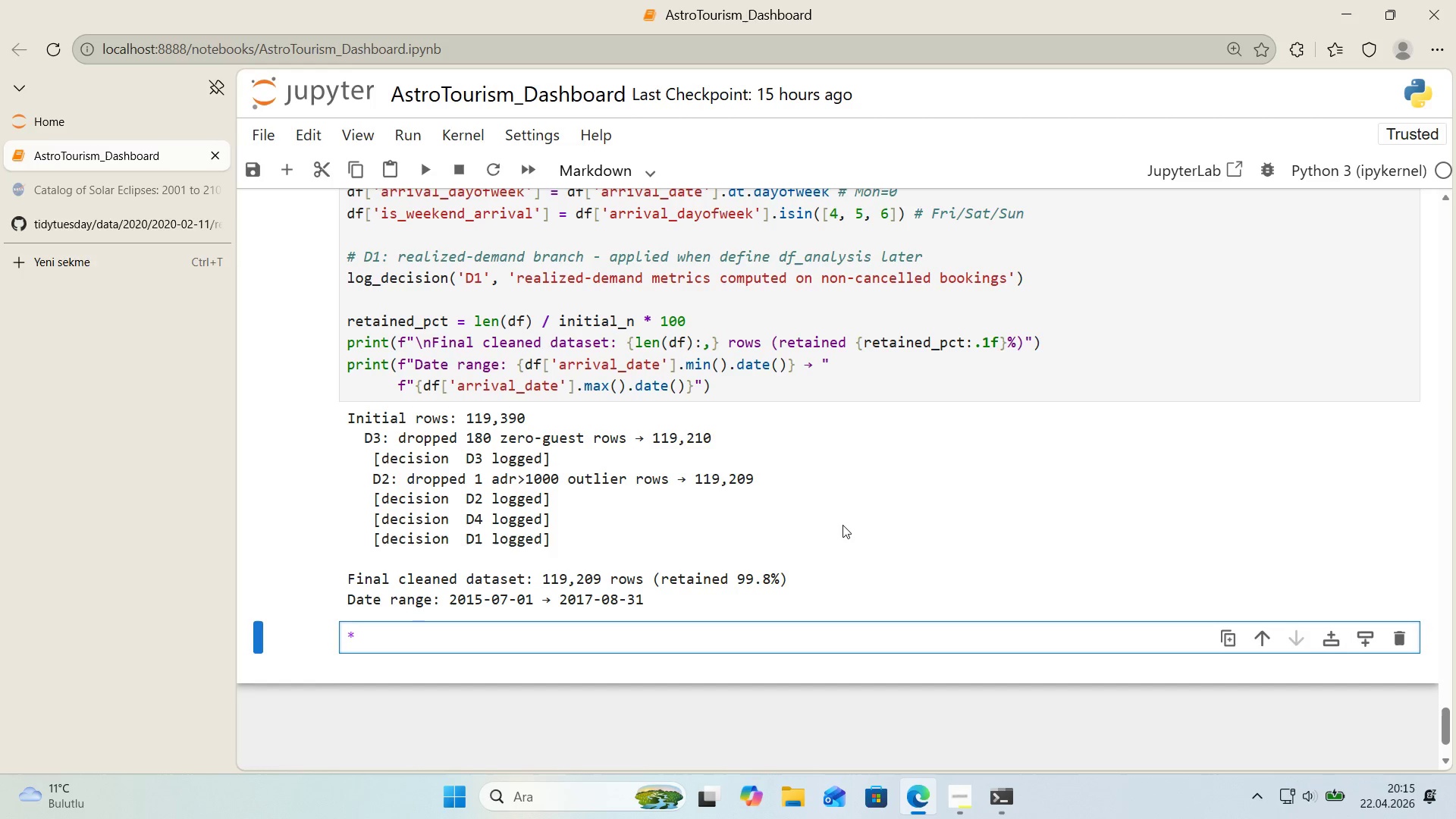 
wait(7.61)
 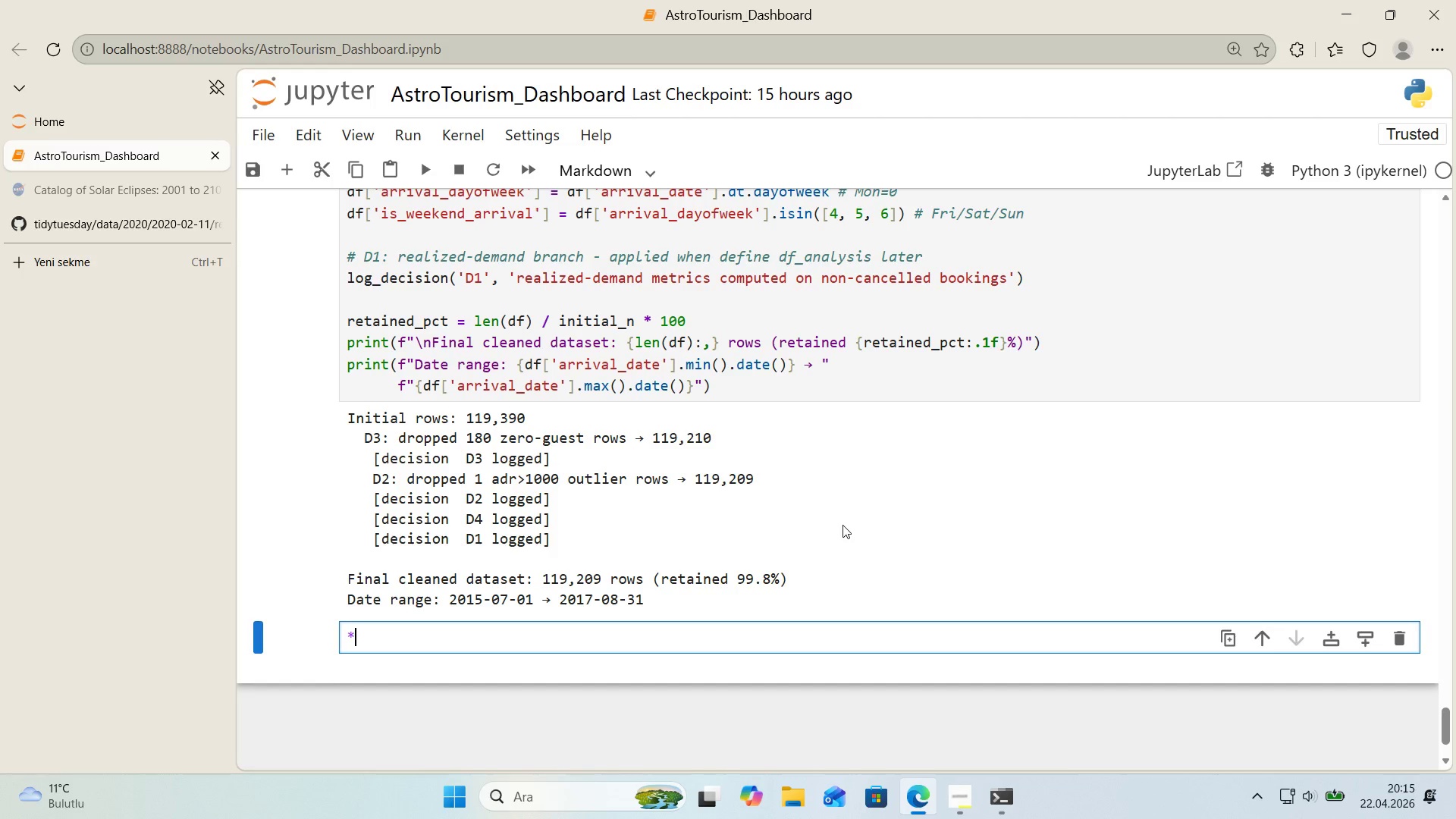 
type(119,390 rows )
 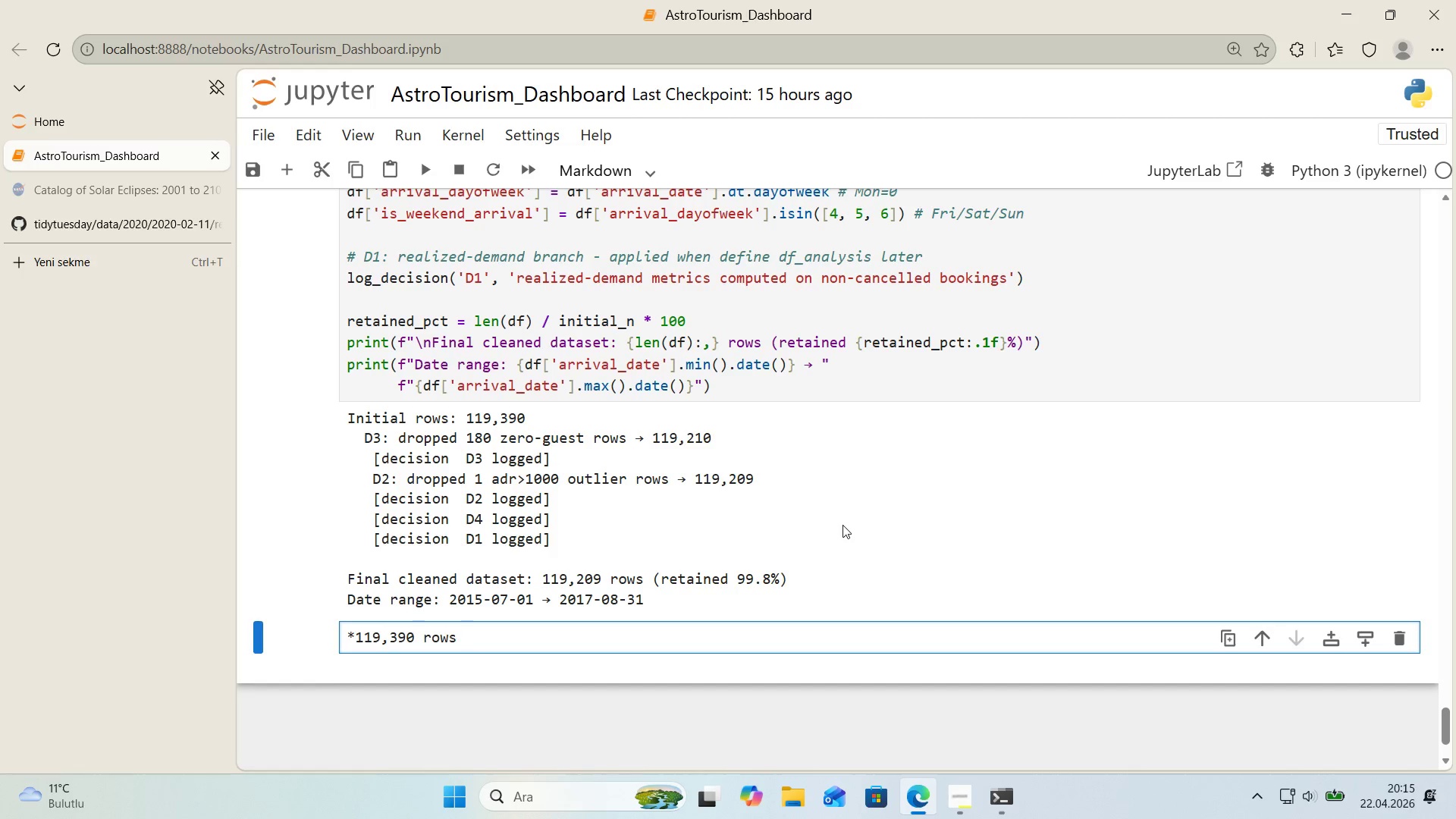 
key(Meta+MetaLeft)
 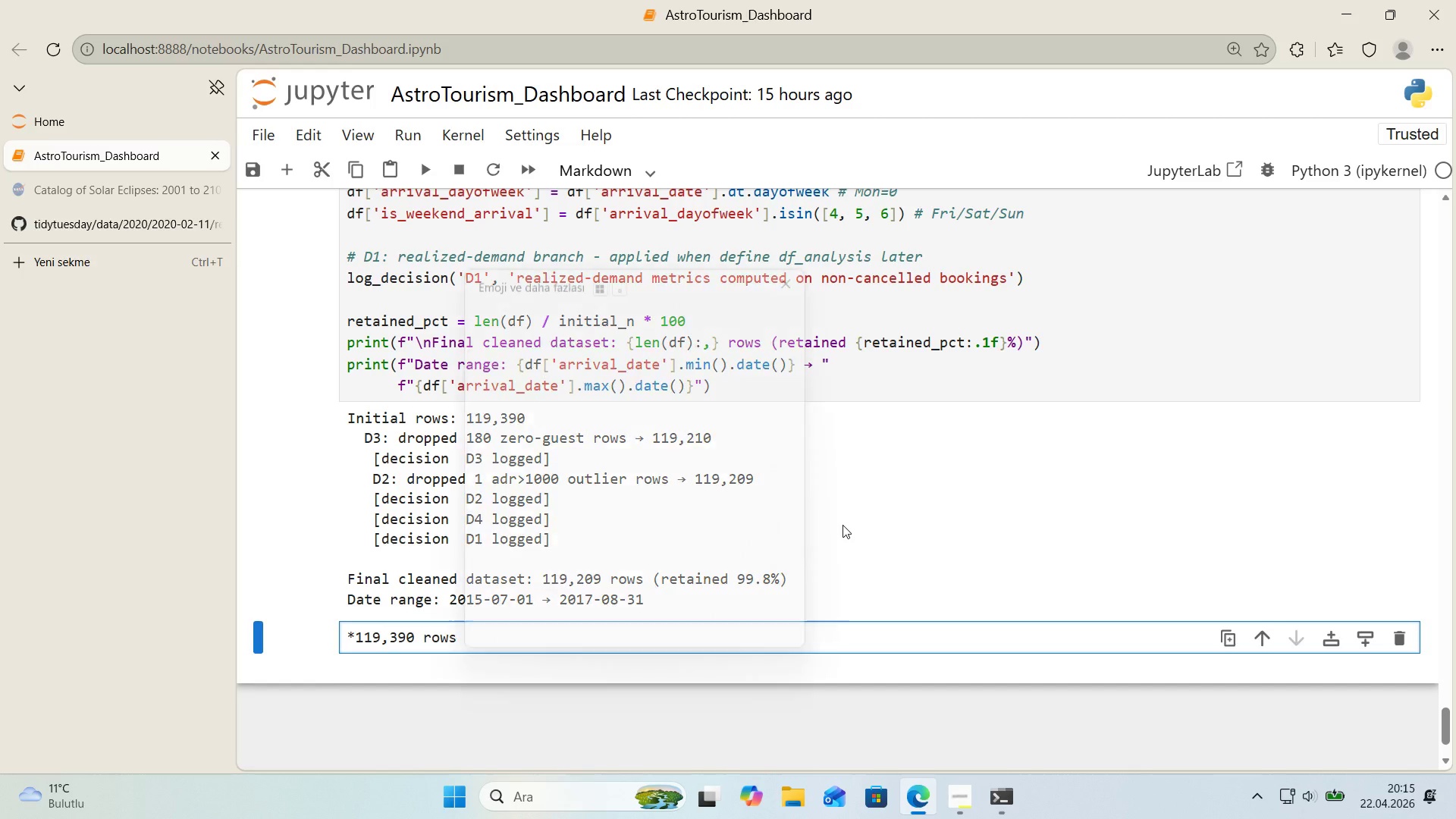 
key(Meta+Period)
 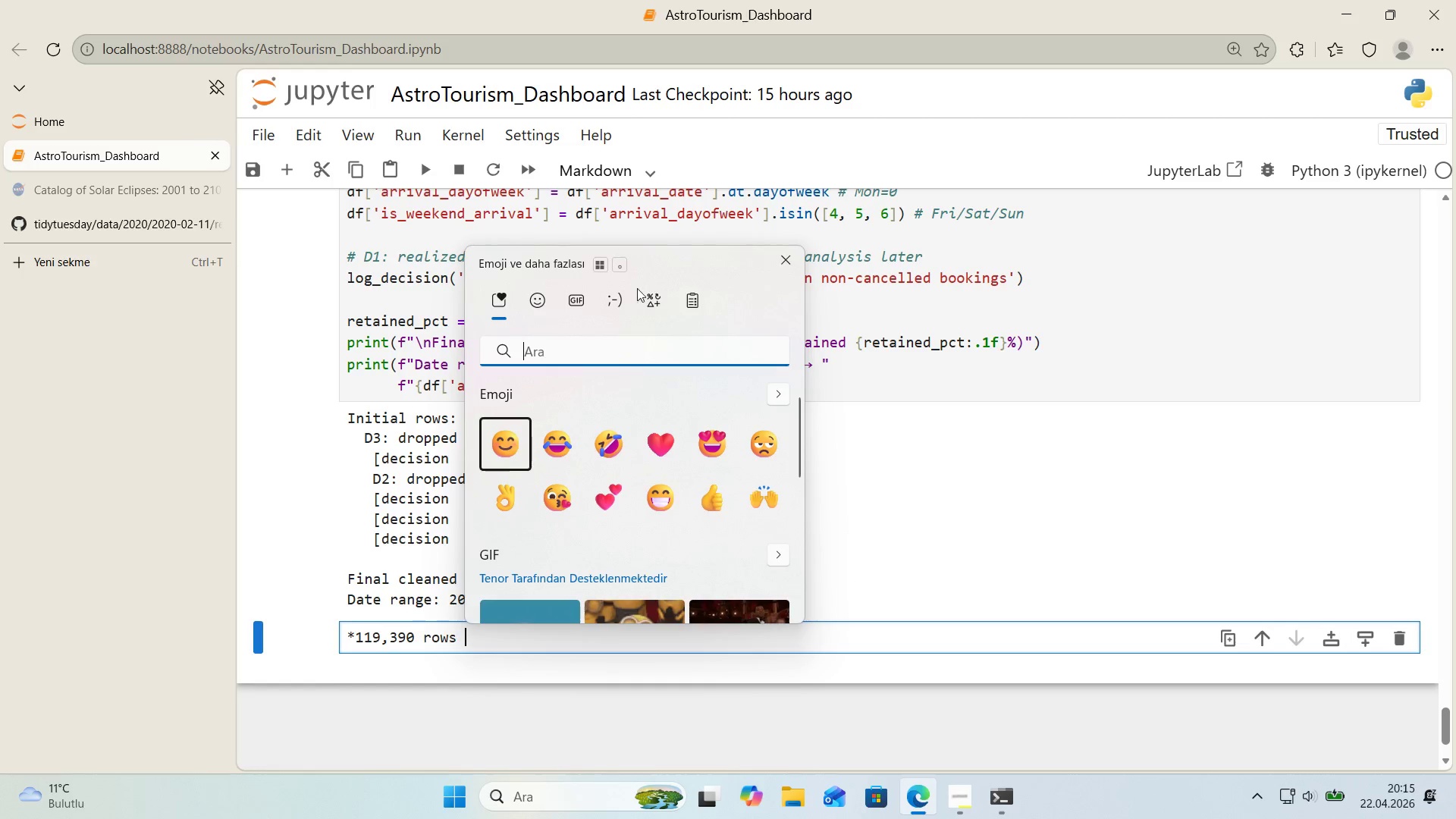 
left_click([654, 304])
 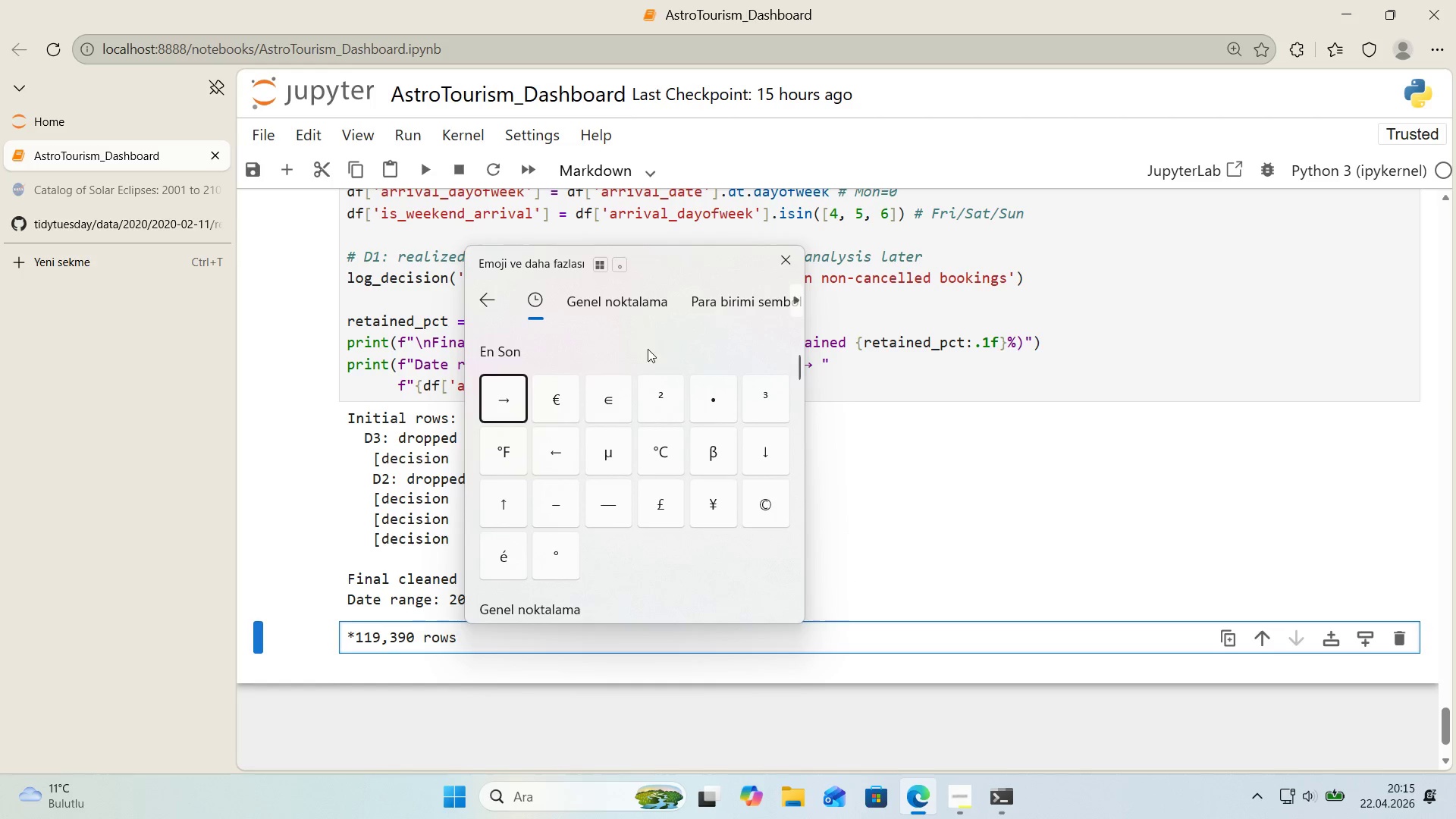 
left_click([519, 388])
 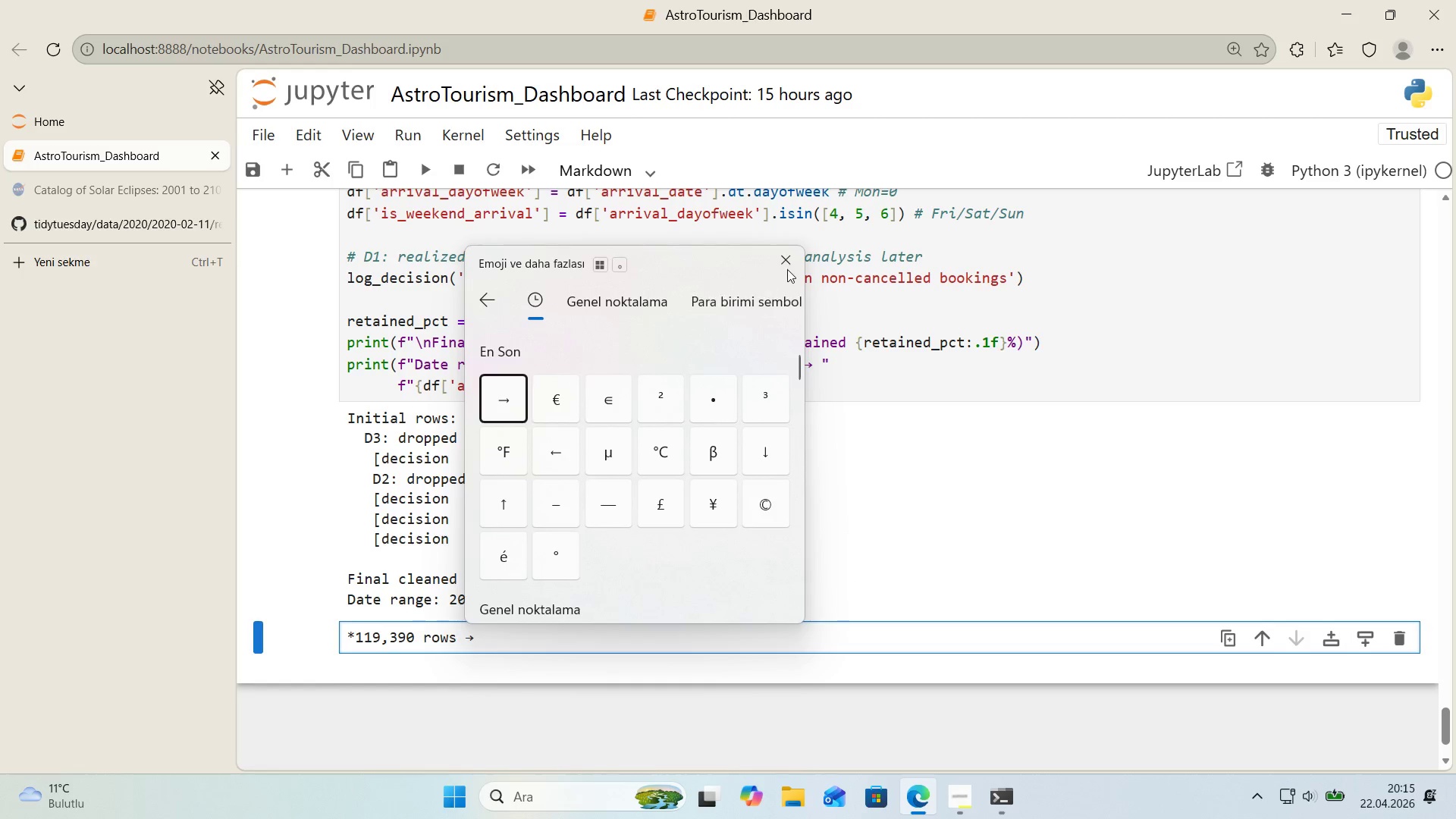 
left_click([786, 265])
 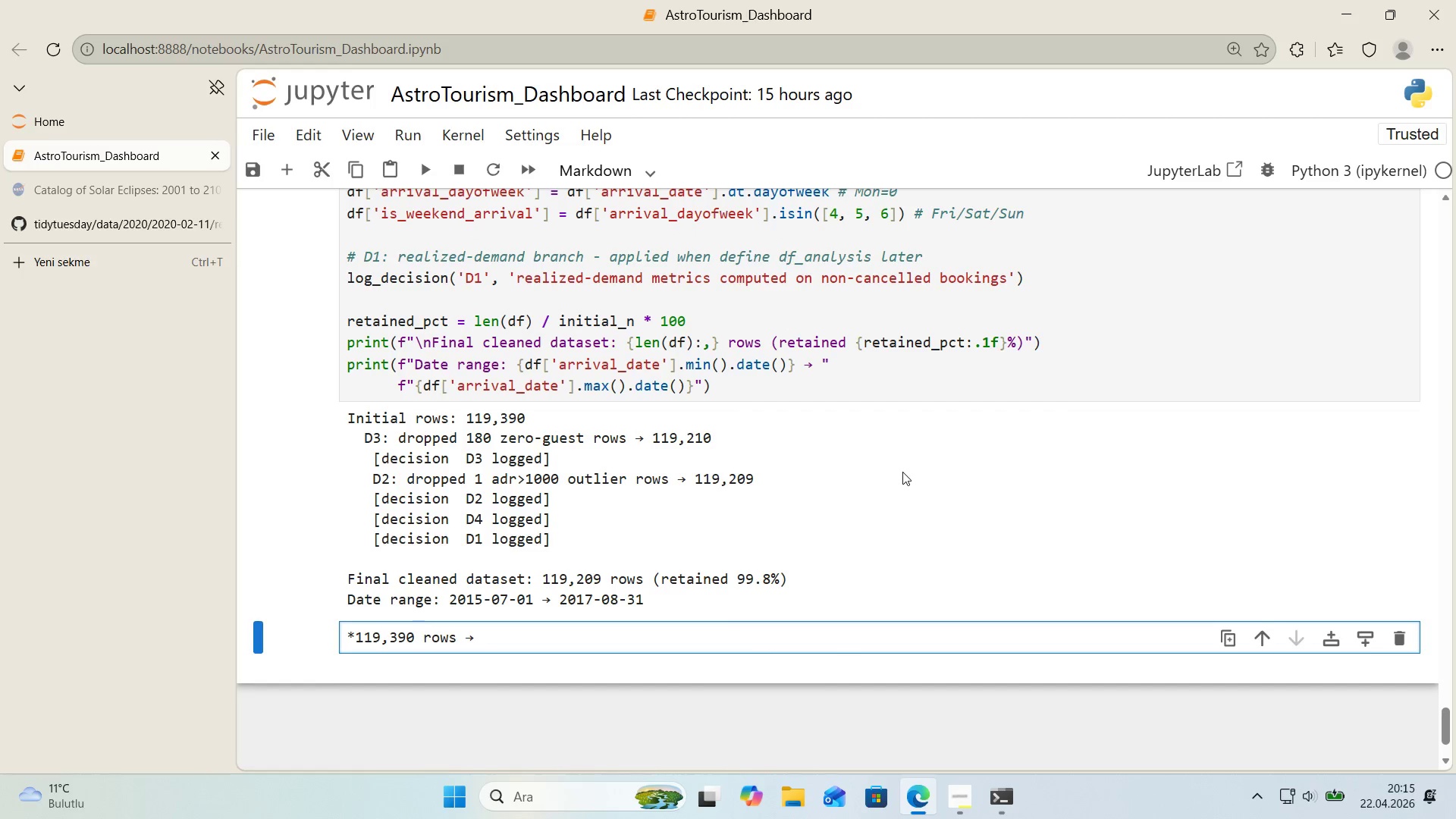 
type( 119,209 after clean'ng  )
key(Backspace)
key(Backspace)
type( *()
 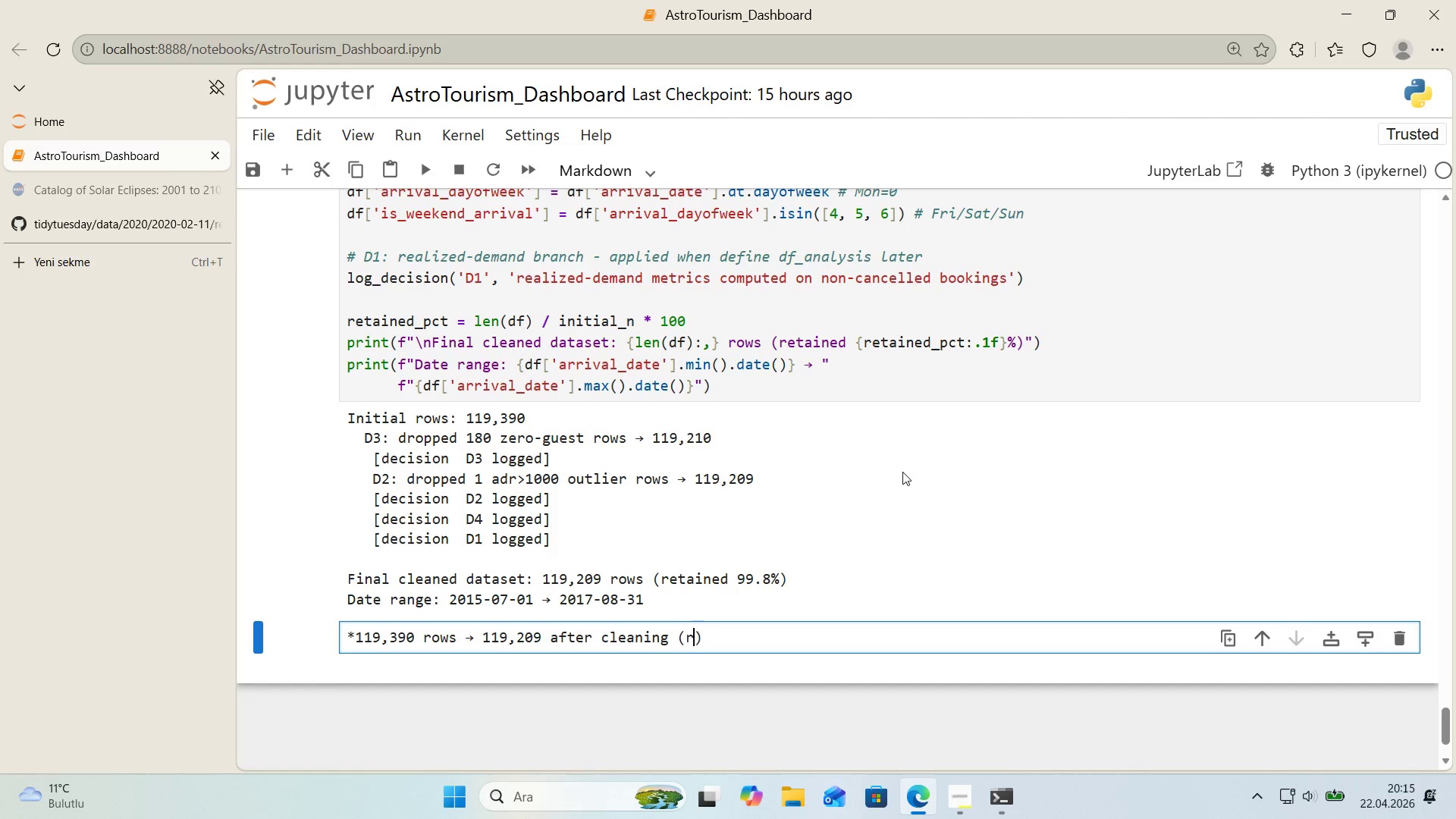 
 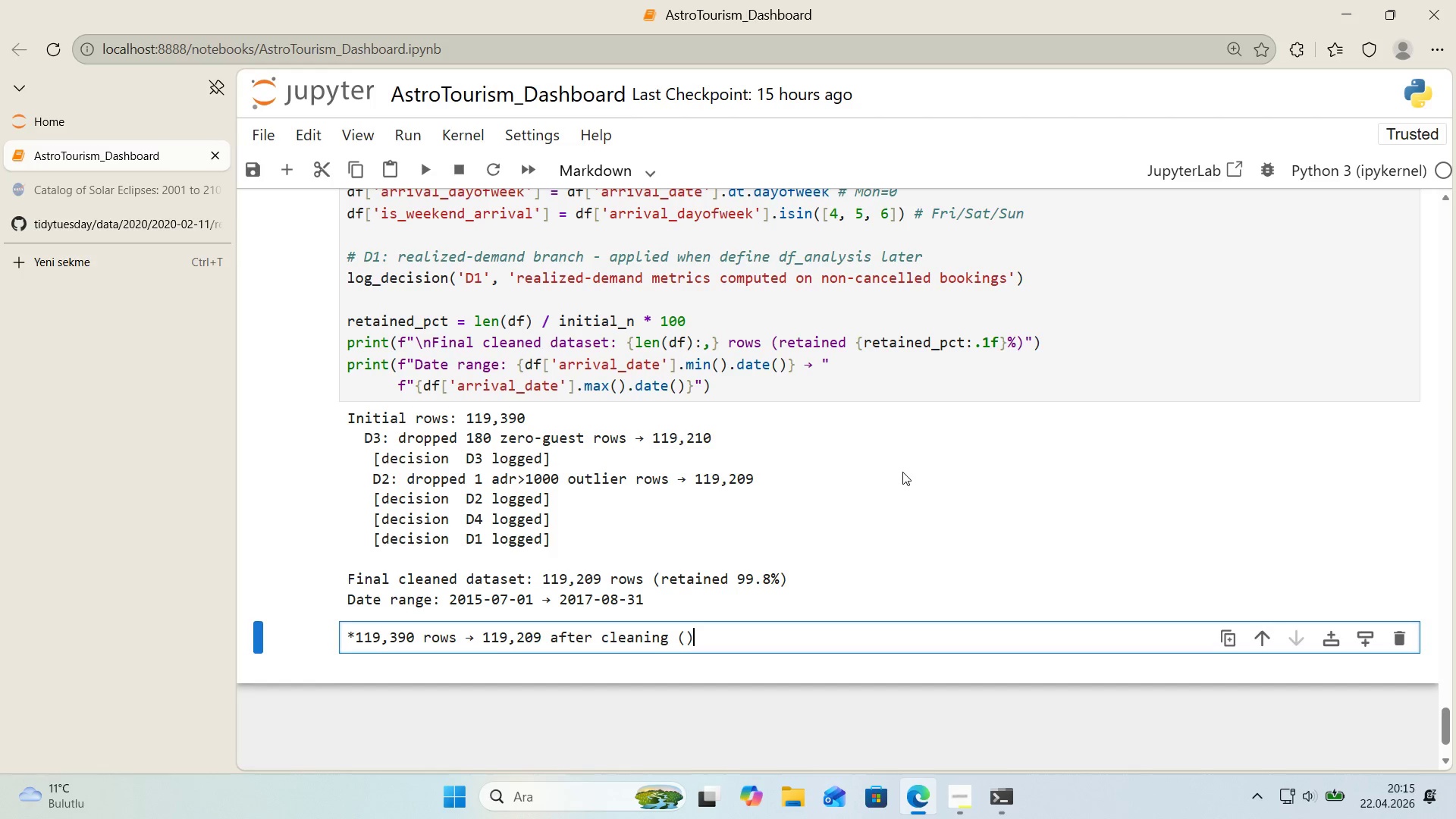 
key(ArrowLeft)
 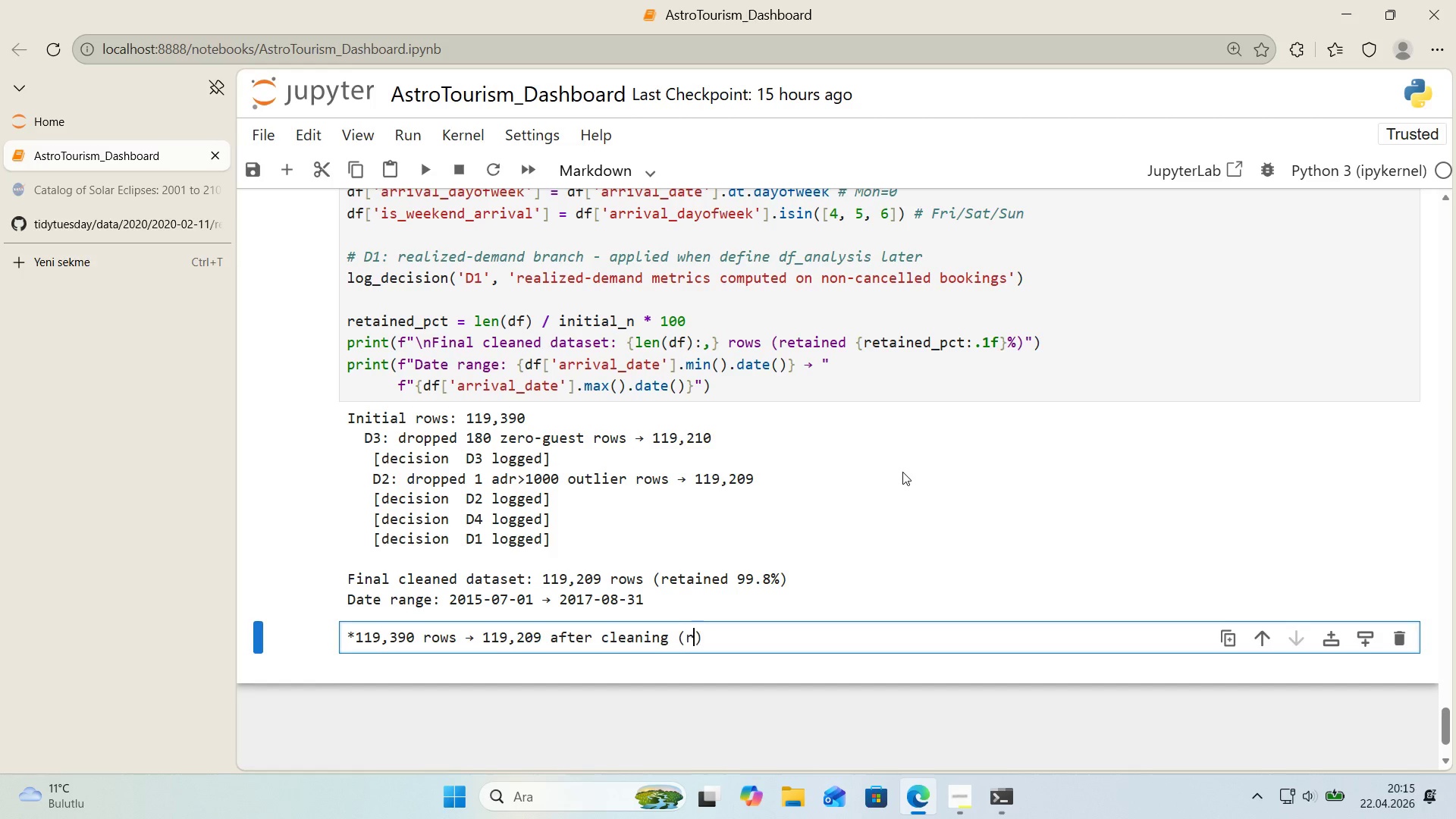 
type(ret)
key(Backspace)
type(ta'ned 99.8%)
 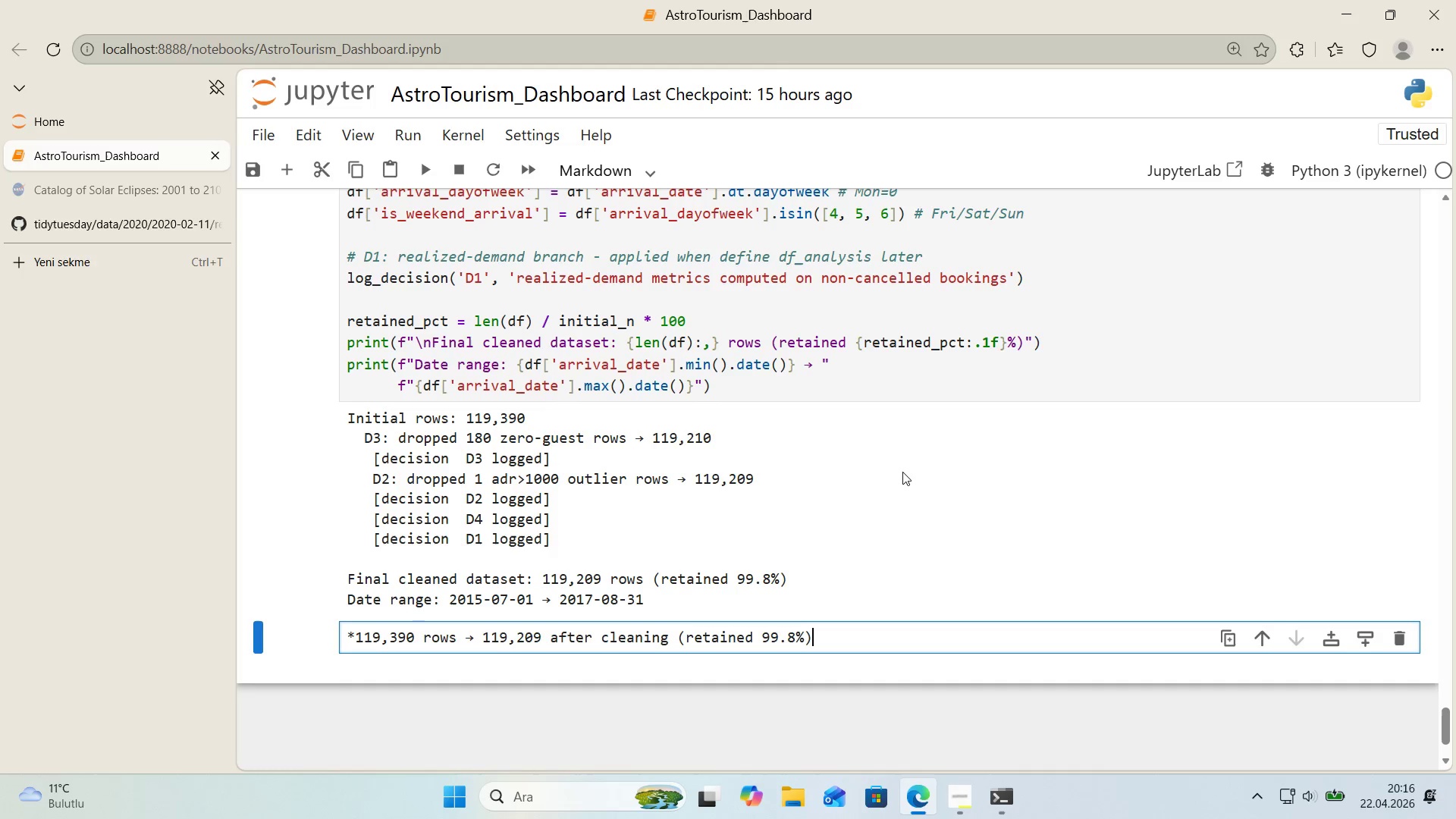 
 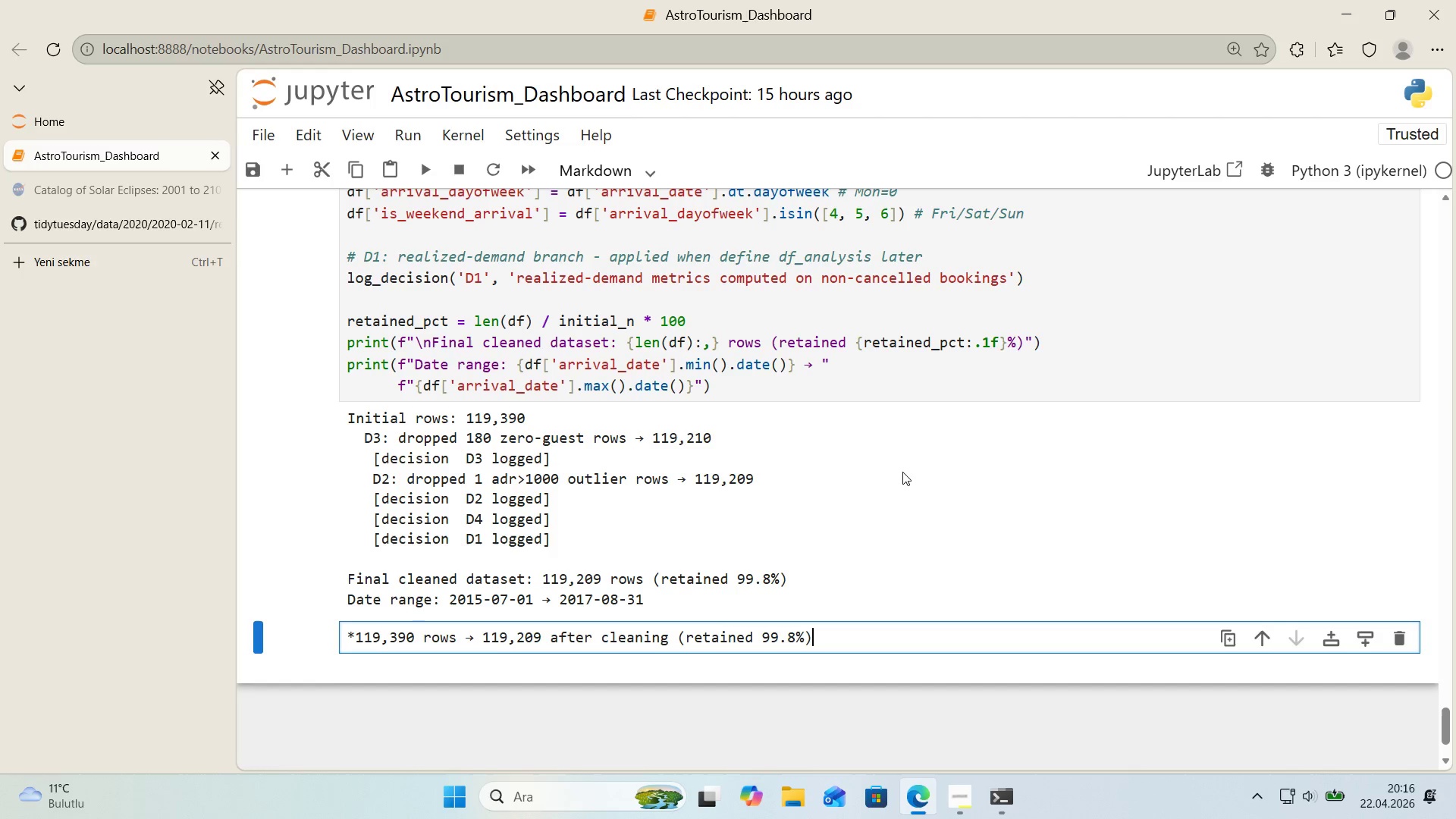 
key(ArrowRight)
 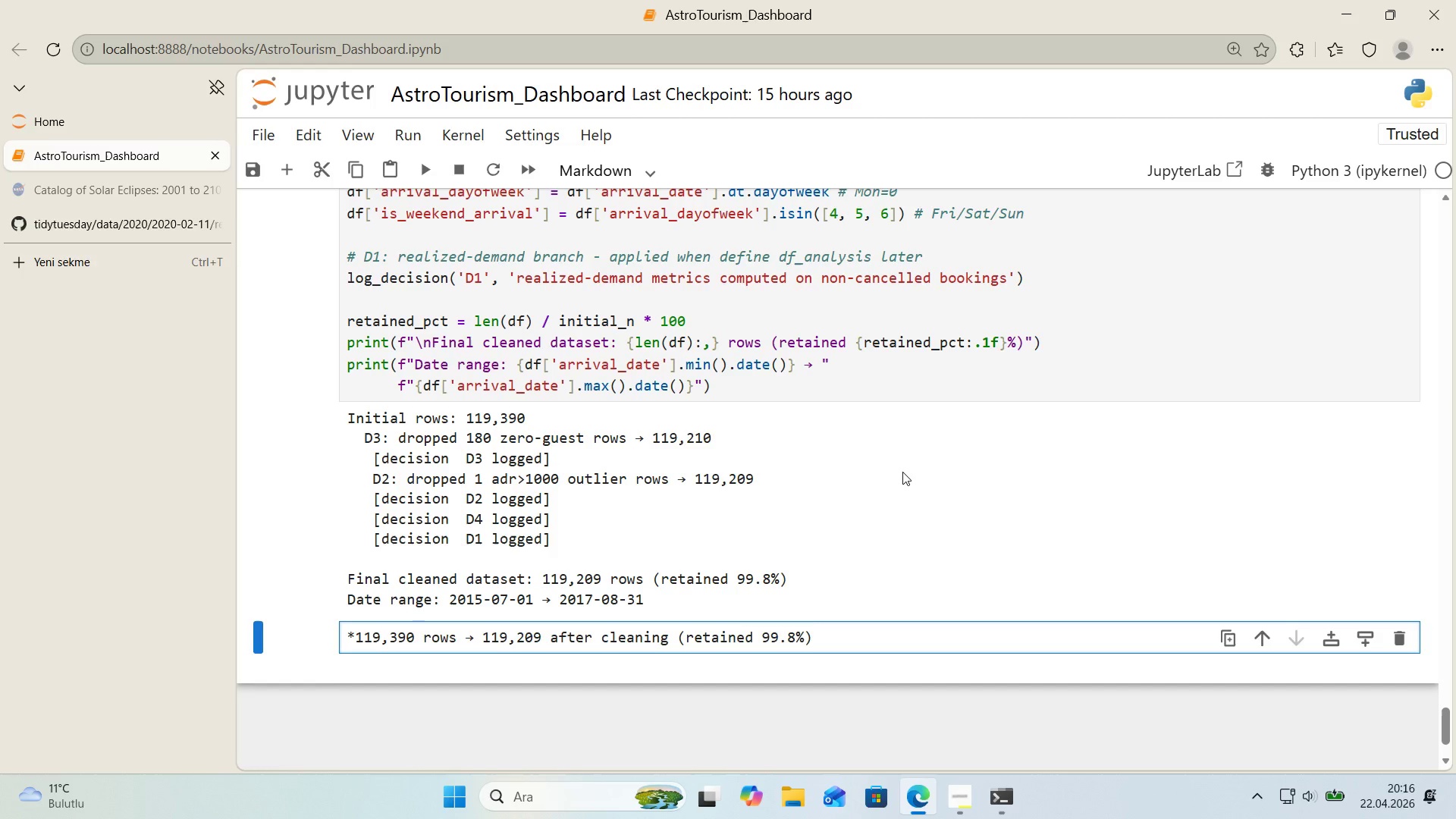 
type( The largest delet'ons came from D3 *()
 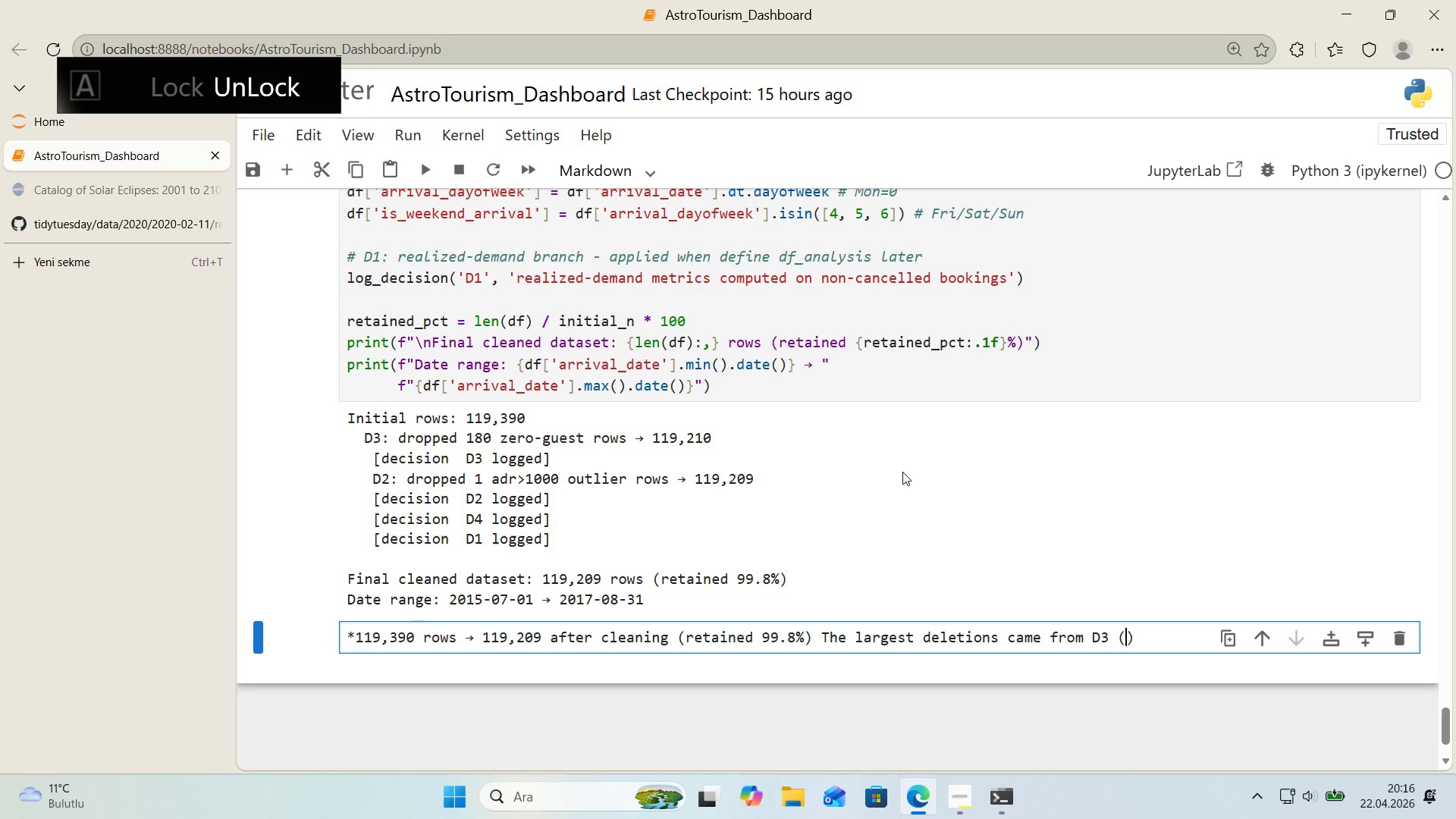 
 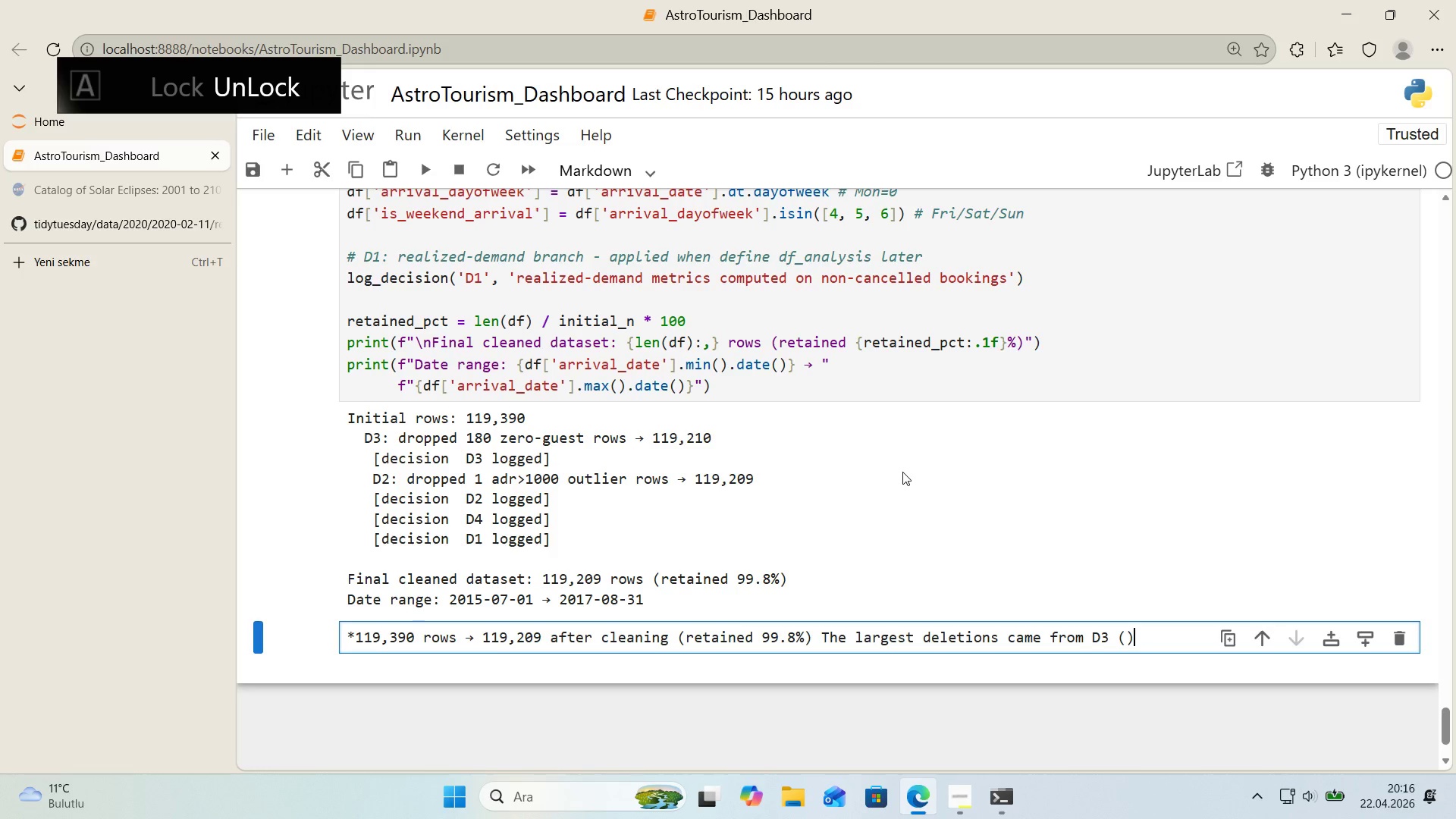 
key(ArrowLeft)
 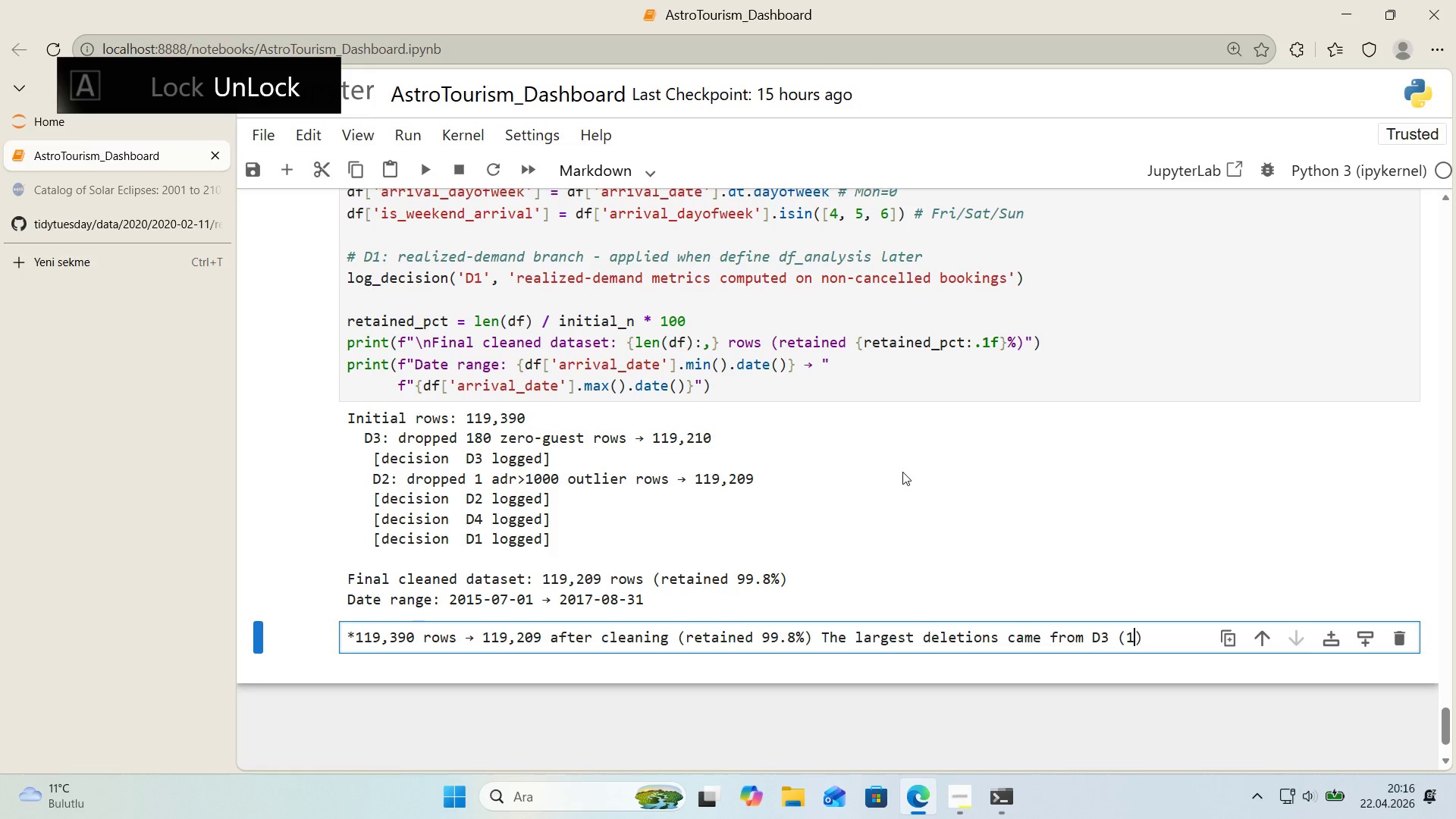 
type(180-zero)
key(Backspace)
key(Backspace)
key(Backspace)
key(Backspace)
key(Backspace)
type( zero-guest rows)
 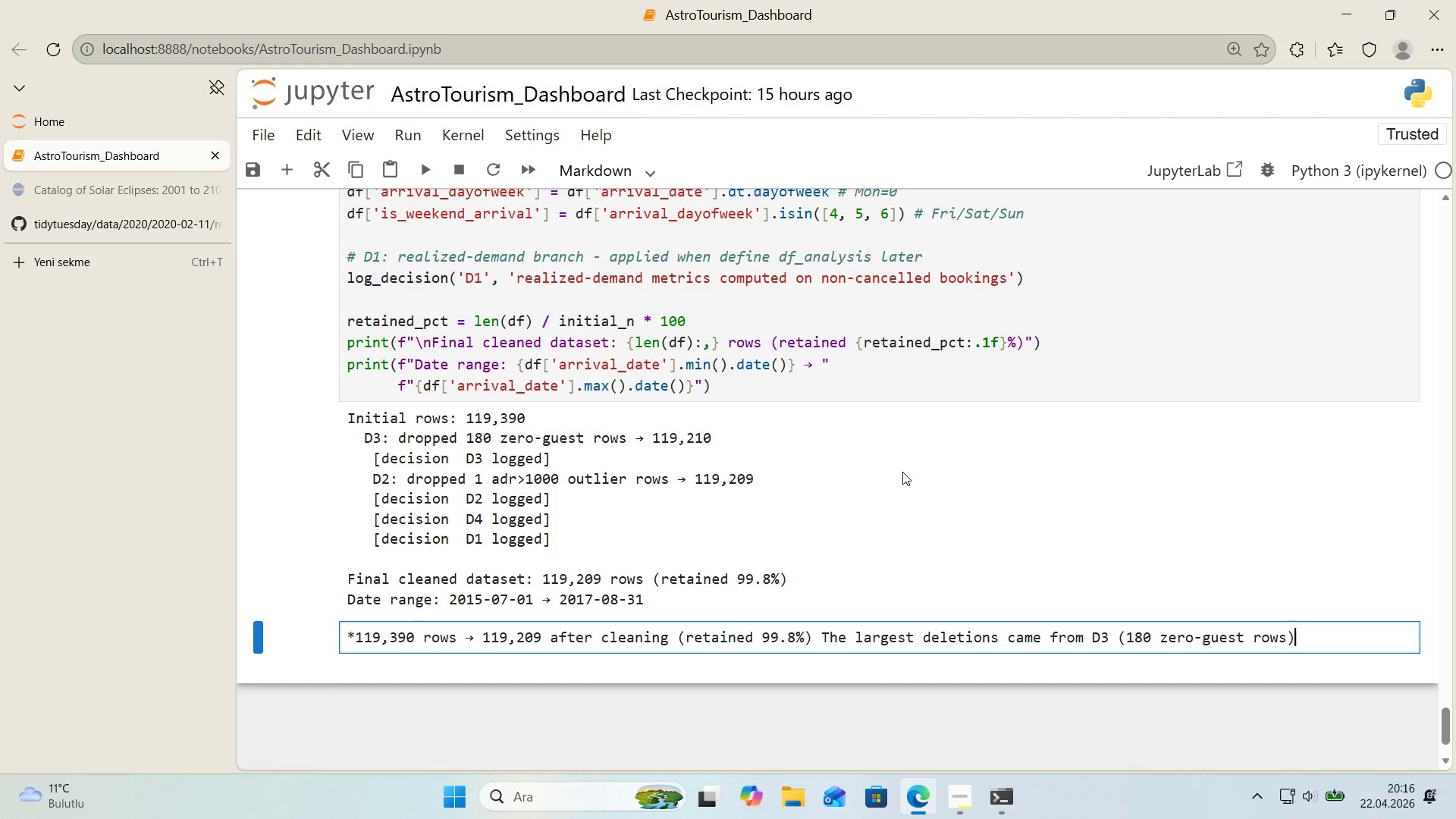 
key(ArrowRight)
 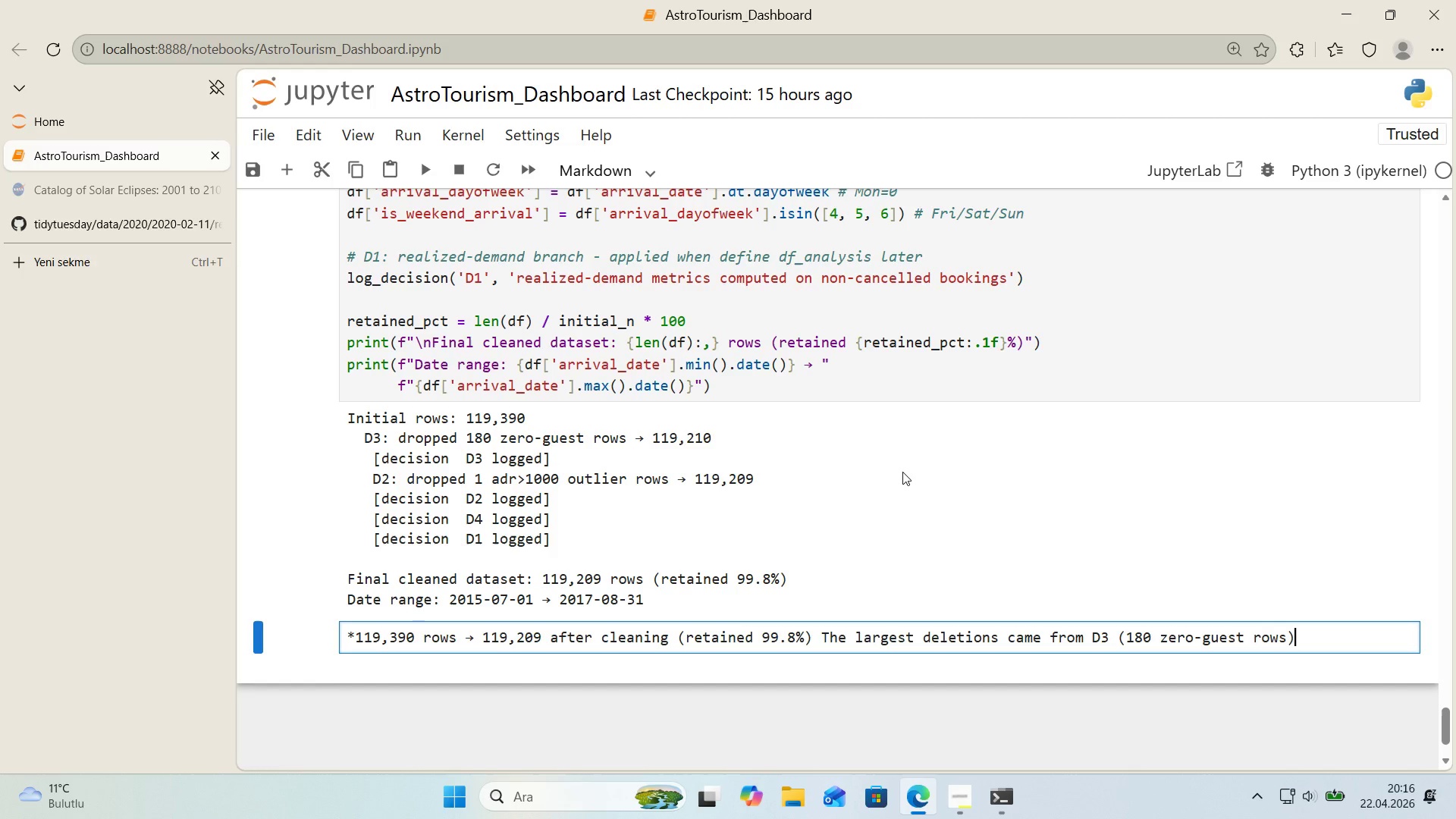 
key(Shift+Comma)
 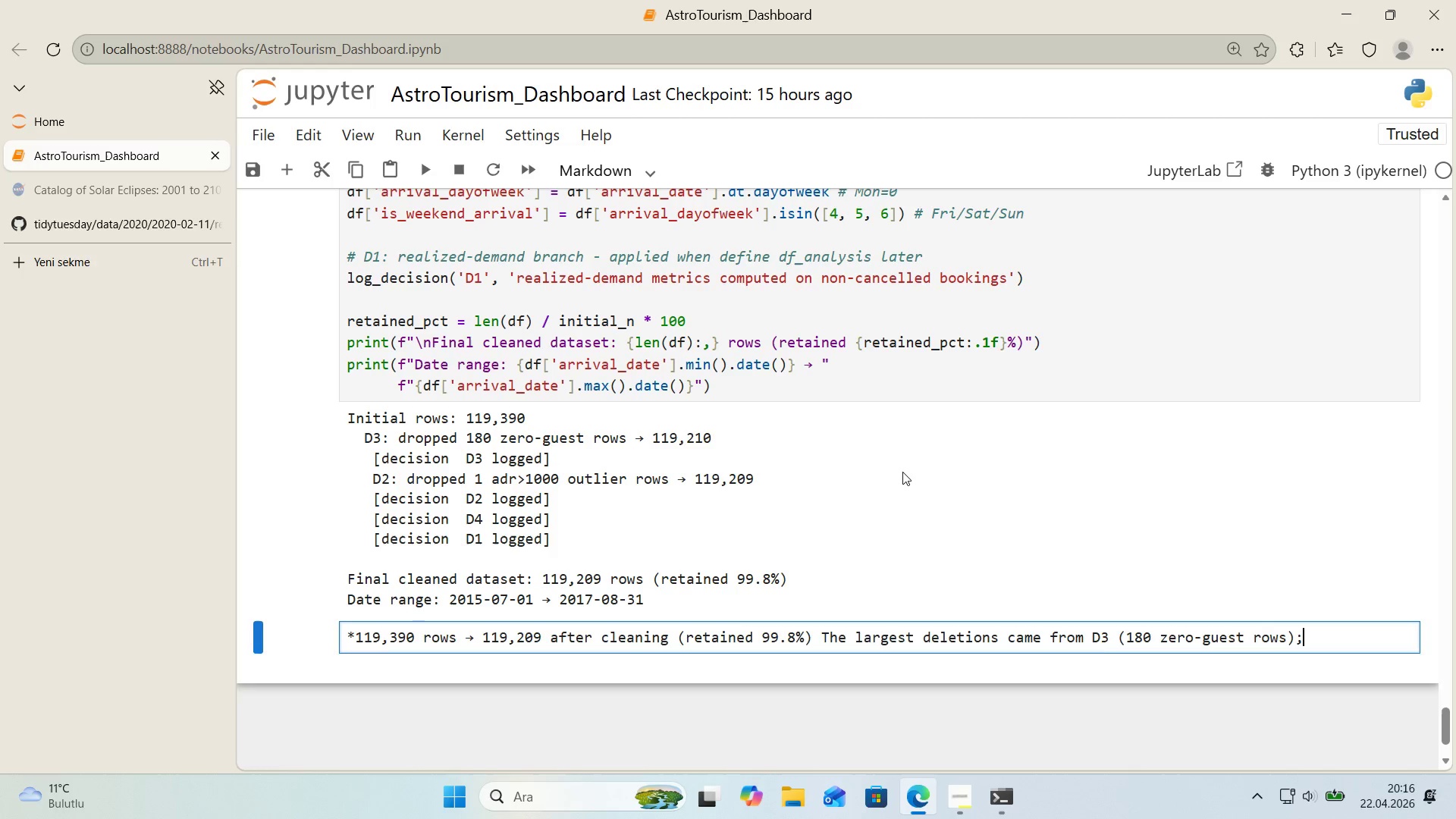 
key(Enter)
 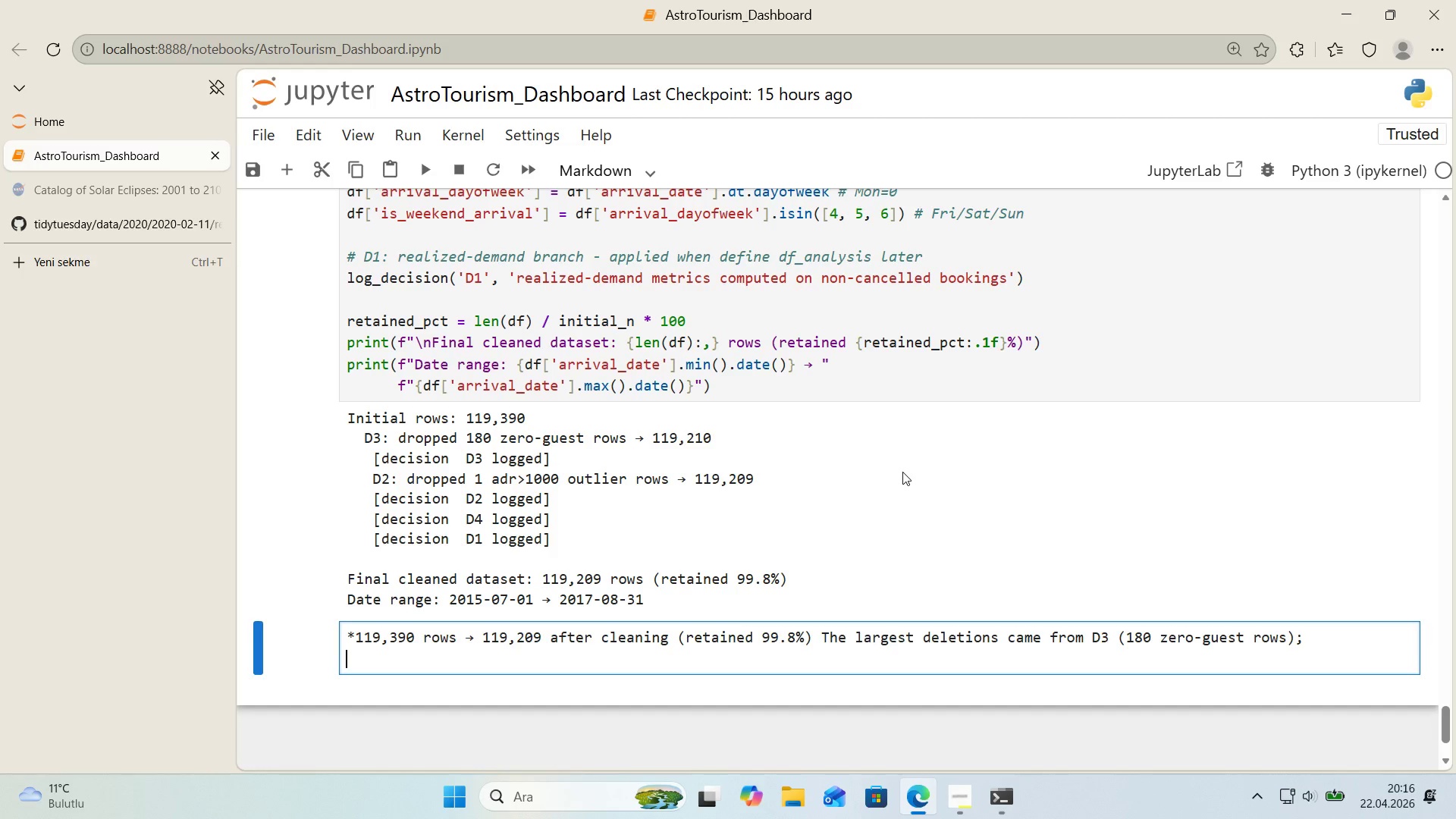 
type(only 1 add't'onal row was removed by the D2 ADR cap.)
key(Backspace)
type(, 'nd'cat'ng that data-entry anomal'es cluster together )
 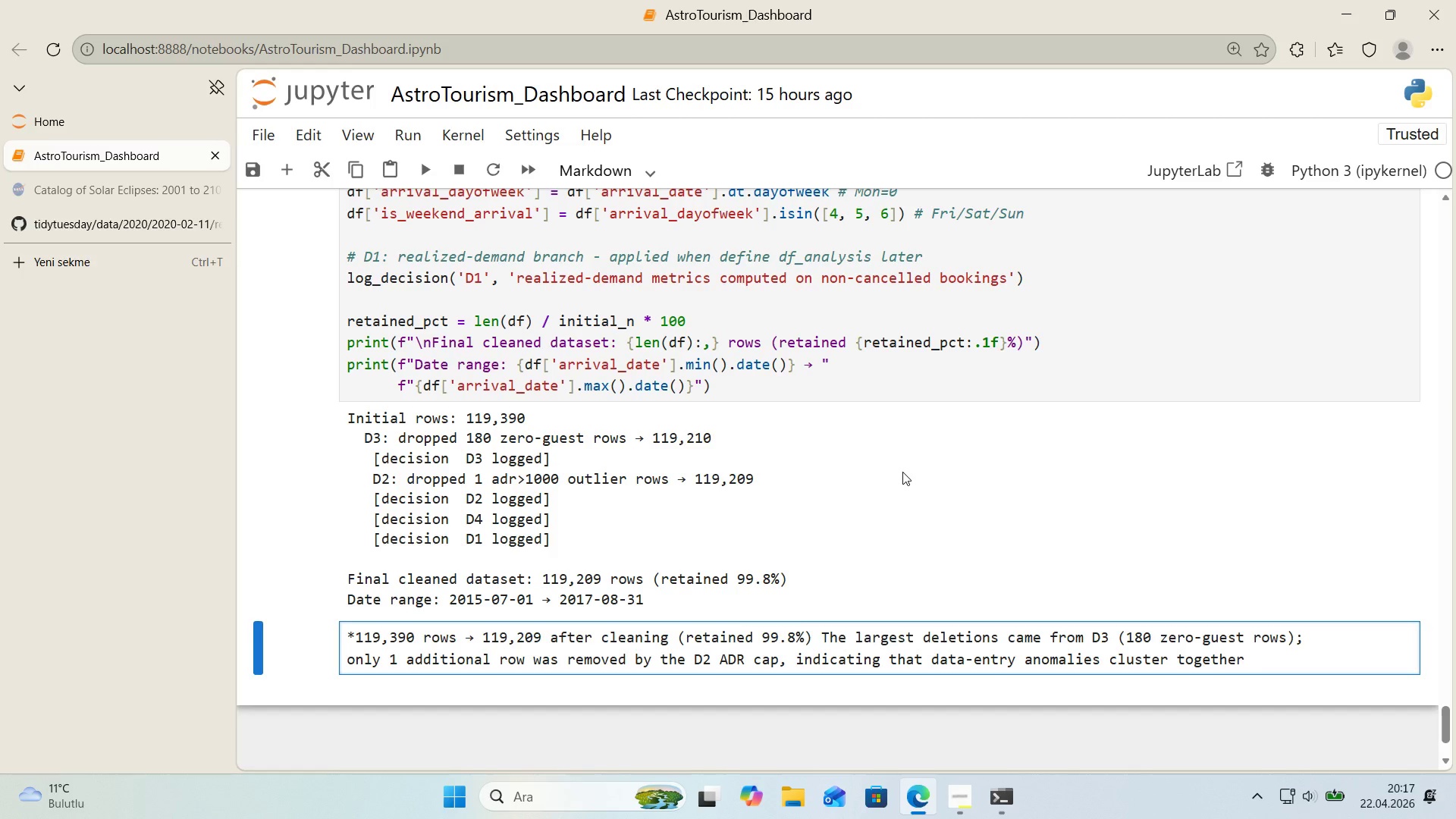 
wait(5.42)
 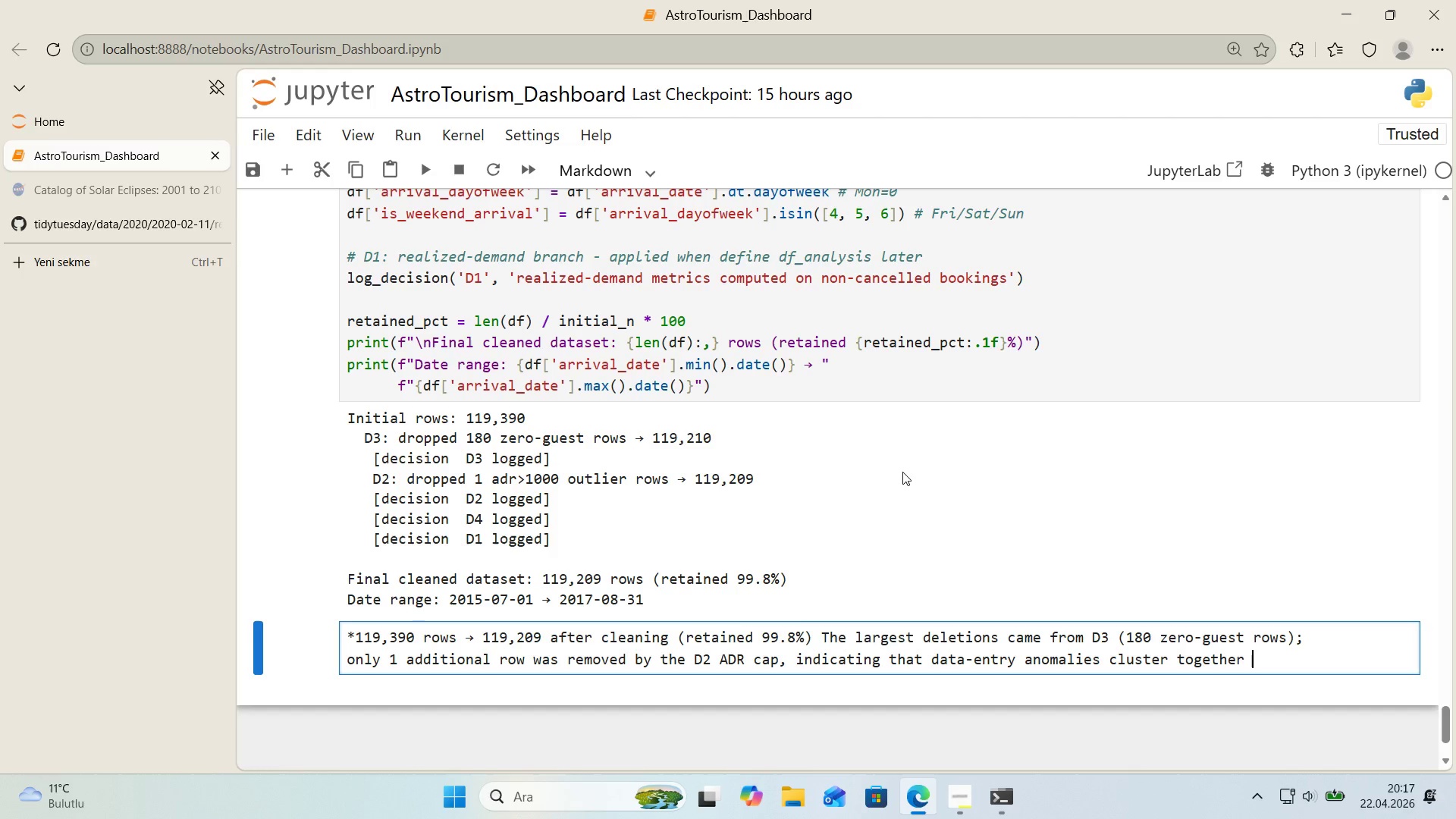 
type(extreme S)
key(Backspace)
type(ADR values co'nc'ded almost ent'rely w'th zero[IntlYen]g)
key(Backspace)
key(Backspace)
type(-guest ros)
key(Backspace)
type(ws. Date rab)
key(Backspace)
type(nge 's now a clean cont'nuous spna)
key(Backspace)
key(Backspace)
type(an from 2015-07-01 to 2017-08-31<)
 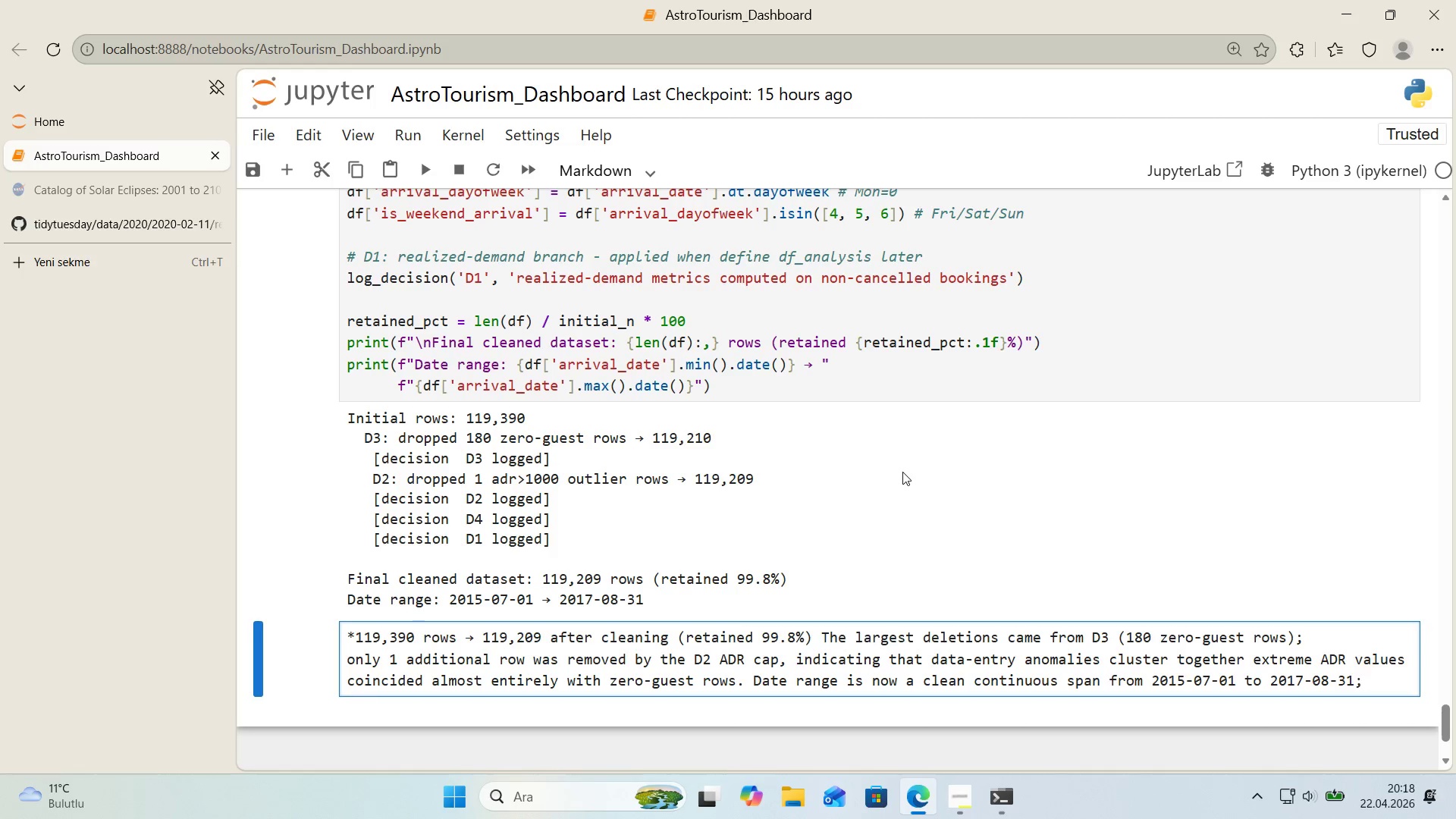 
key(Space)
 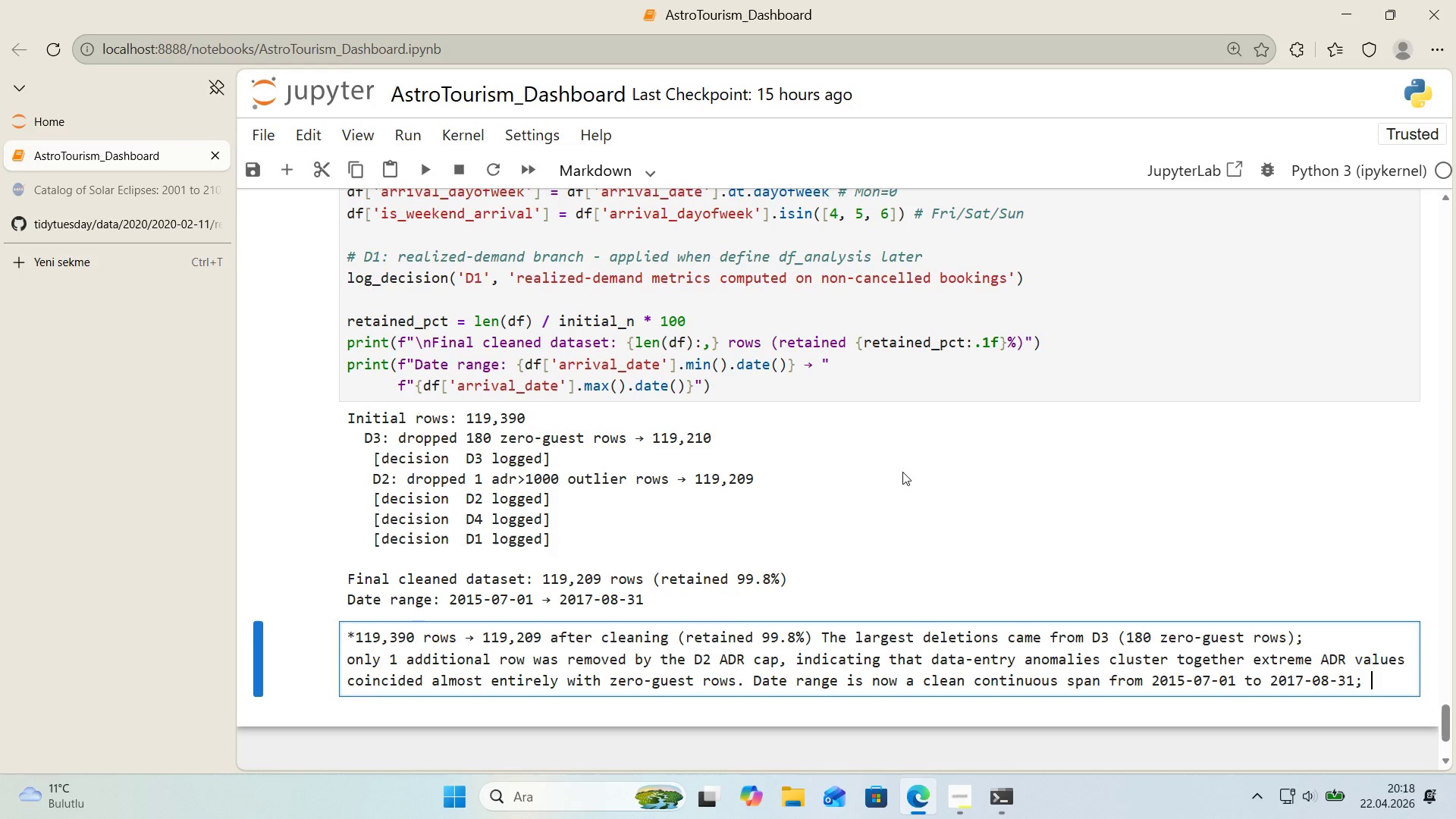 
key(Alt+Control+Comma)
 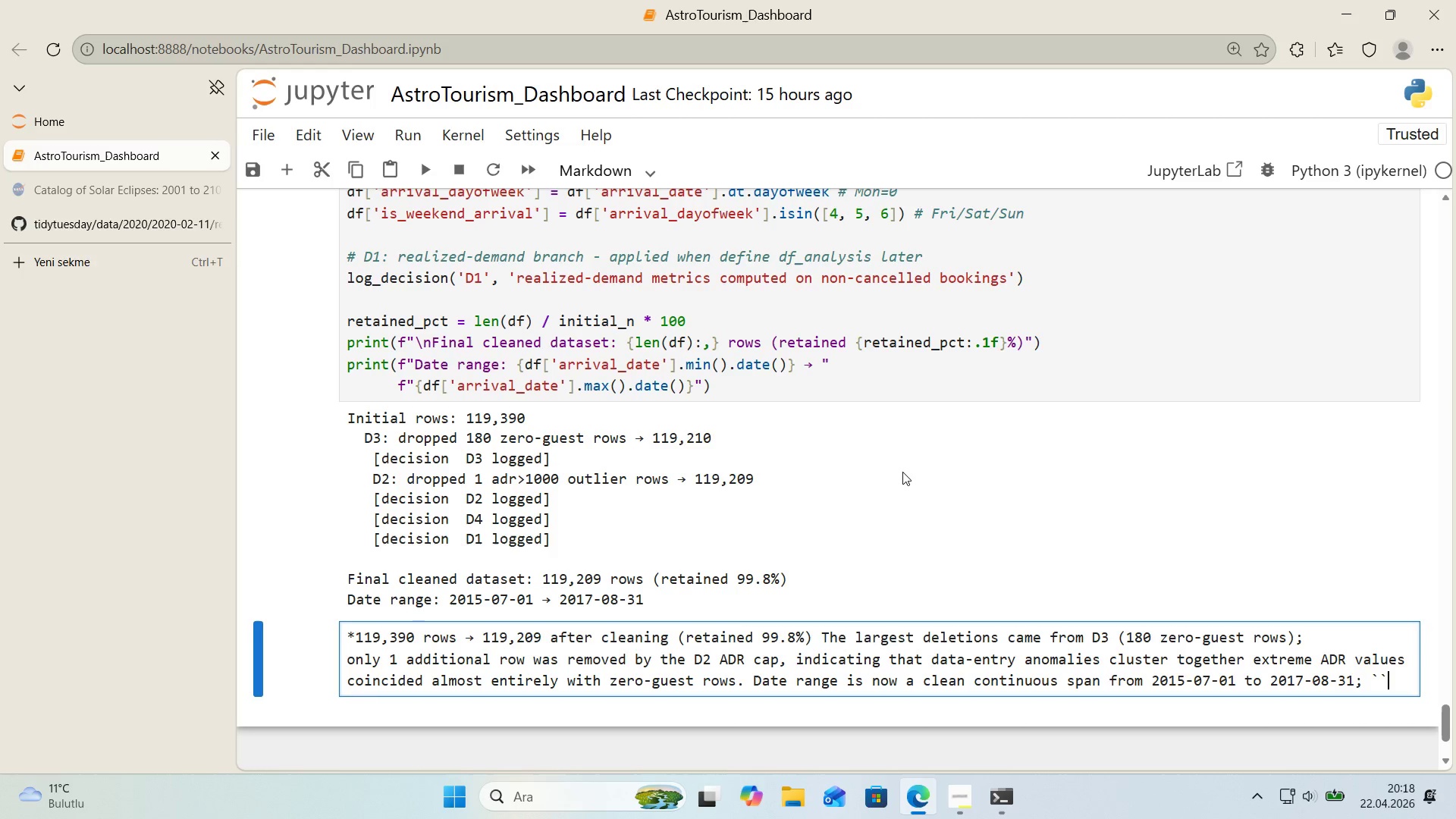 
key(Alt+Control+Comma)
 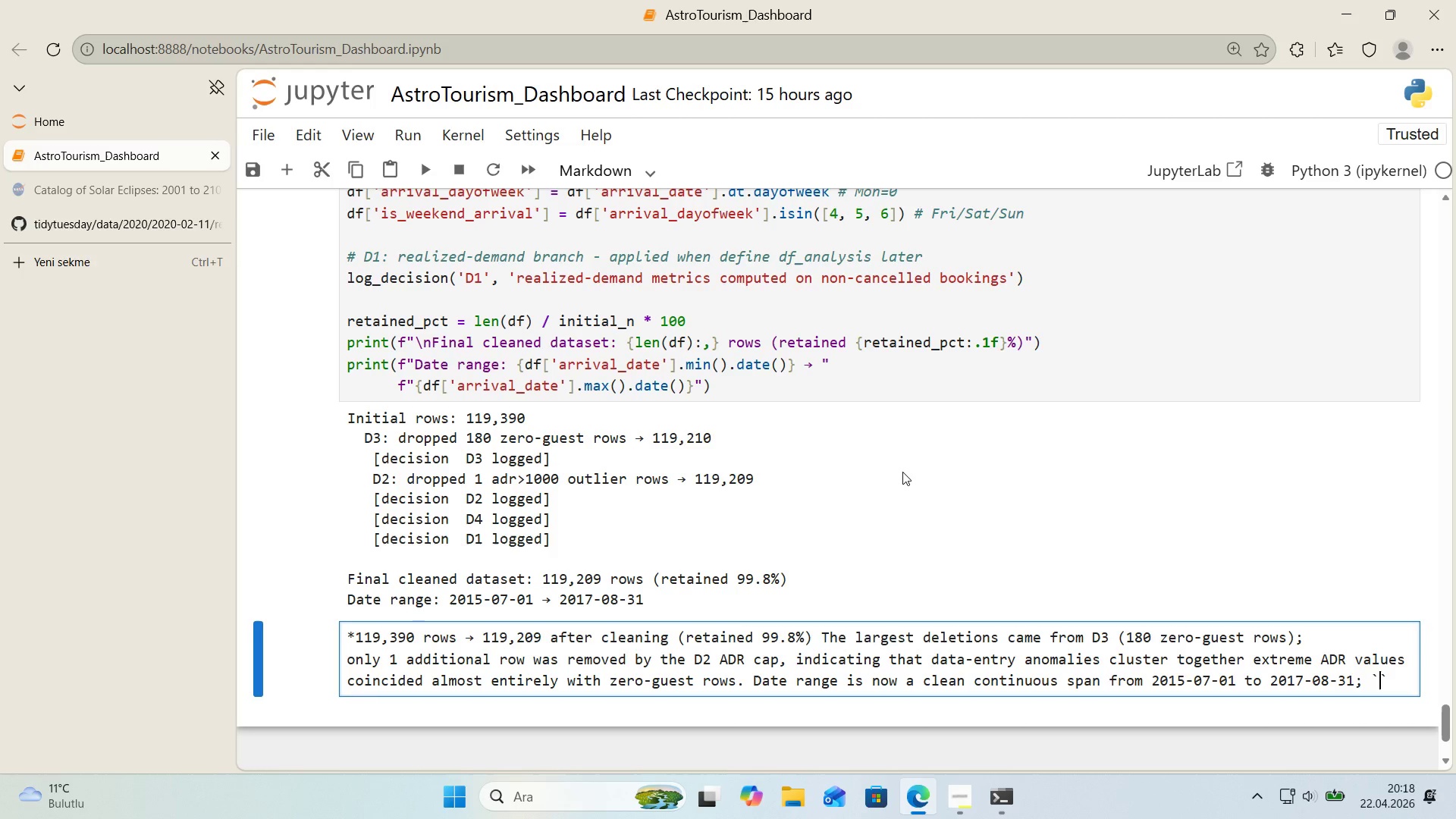 
key(ArrowLeft)
 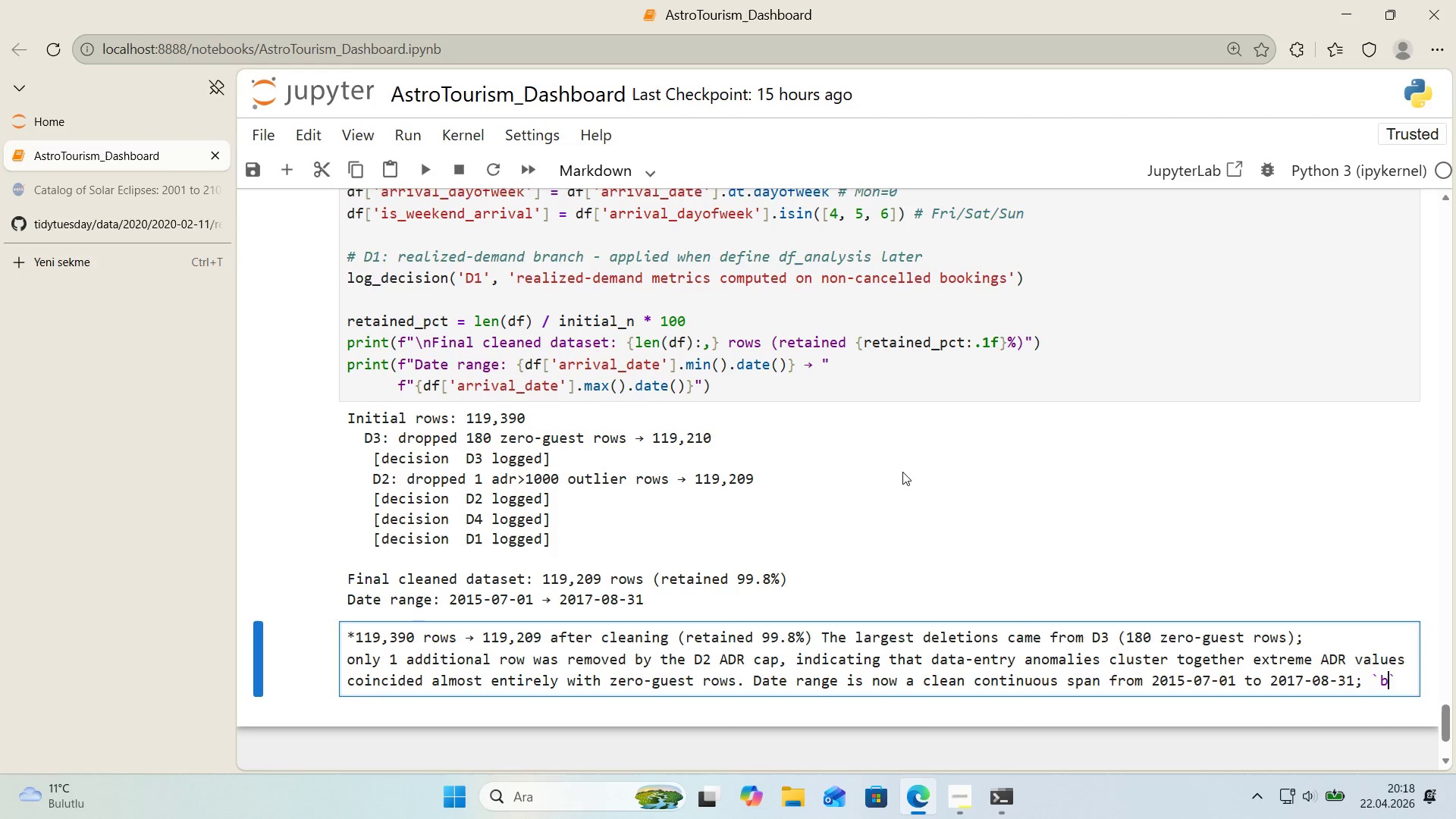 
type(book'ng_Date)
key(Backspace)
key(Backspace)
key(Backspace)
key(Backspace)
type(D)
key(Backspace)
type(date)
 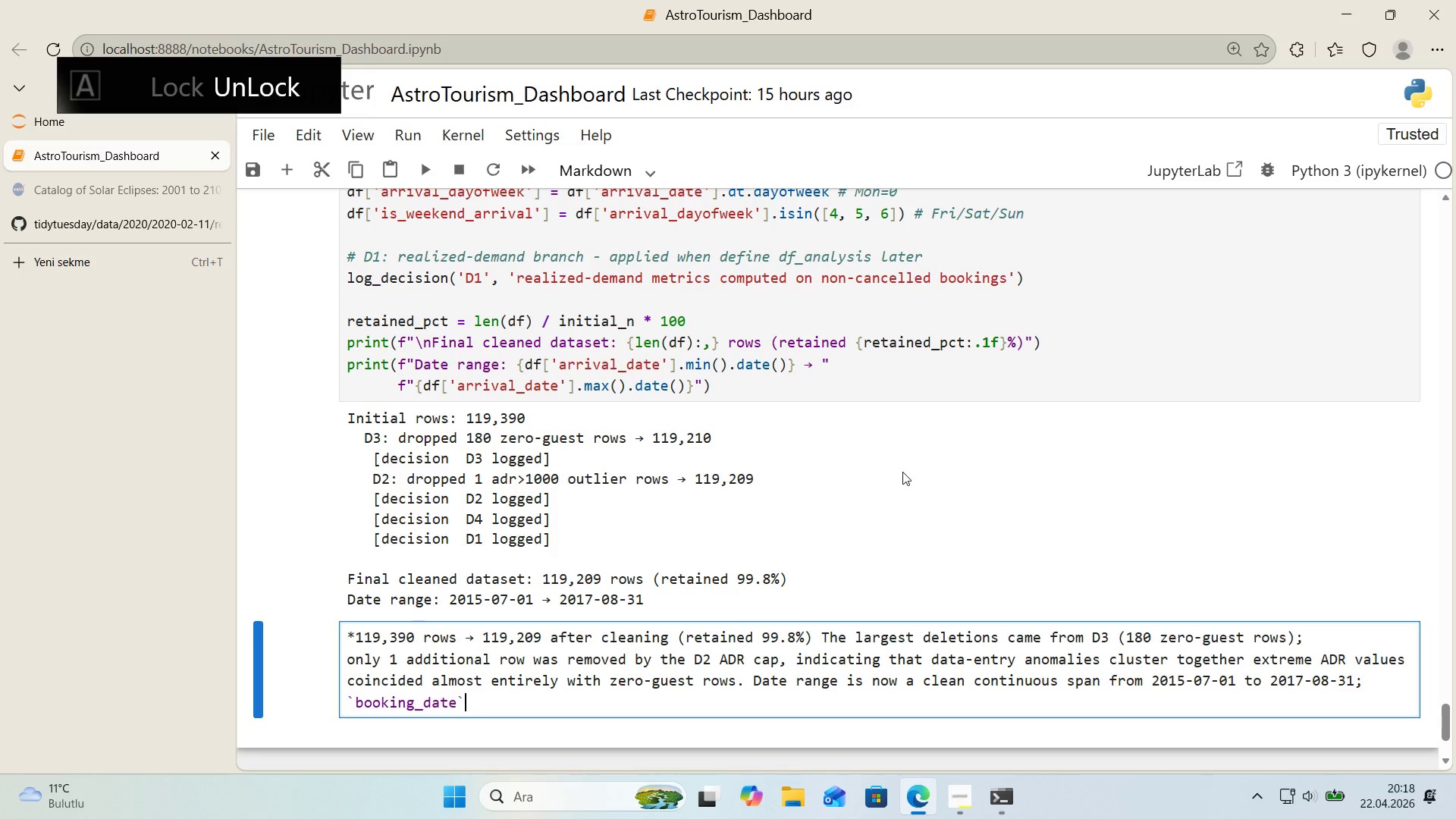 
key(ArrowRight)
 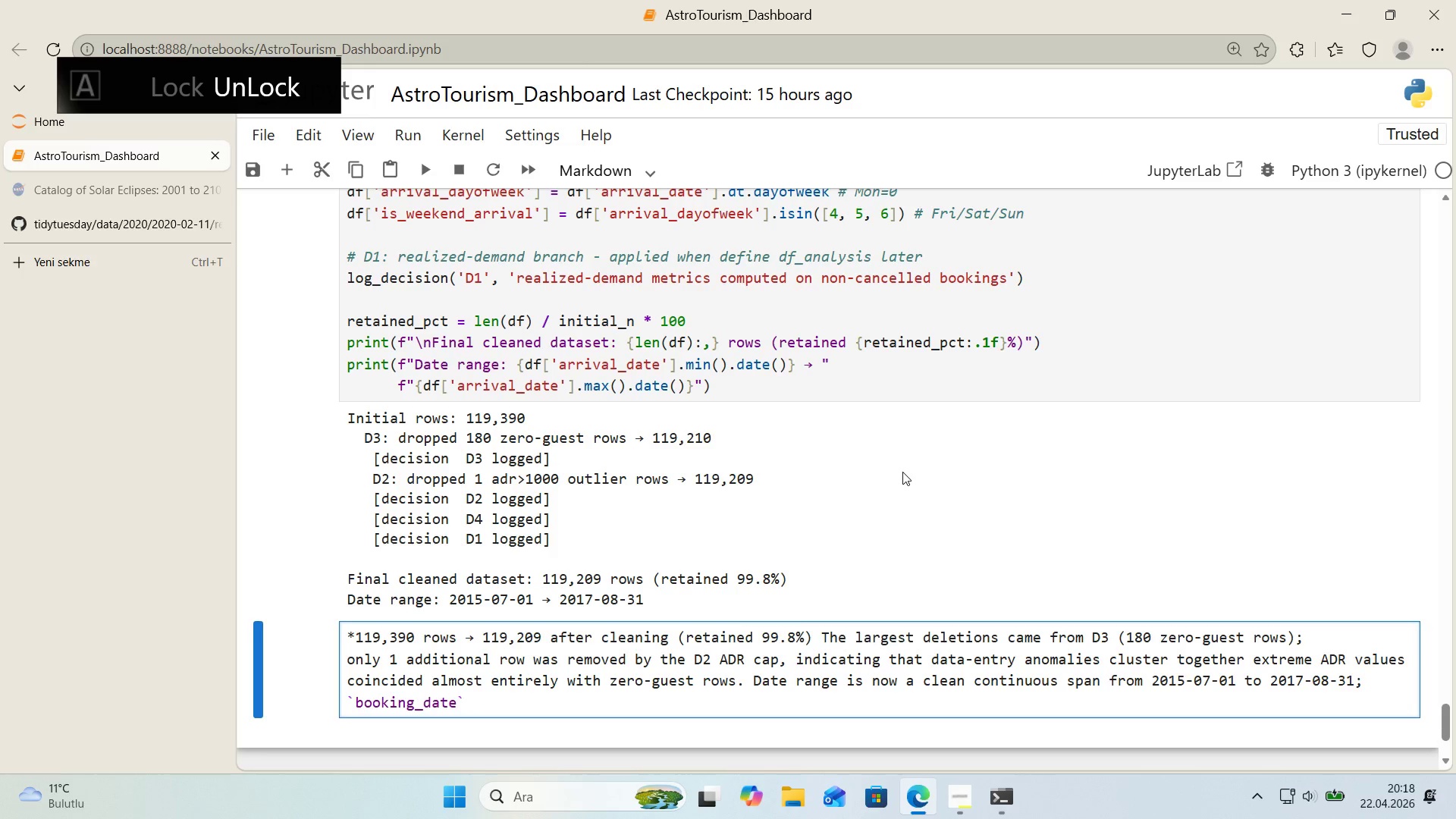 
type( 's der'vable from )
 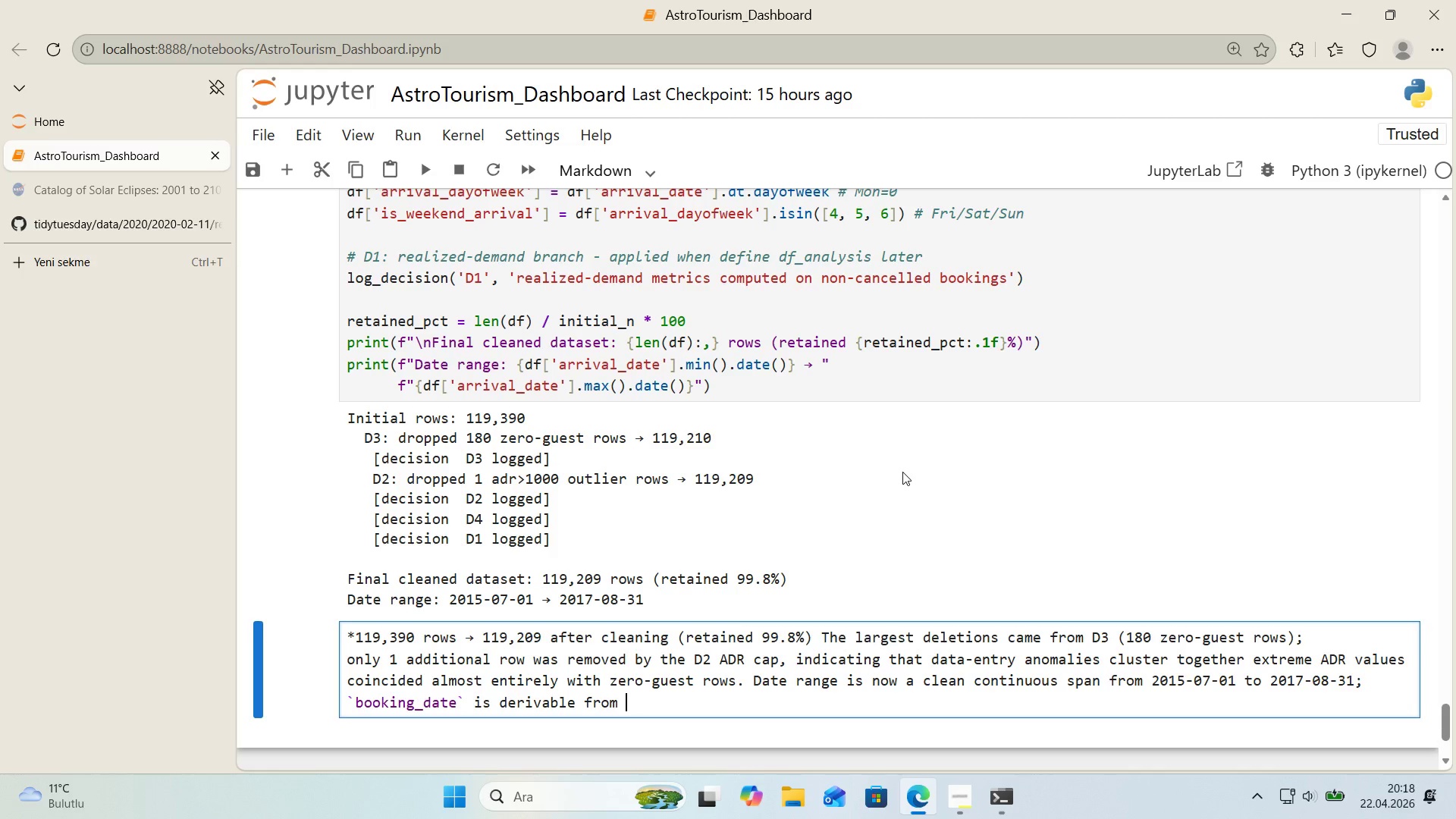 
key(Alt+Control+Comma)
 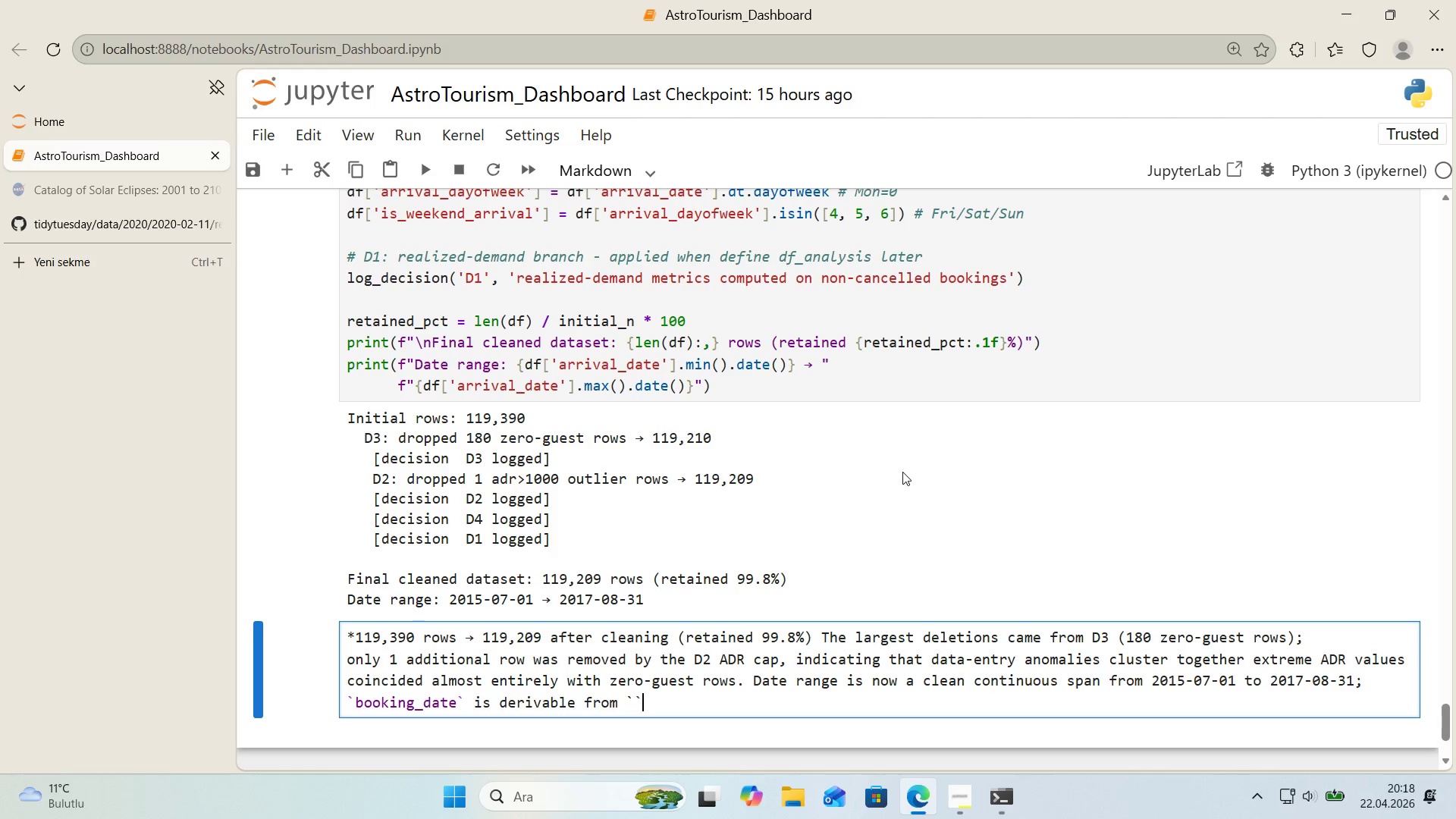 
key(Alt+Control+Comma)
 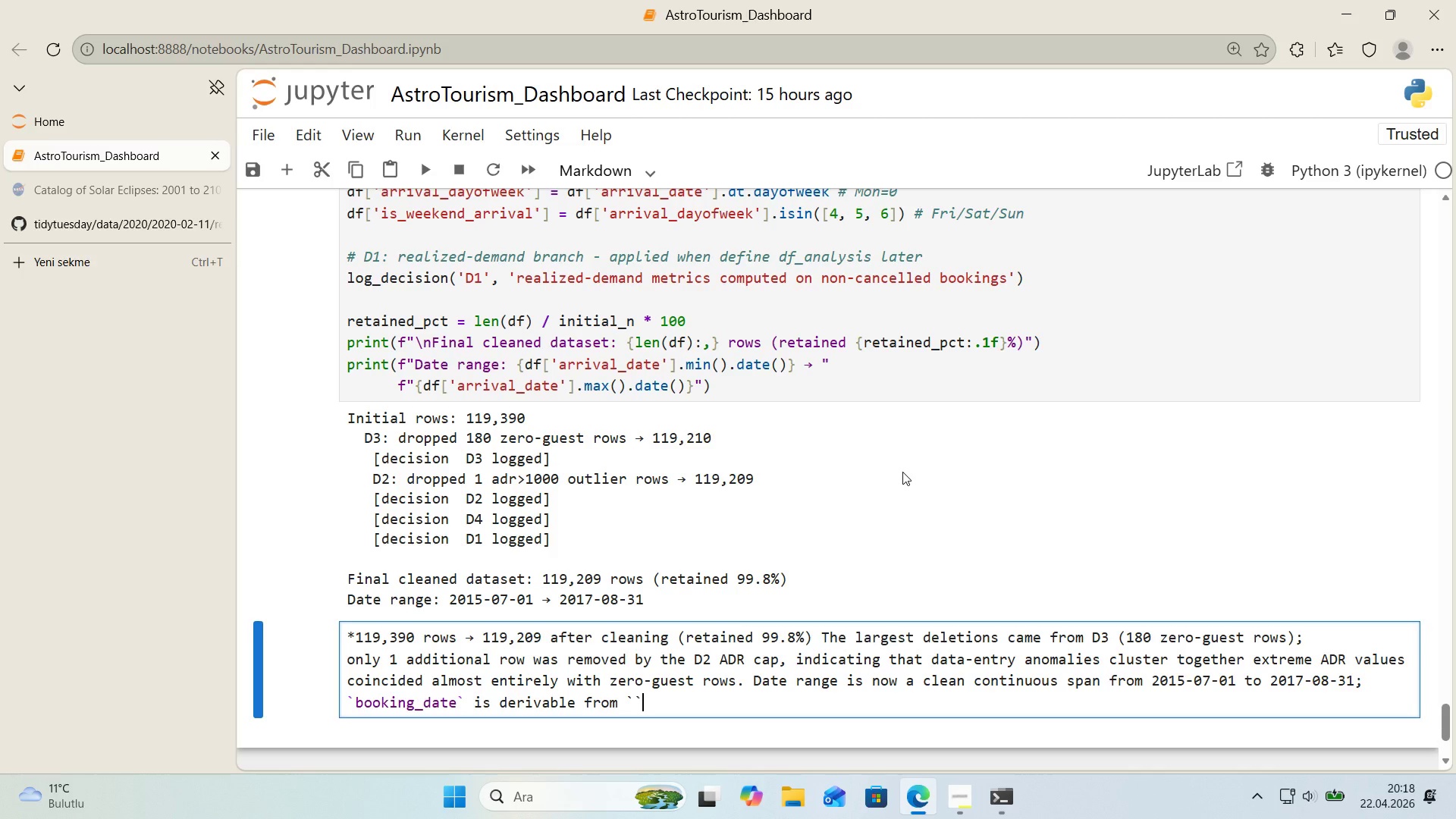 
key(ArrowLeft)
 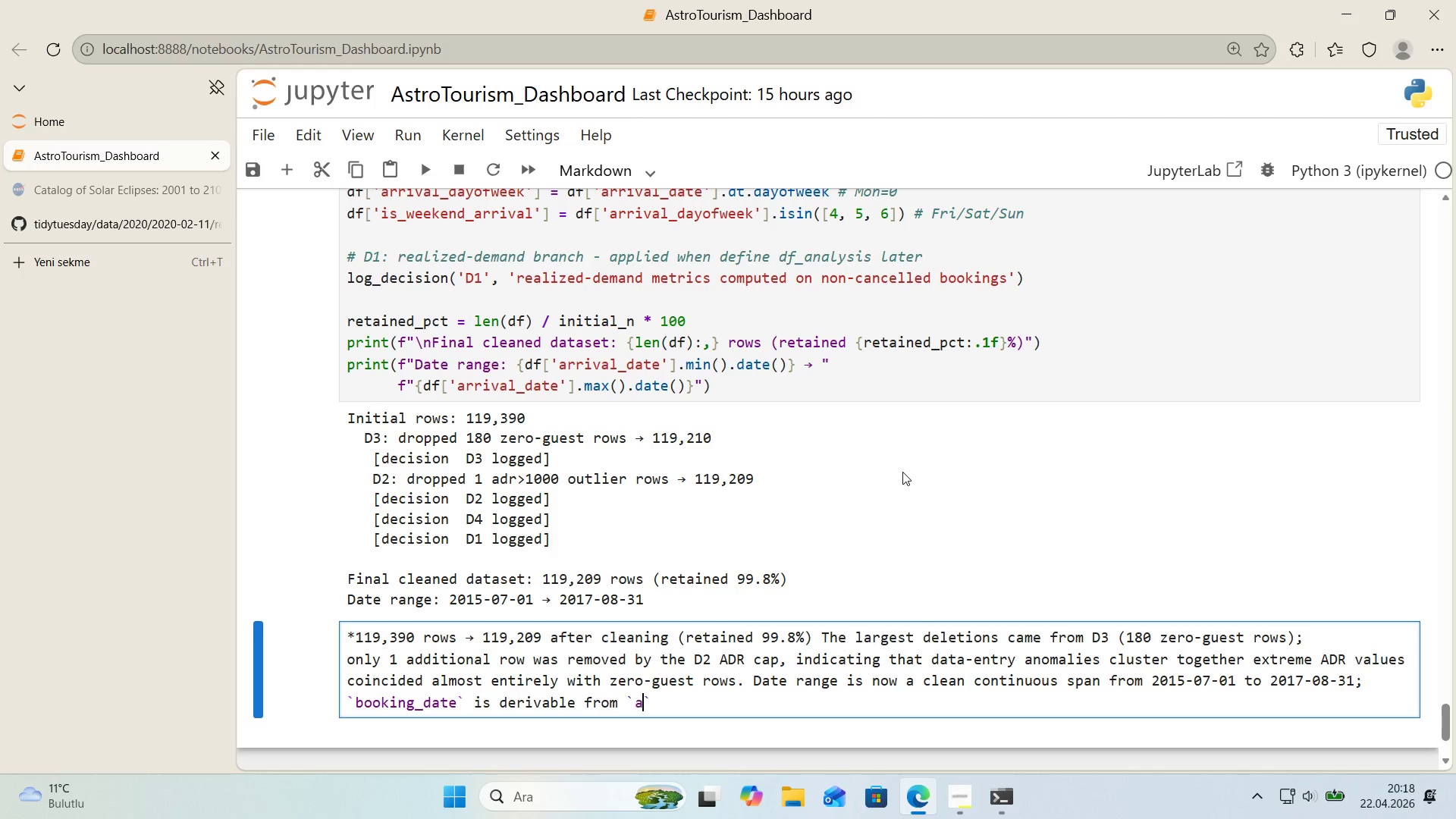 
type(arr'val_date)
 